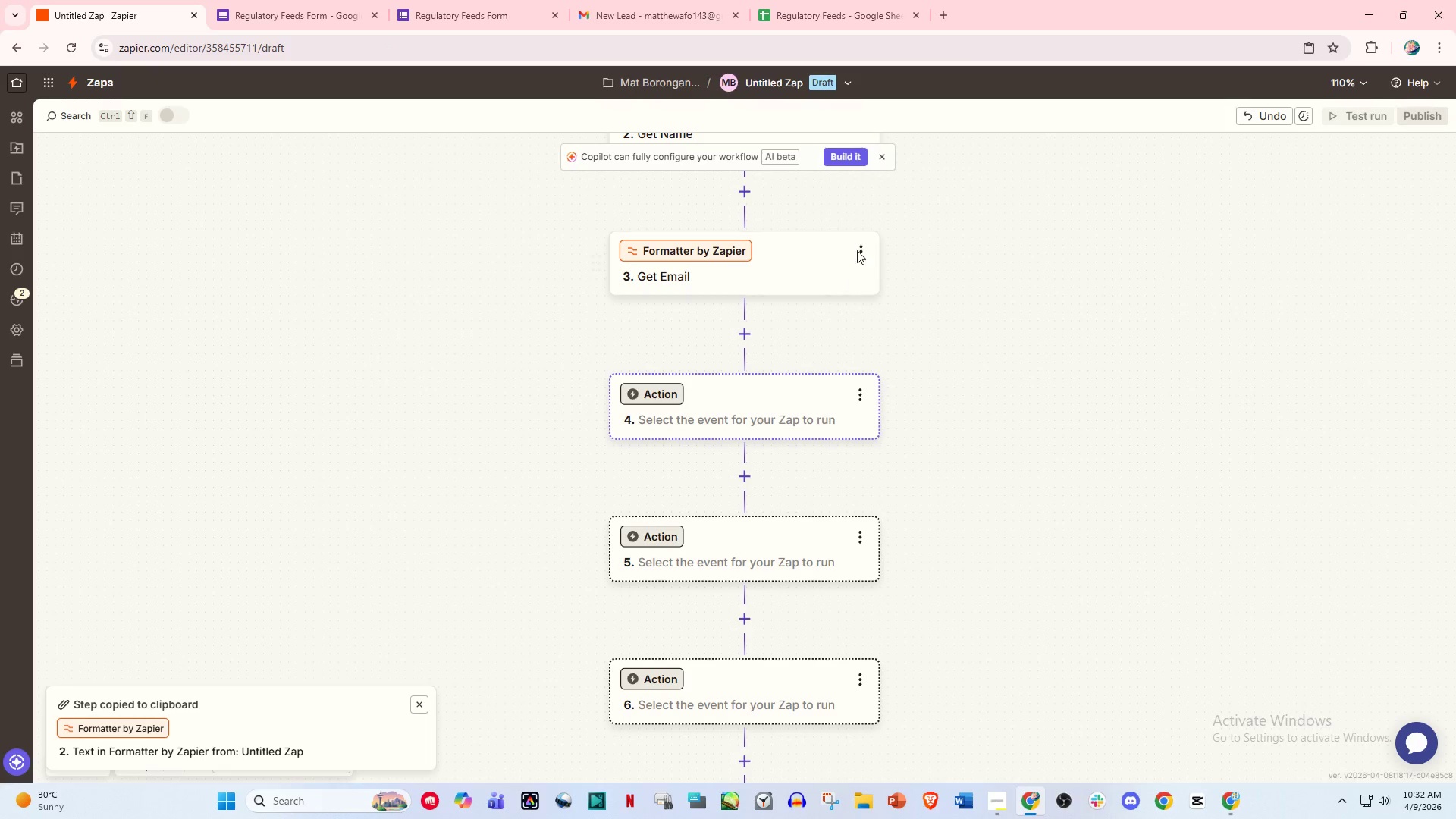 
left_click([861, 239])
 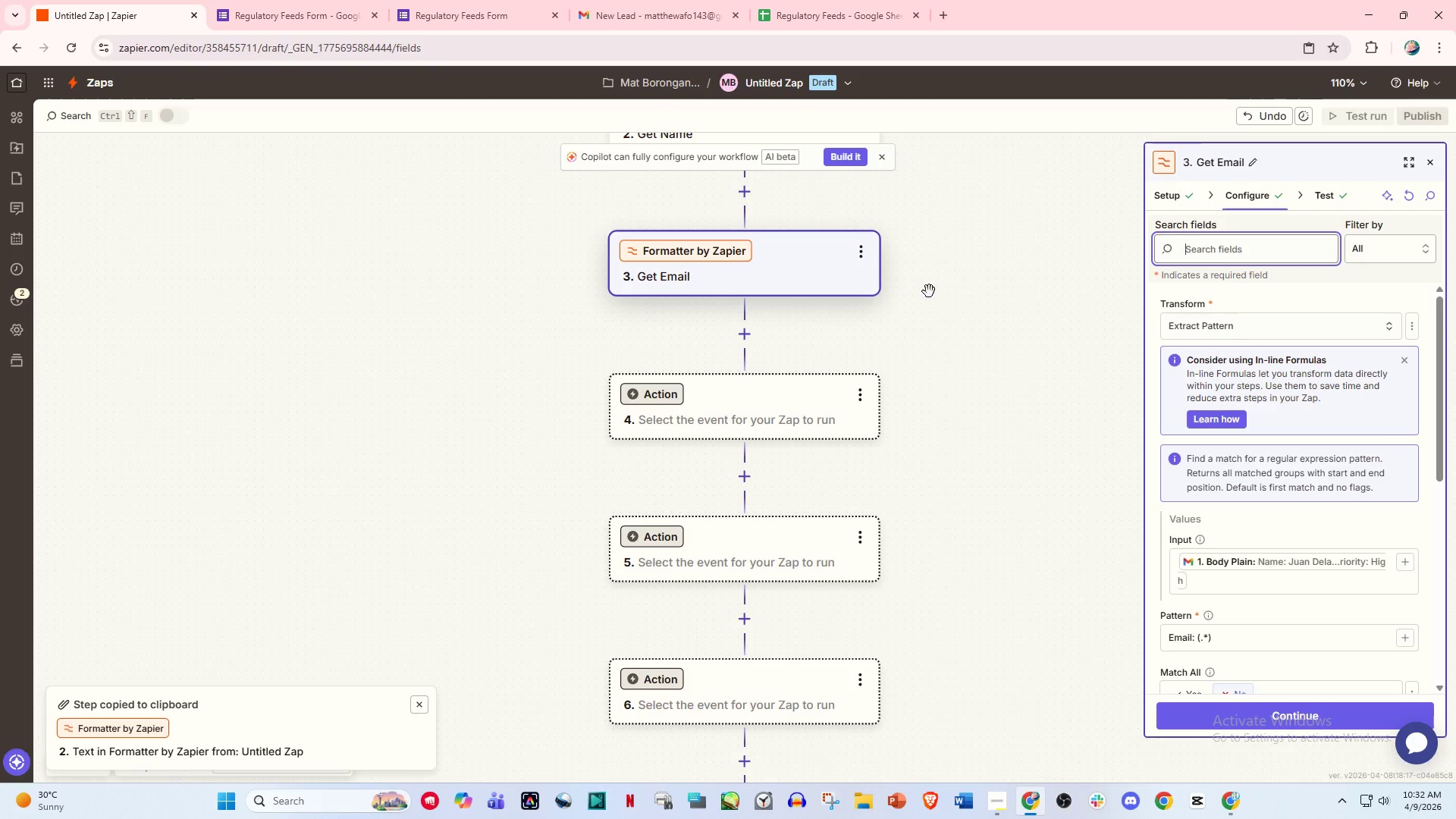 
left_click([867, 241])
 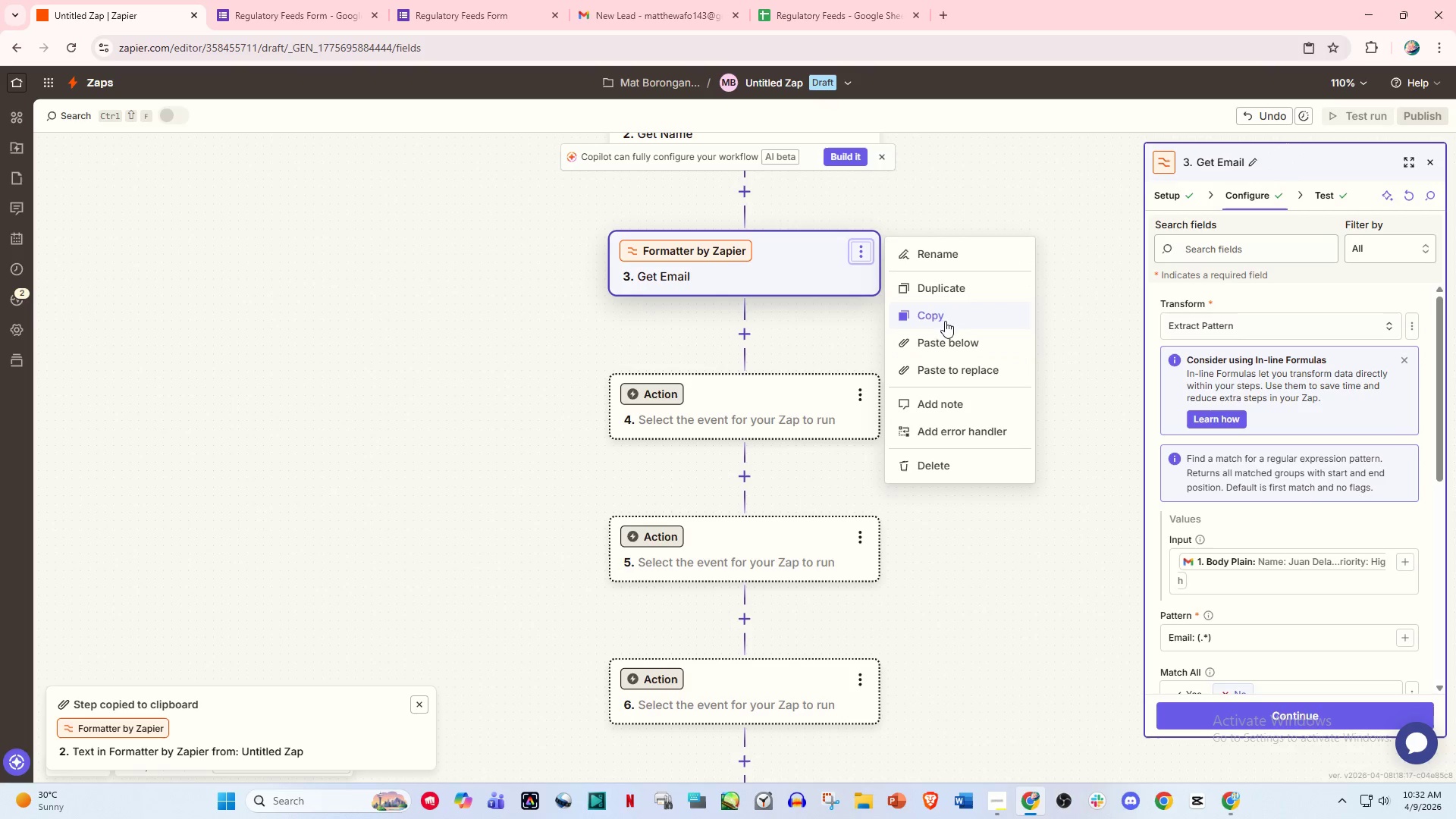 
left_click([935, 313])
 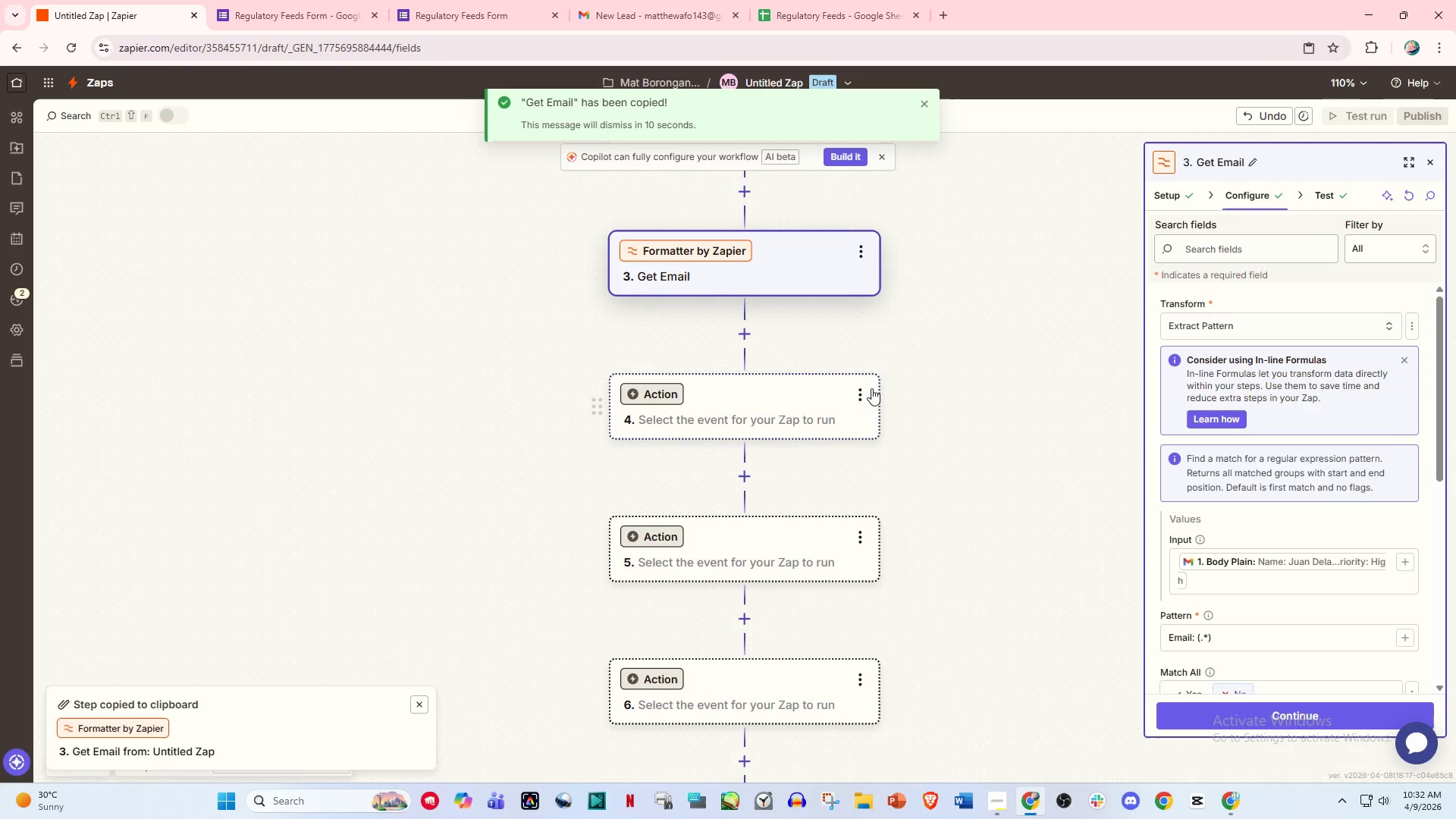 
left_click([870, 390])
 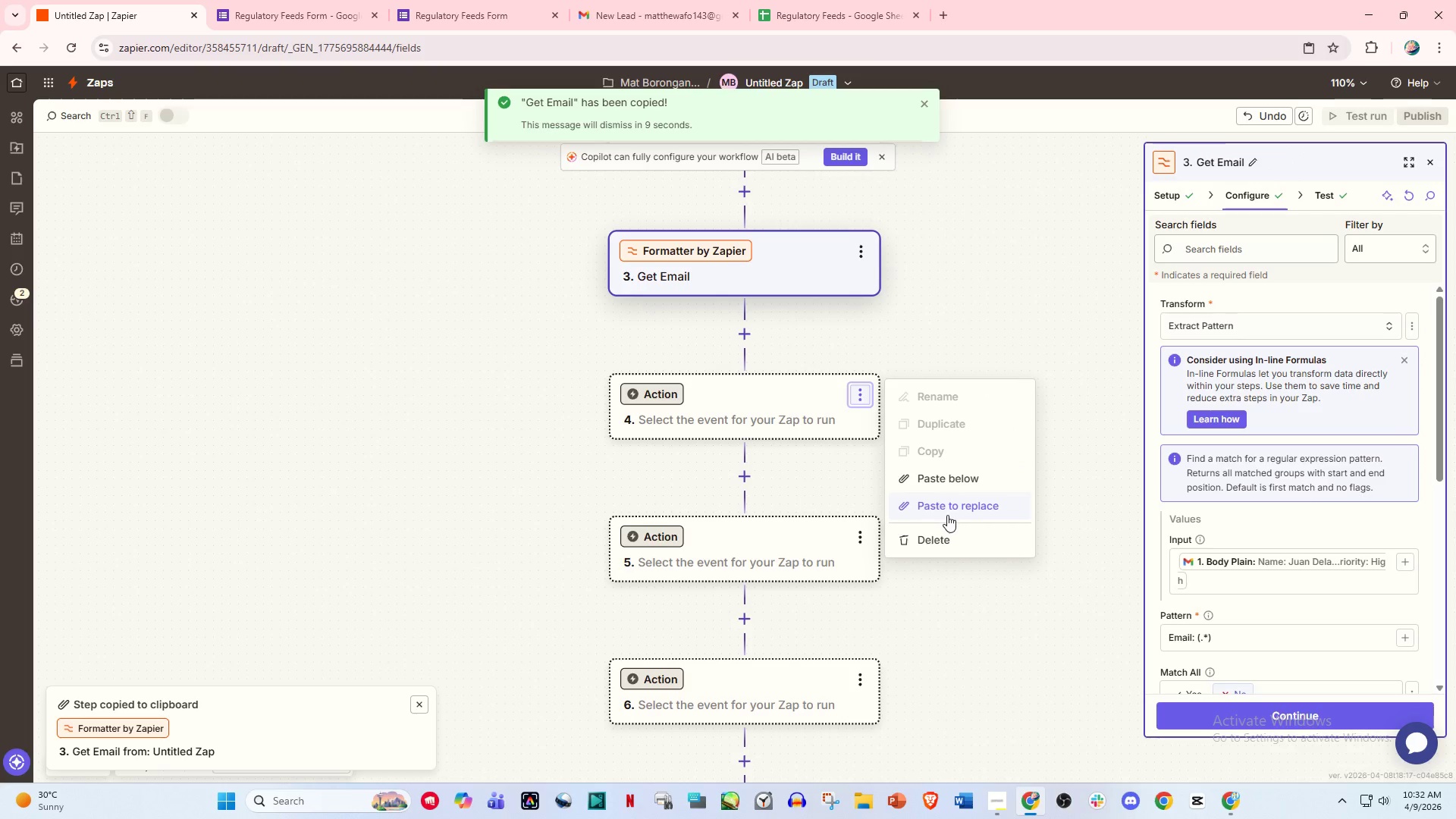 
left_click([955, 512])
 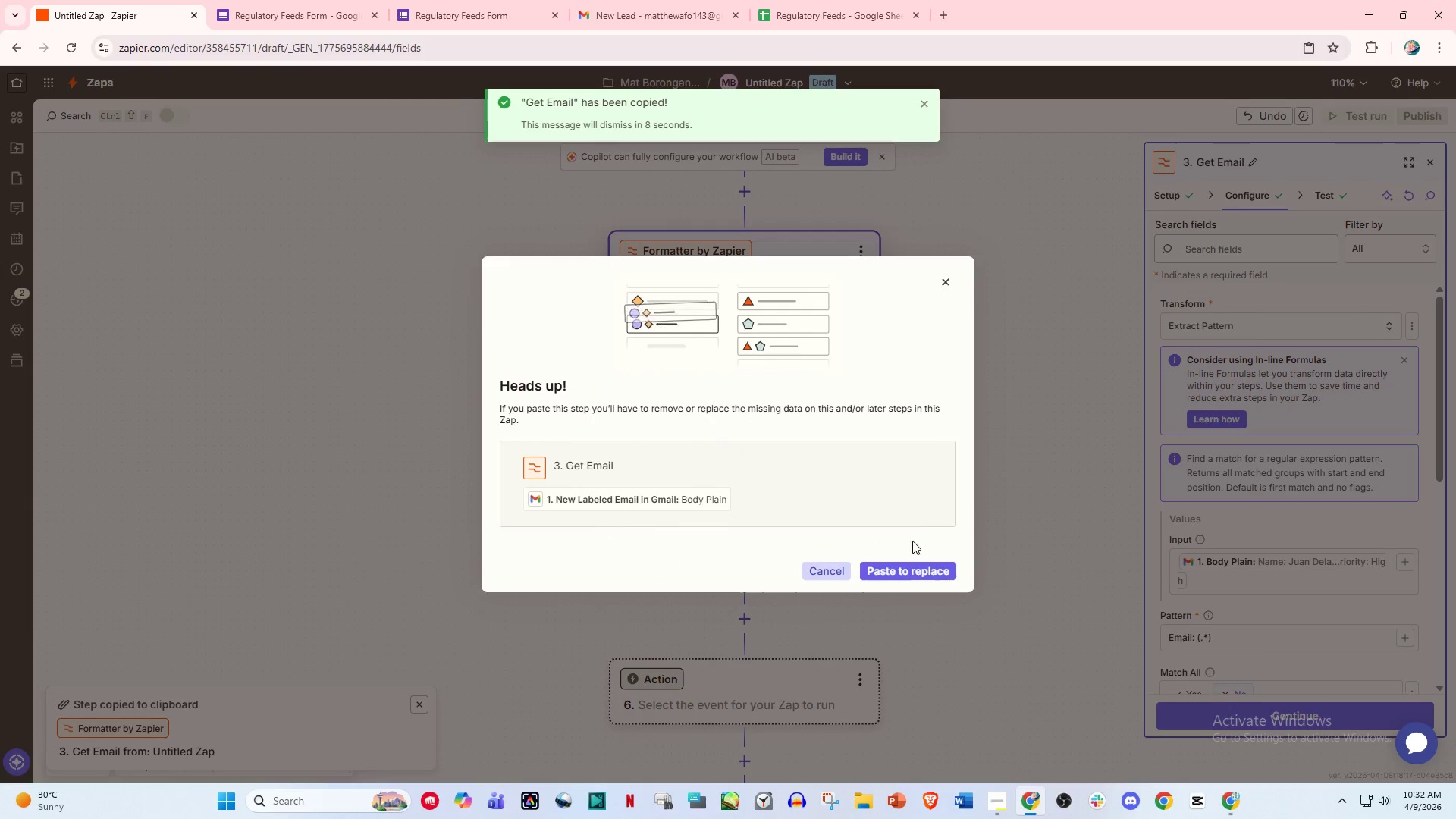 
left_click([905, 573])
 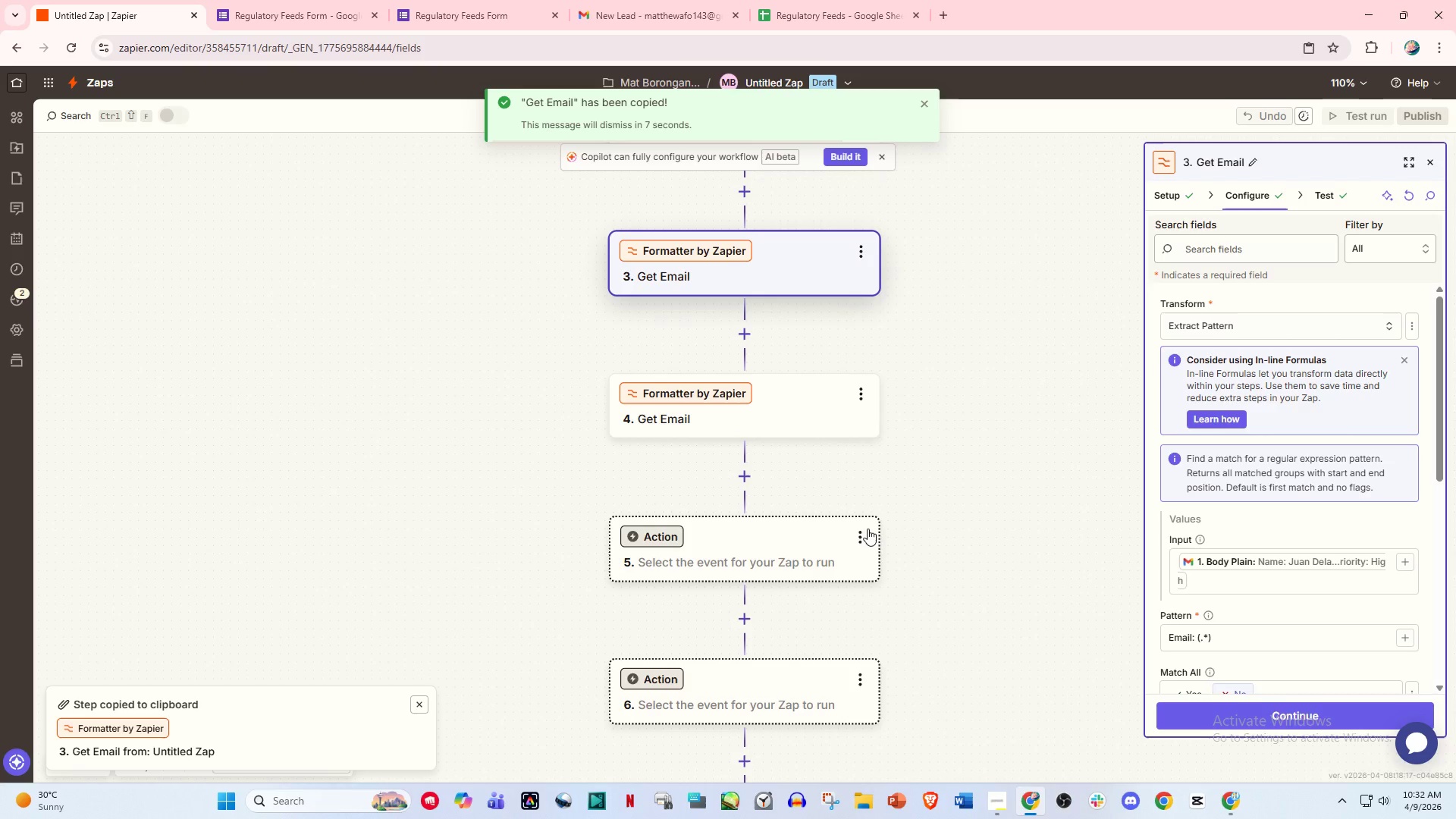 
left_click([854, 533])
 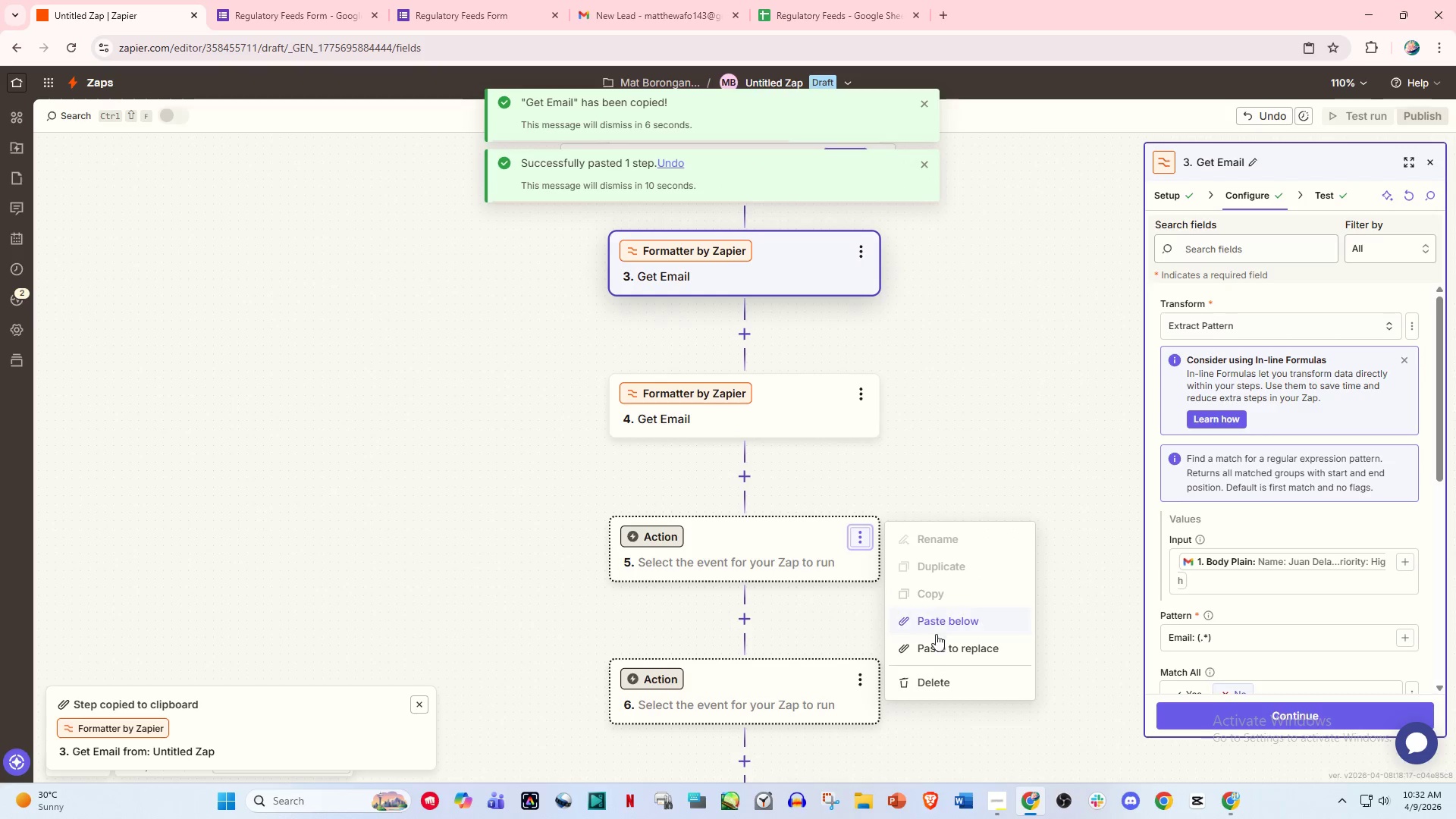 
left_click([938, 640])
 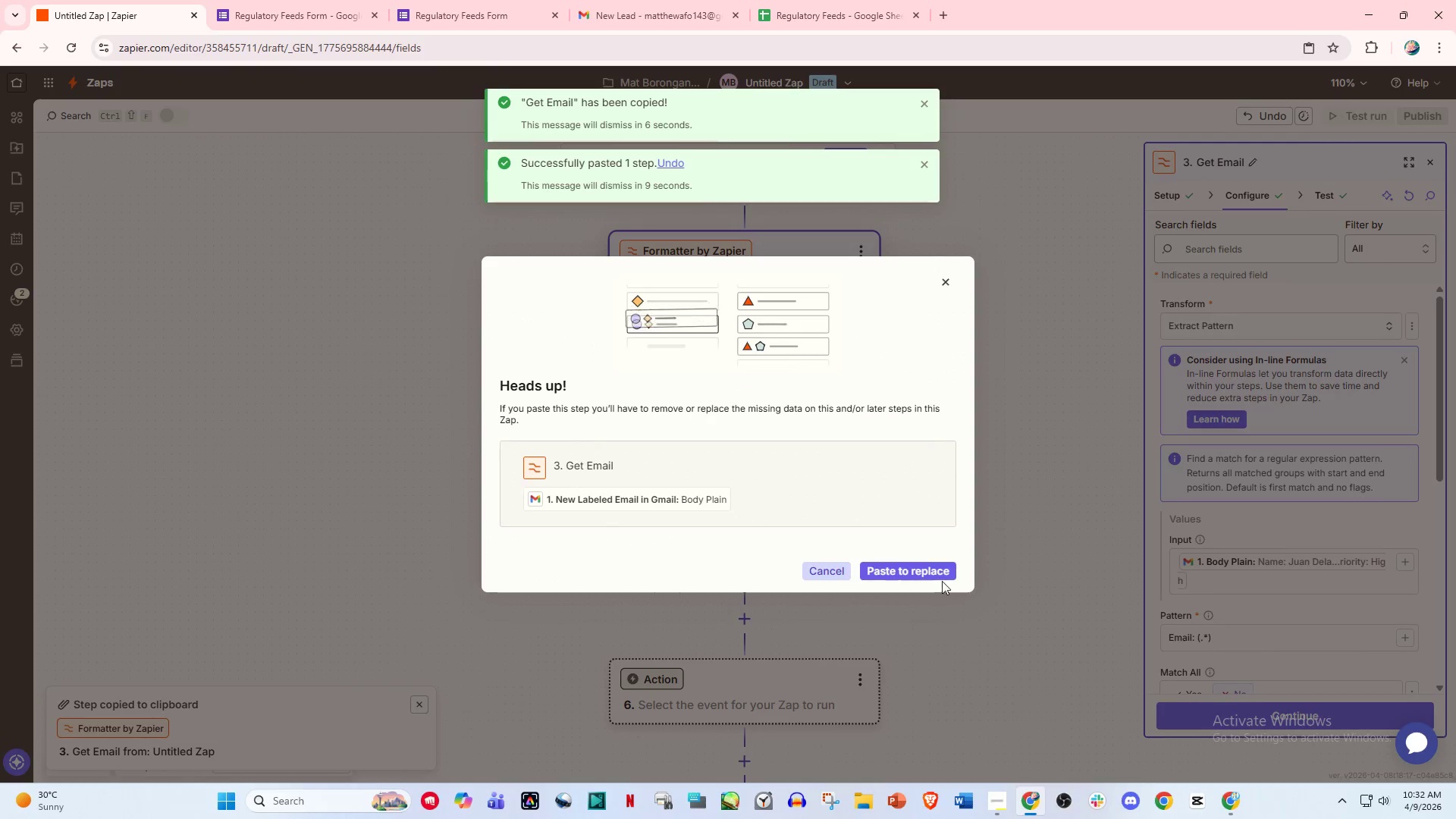 
left_click([929, 571])
 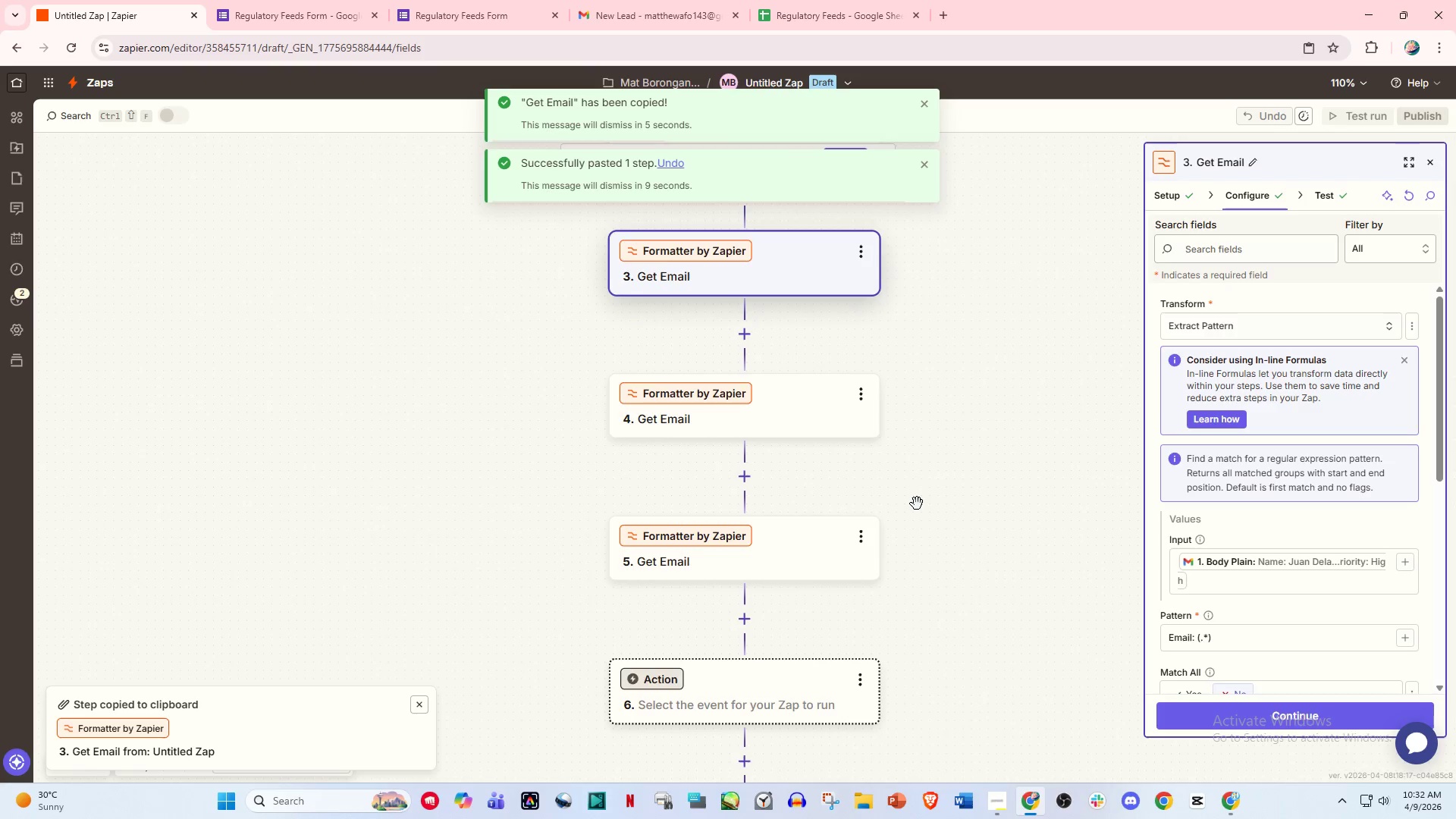 
scroll: coordinate [917, 504], scroll_direction: down, amount: 4.0
 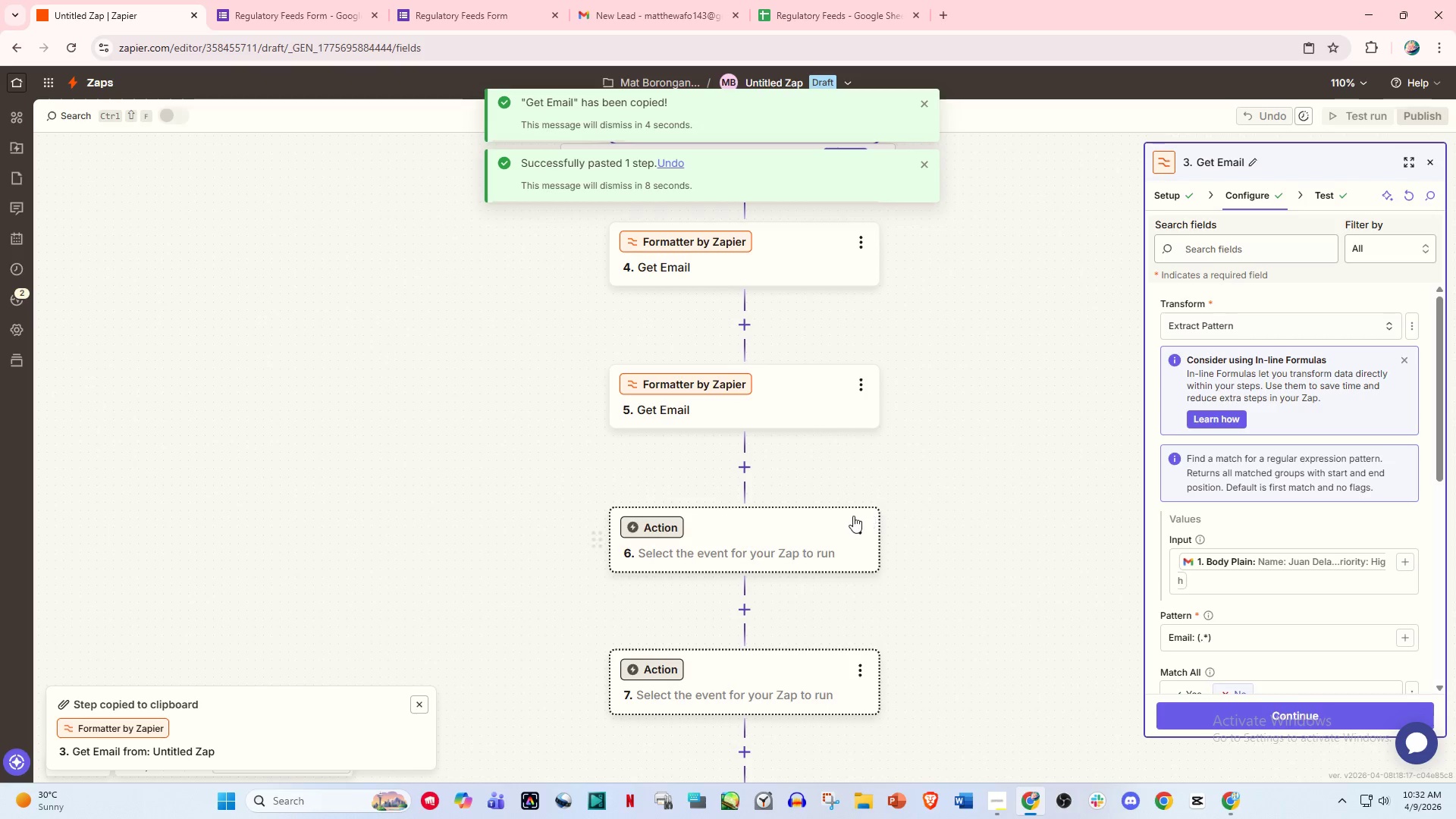 
left_click([851, 518])
 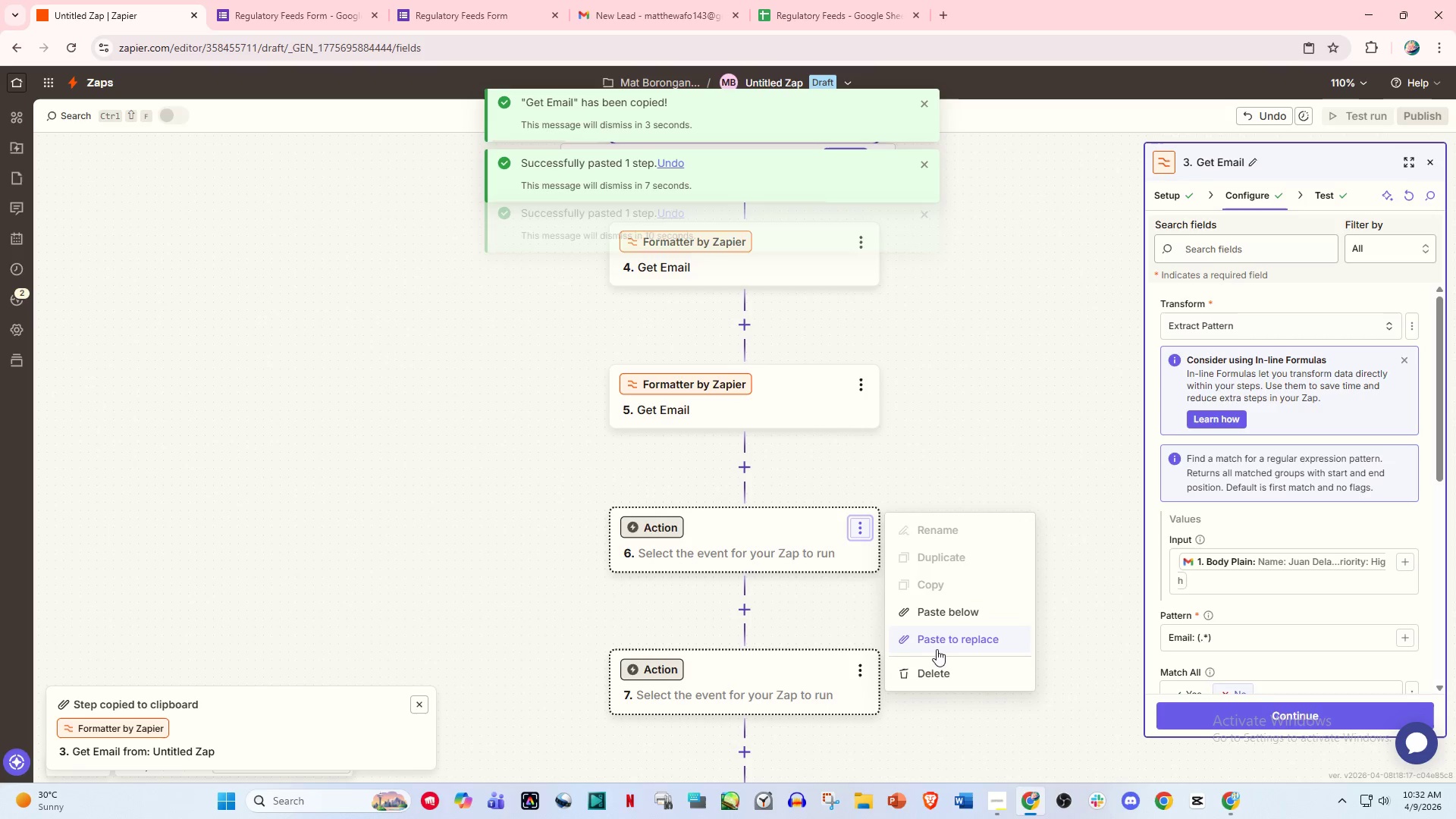 
left_click([961, 633])
 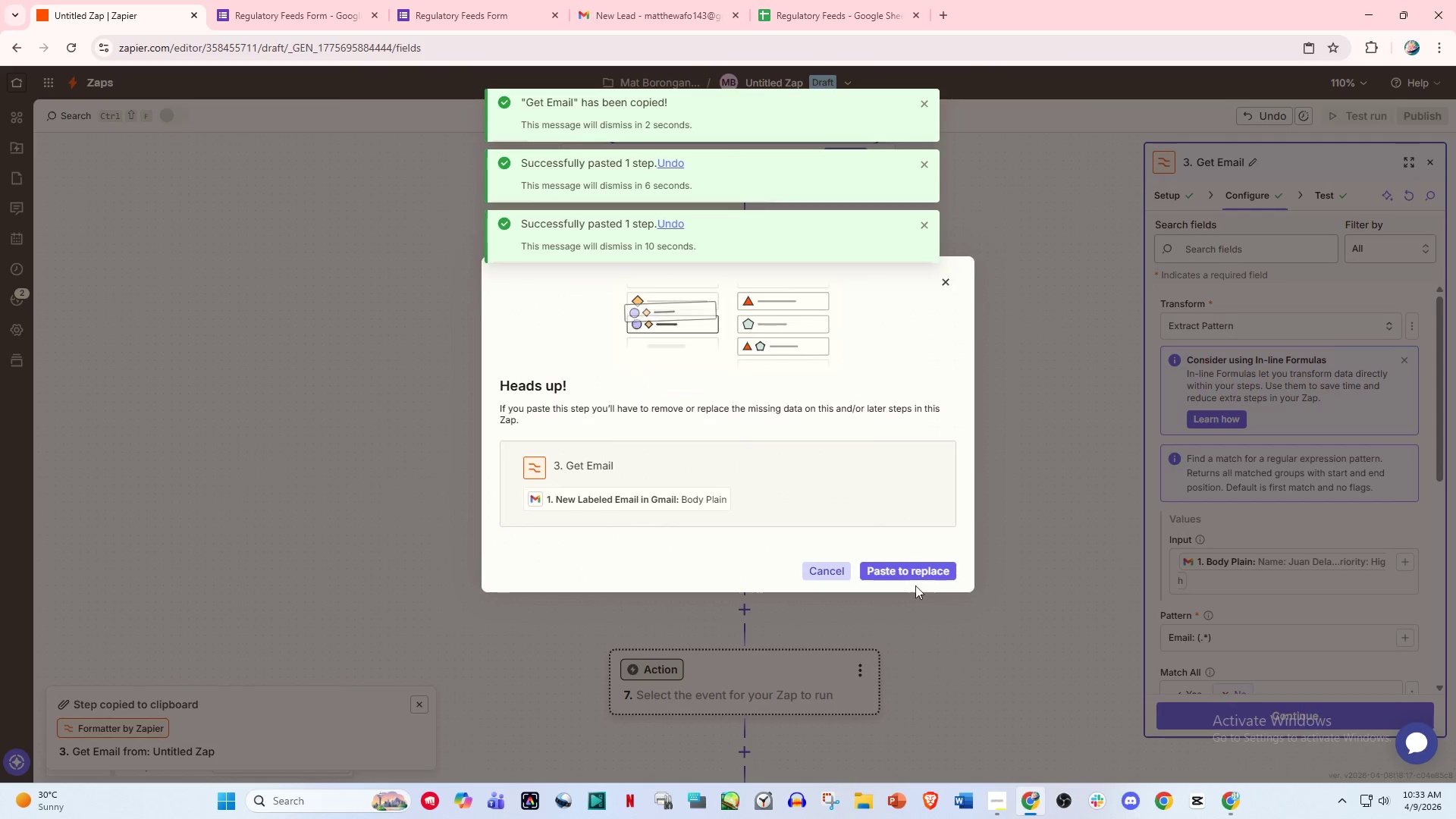 
left_click([908, 573])
 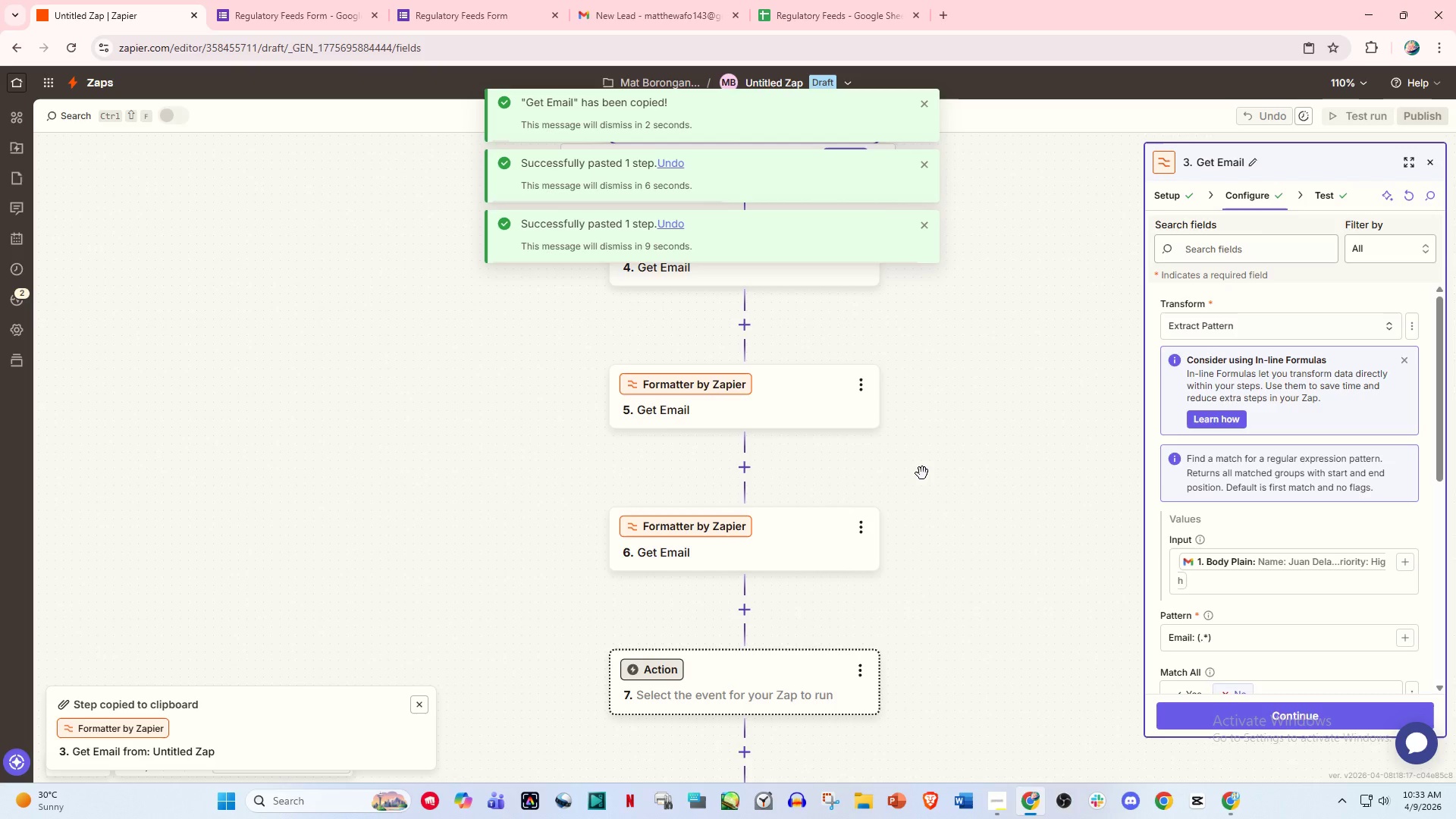 
scroll: coordinate [922, 473], scroll_direction: up, amount: 5.0
 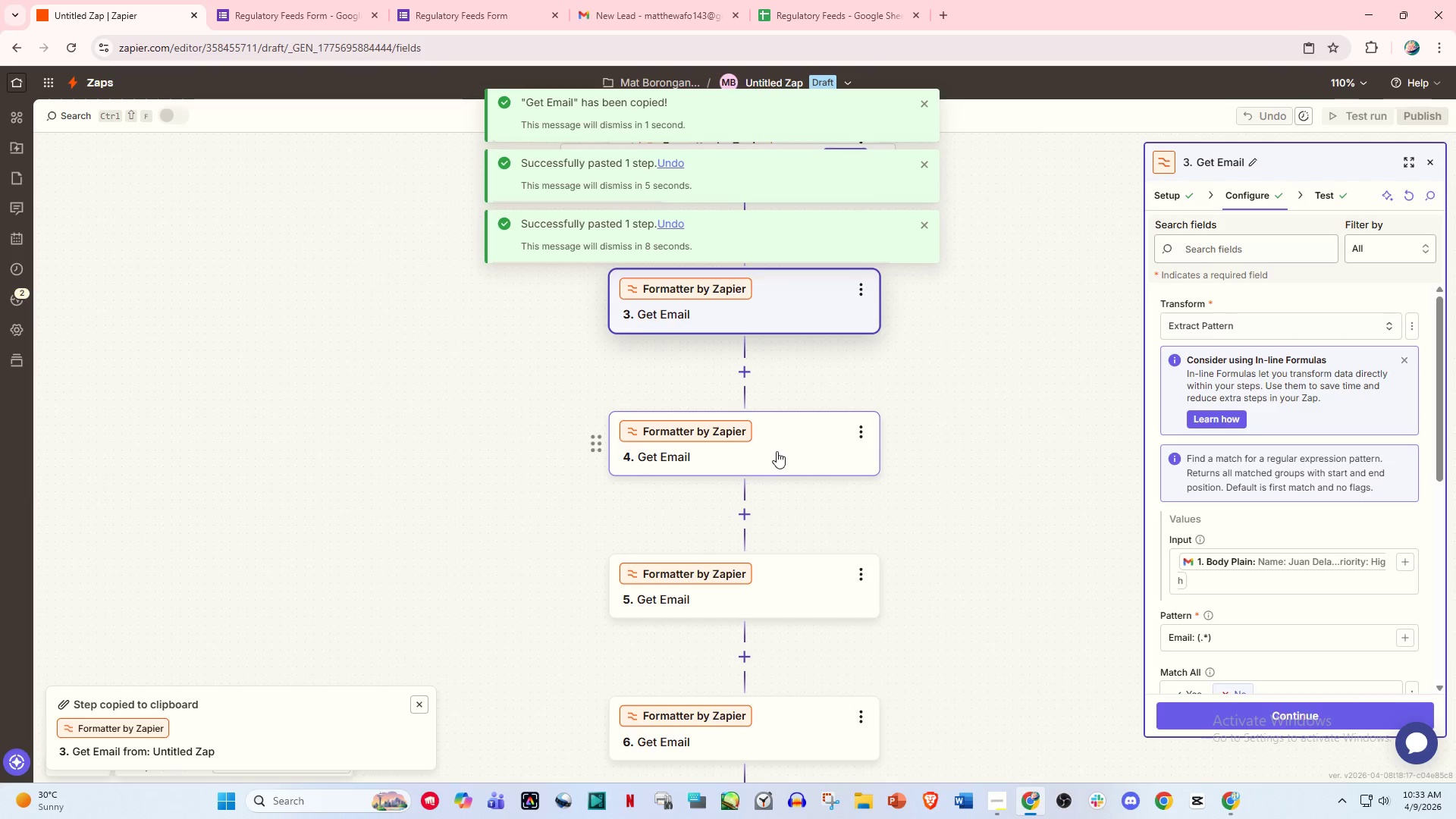 
left_click([799, 435])
 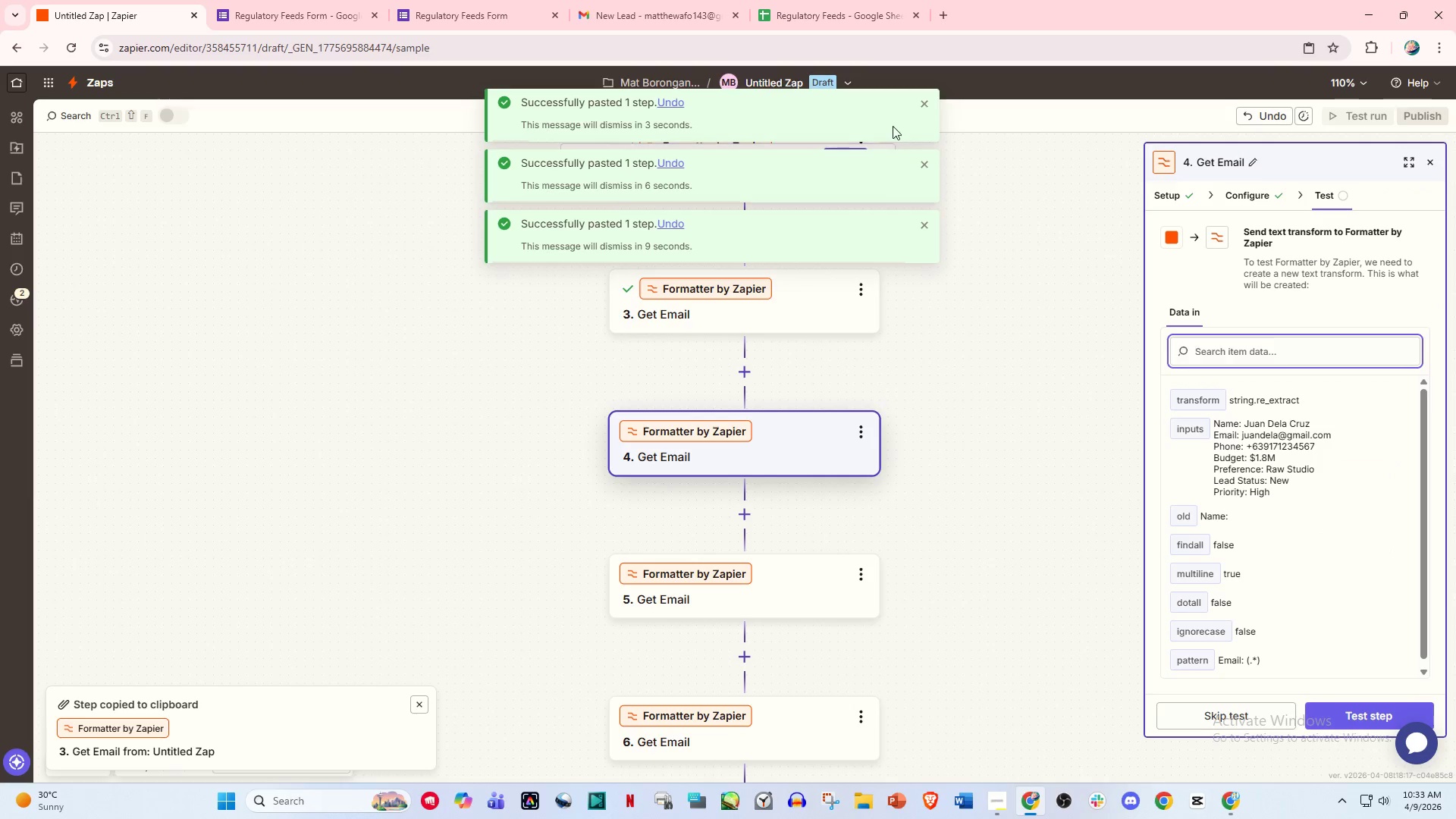 
left_click([925, 102])
 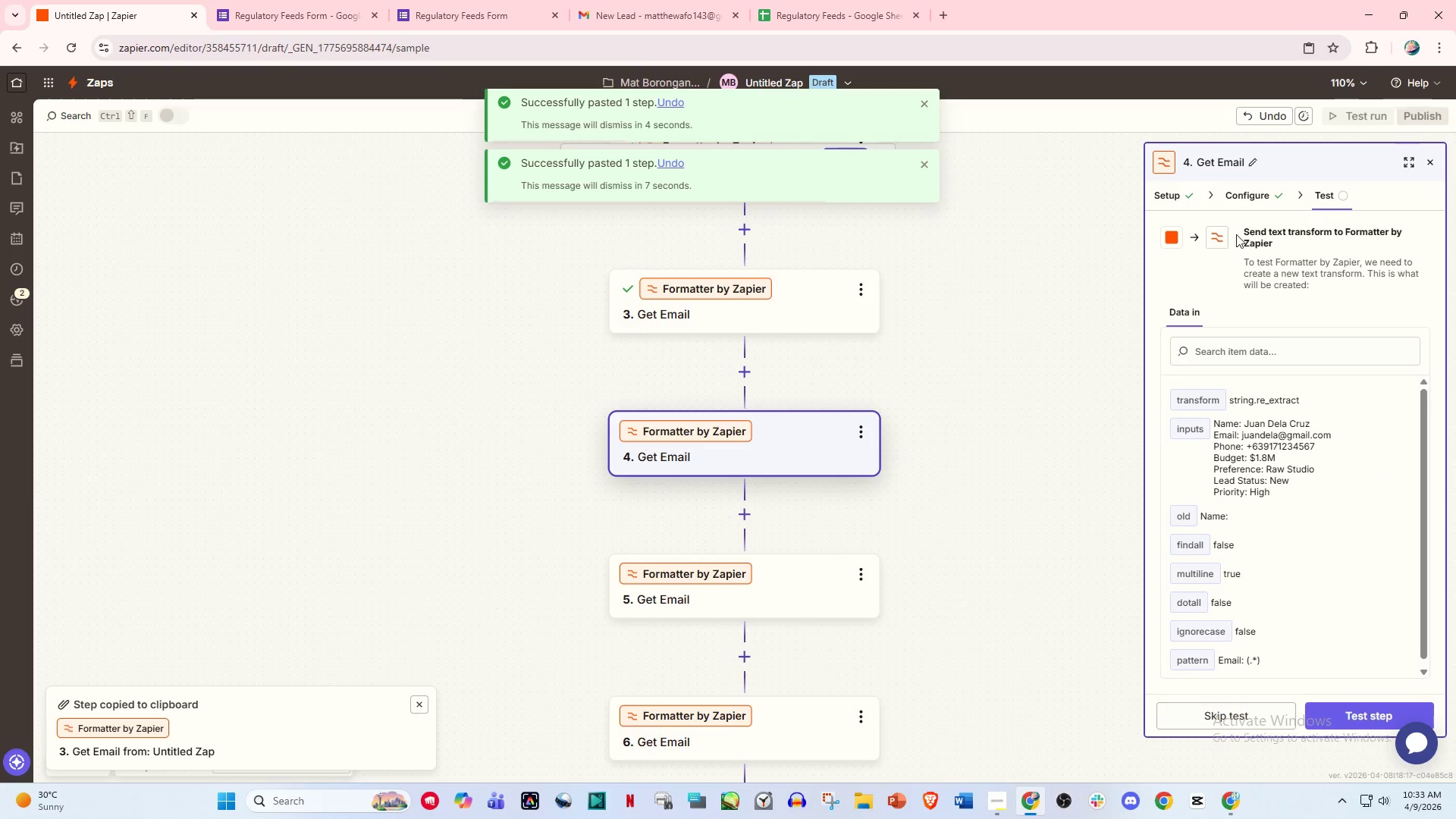 
left_click([1246, 201])
 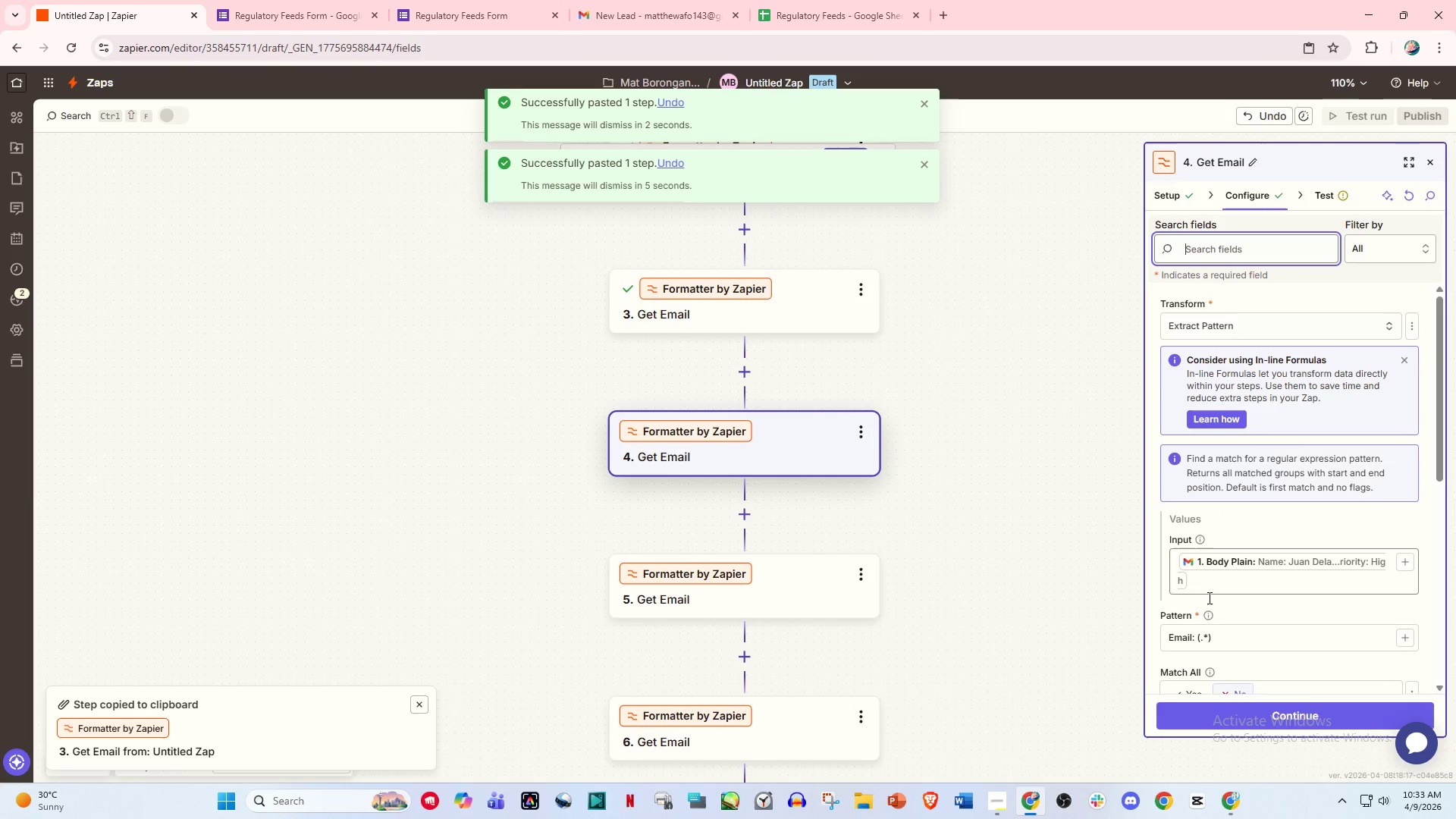 
scroll: coordinate [1204, 614], scroll_direction: down, amount: 2.0
 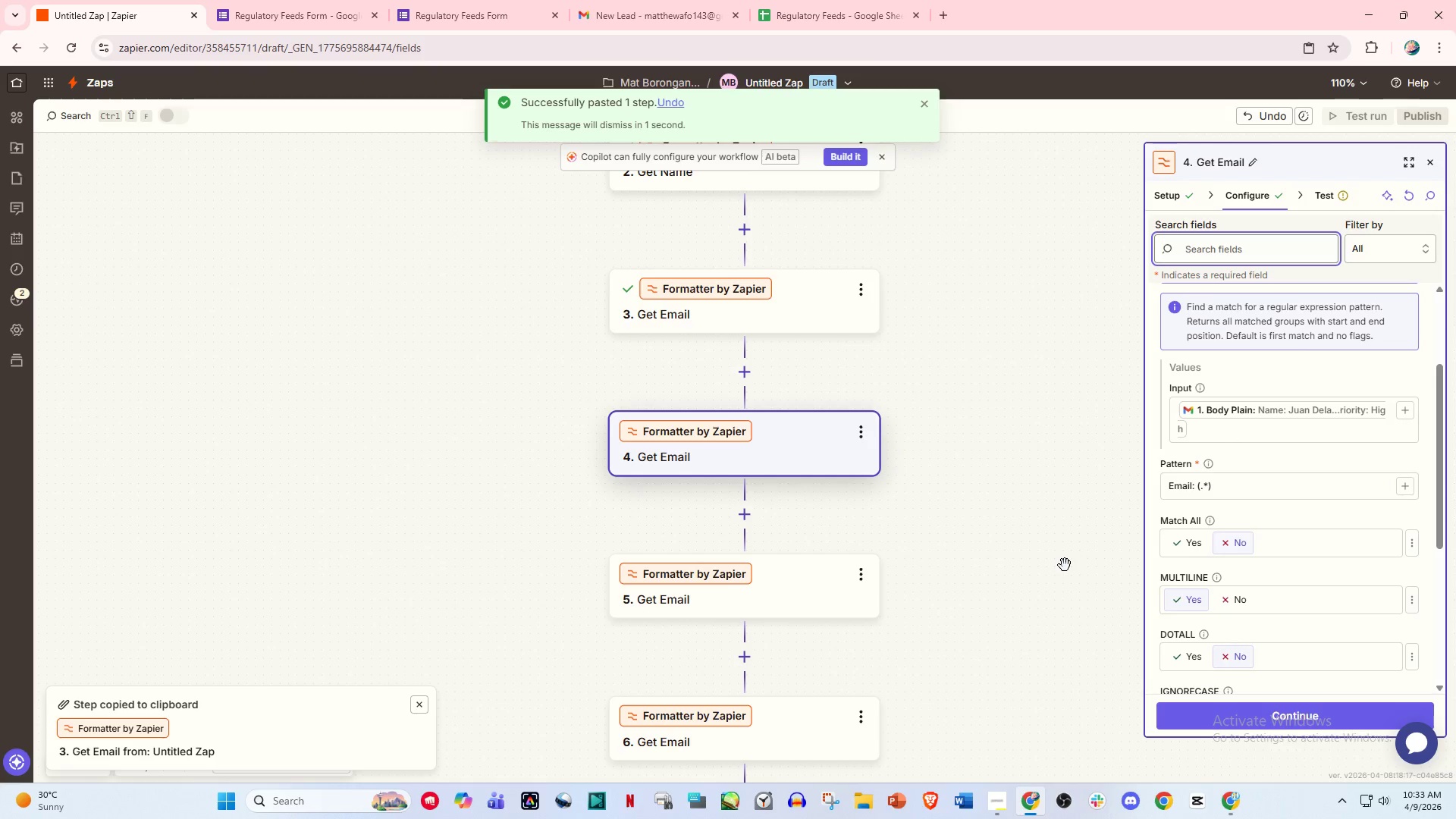 
mouse_move([1167, 488])
 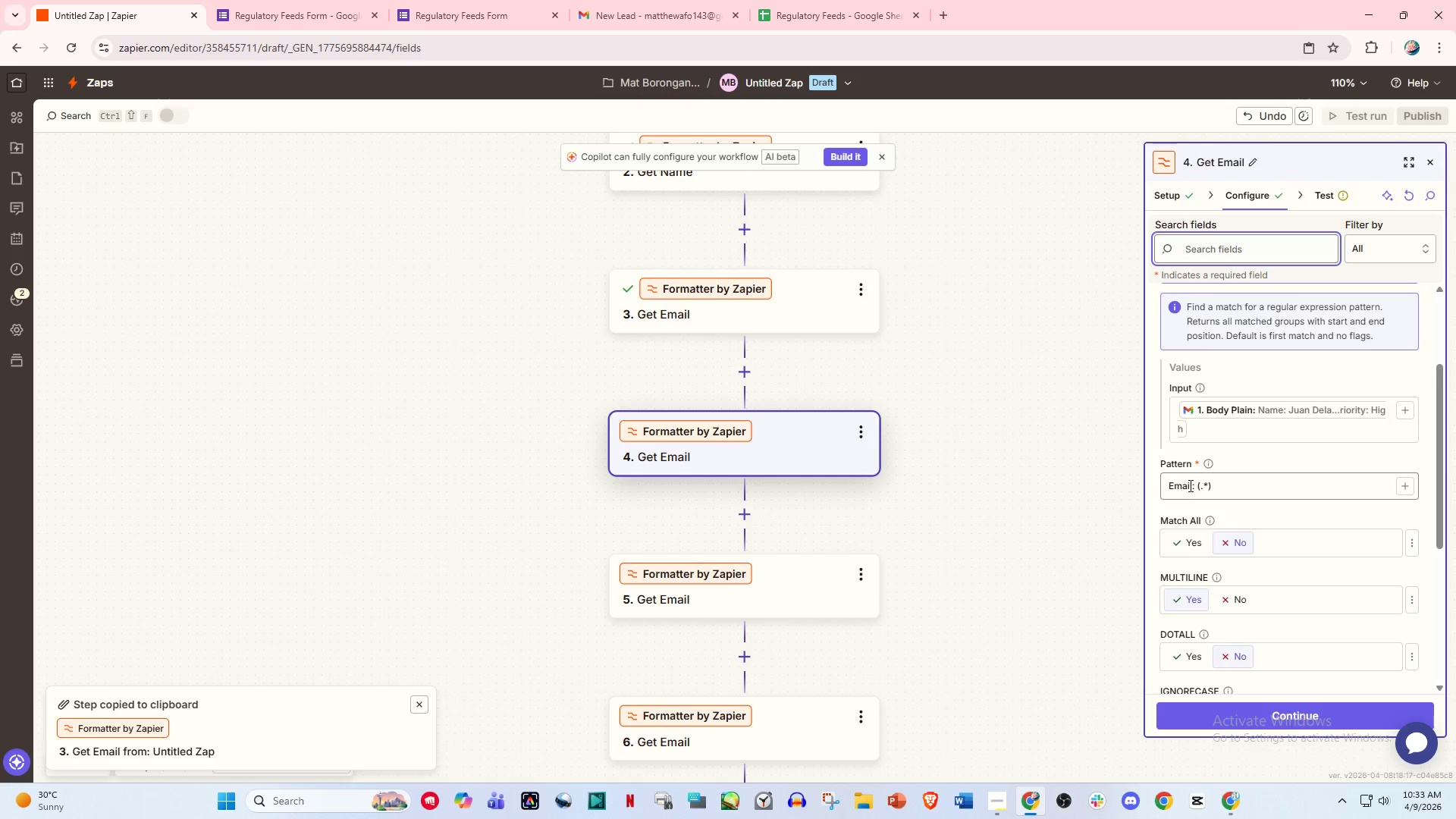 
left_click_drag(start_coordinate=[1189, 485], to_coordinate=[1142, 485])
 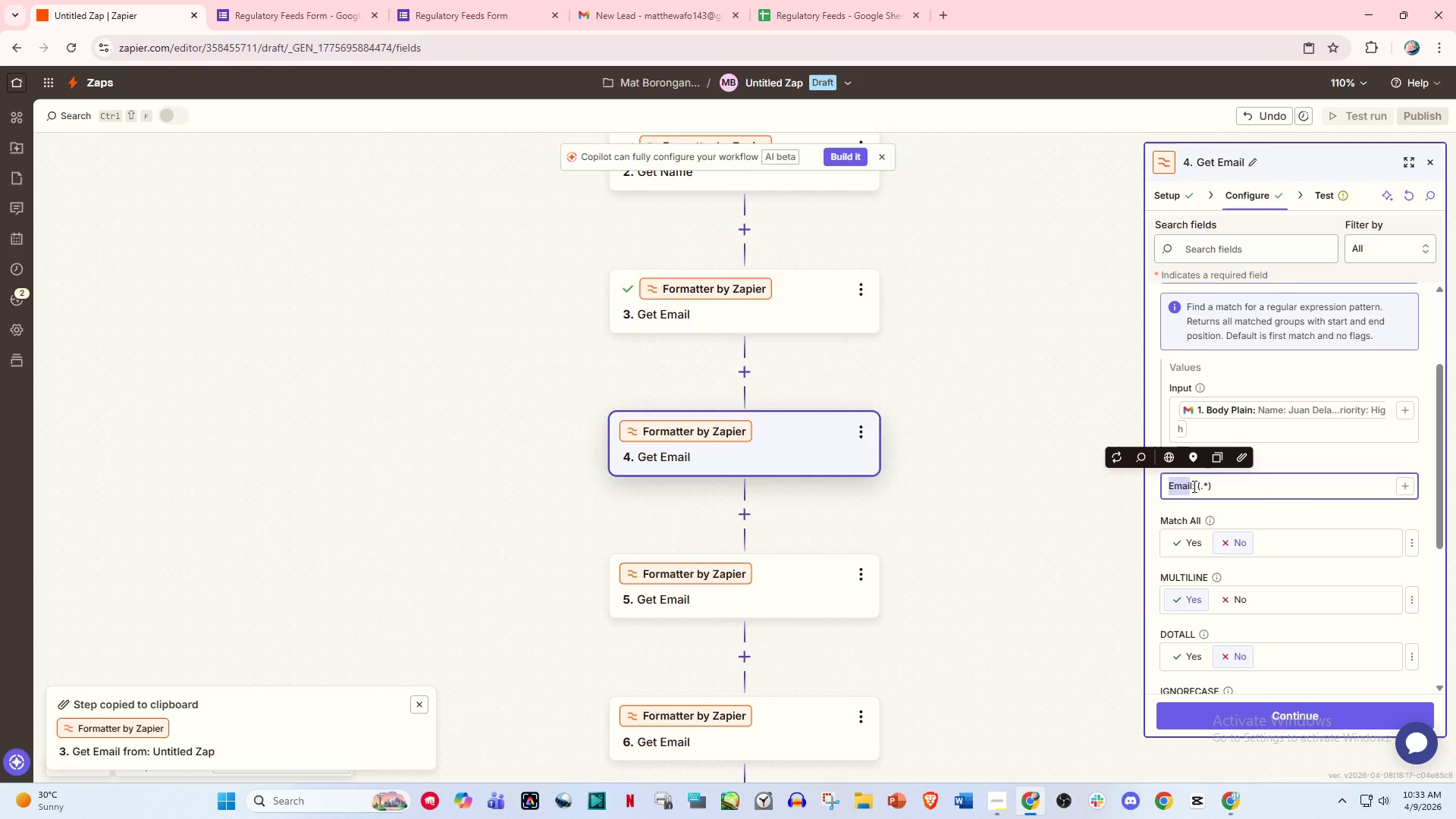 
left_click_drag(start_coordinate=[1191, 485], to_coordinate=[1094, 485])
 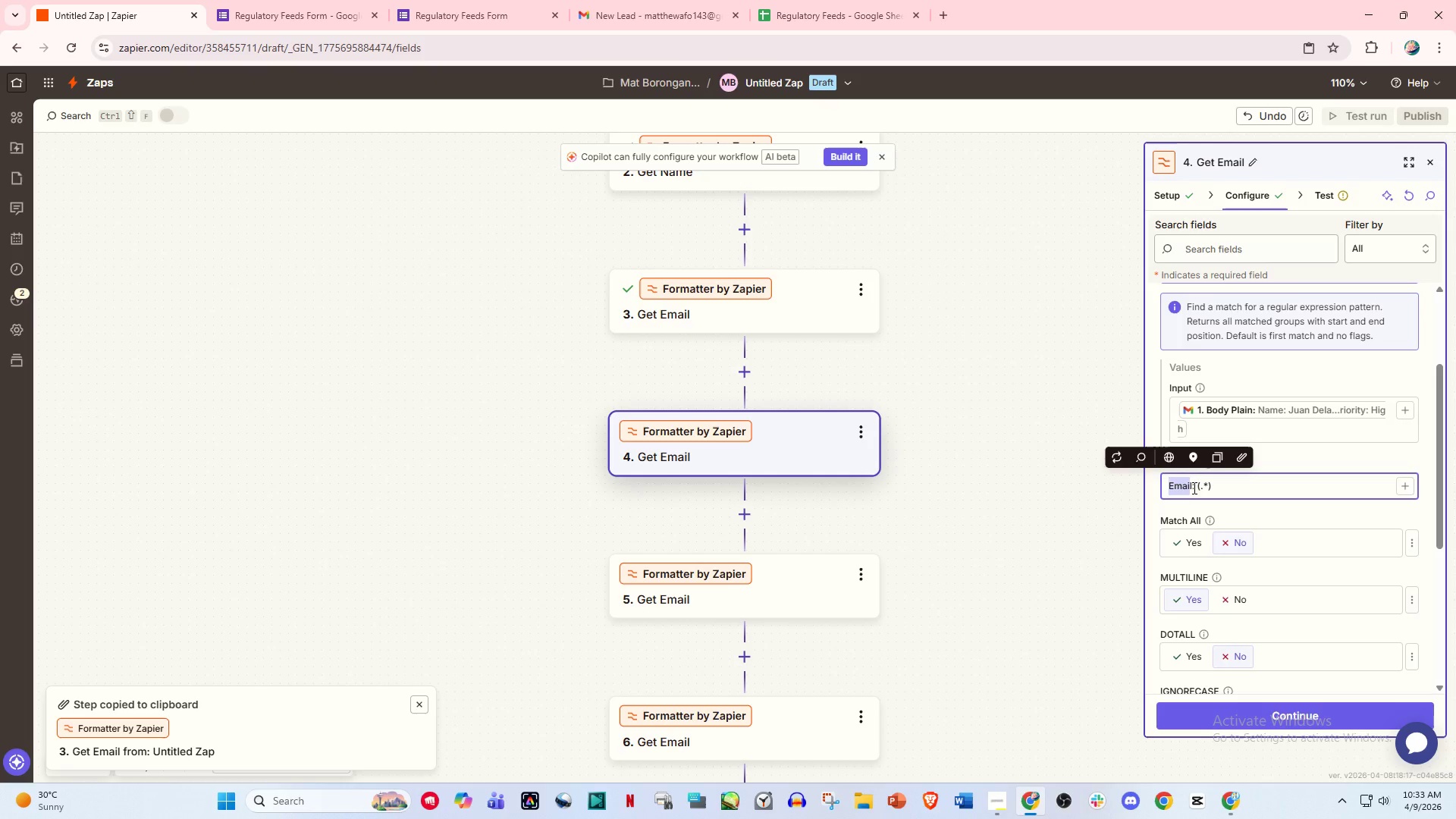 
left_click([1194, 487])
 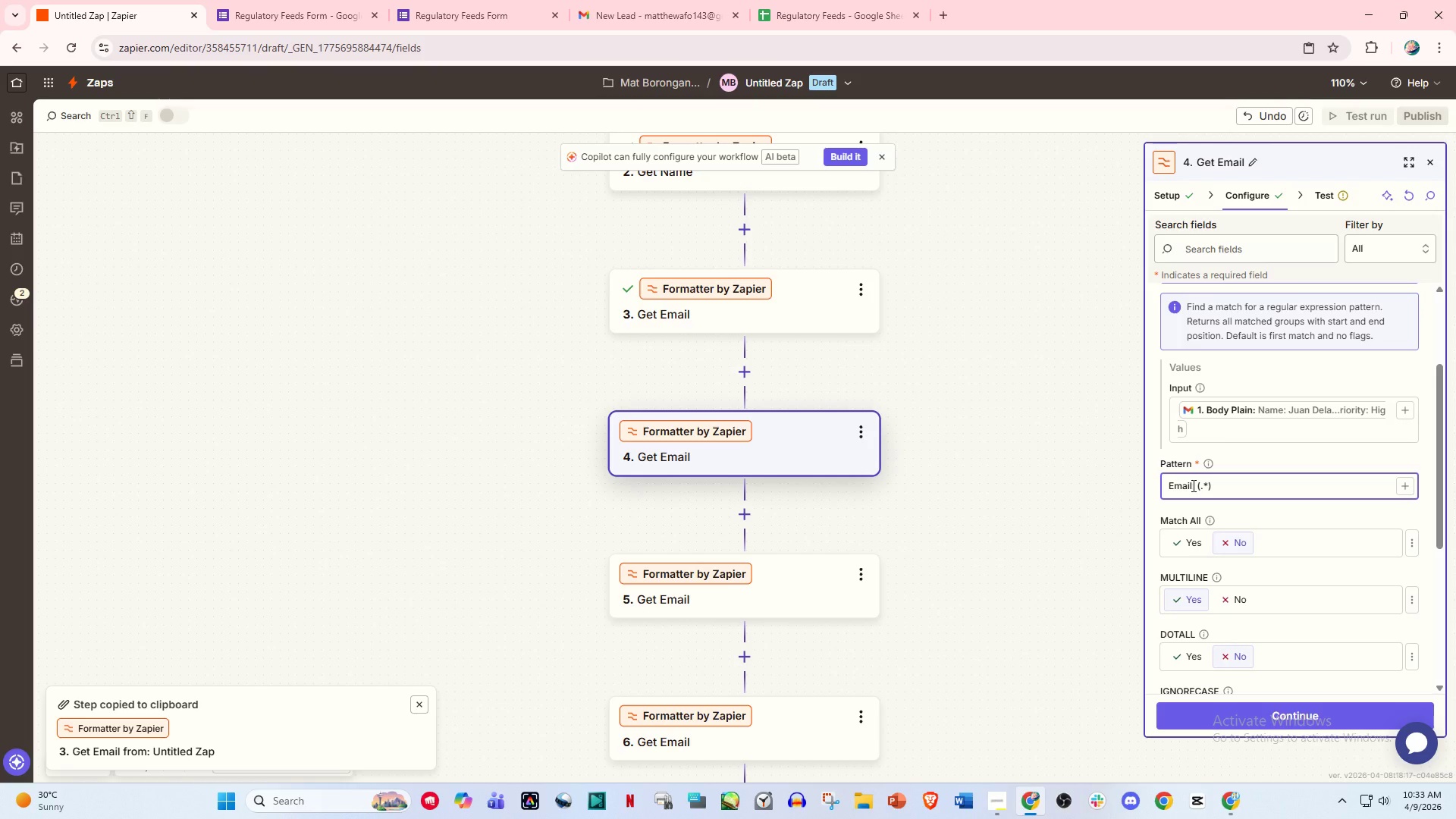 
left_click([1192, 485])
 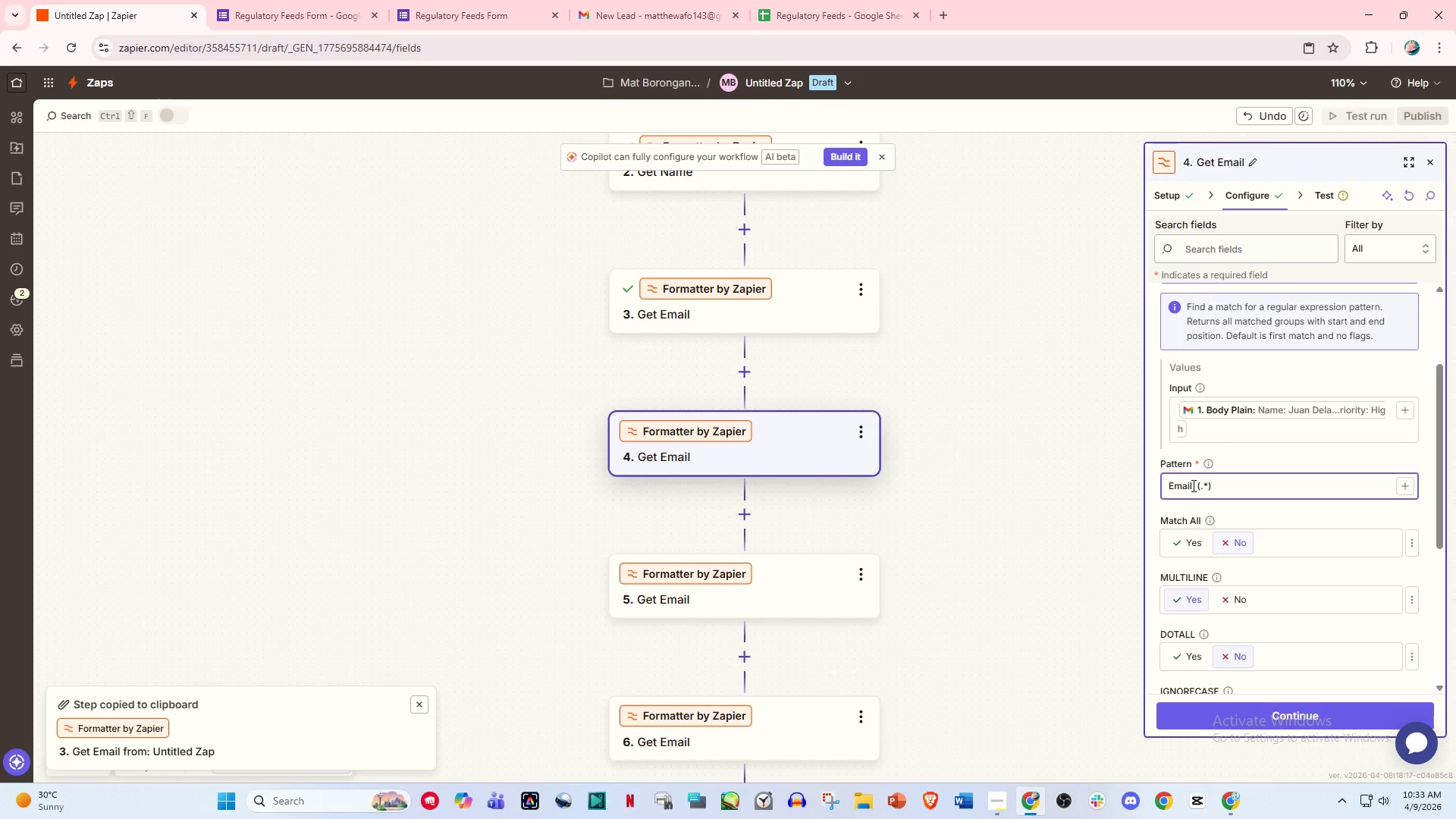 
hold_key(key=Backspace, duration=0.83)
 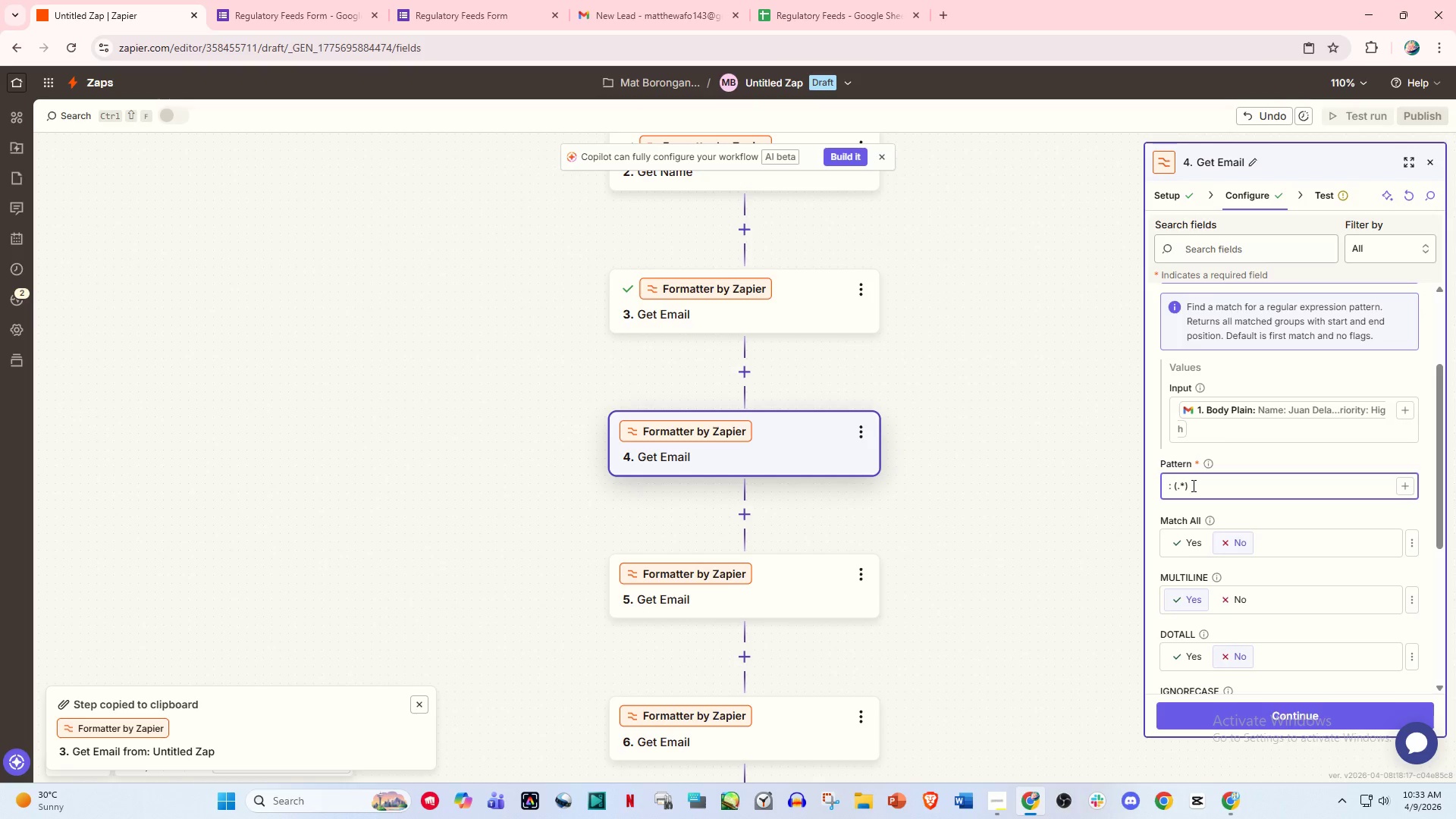 
type(Phone)
 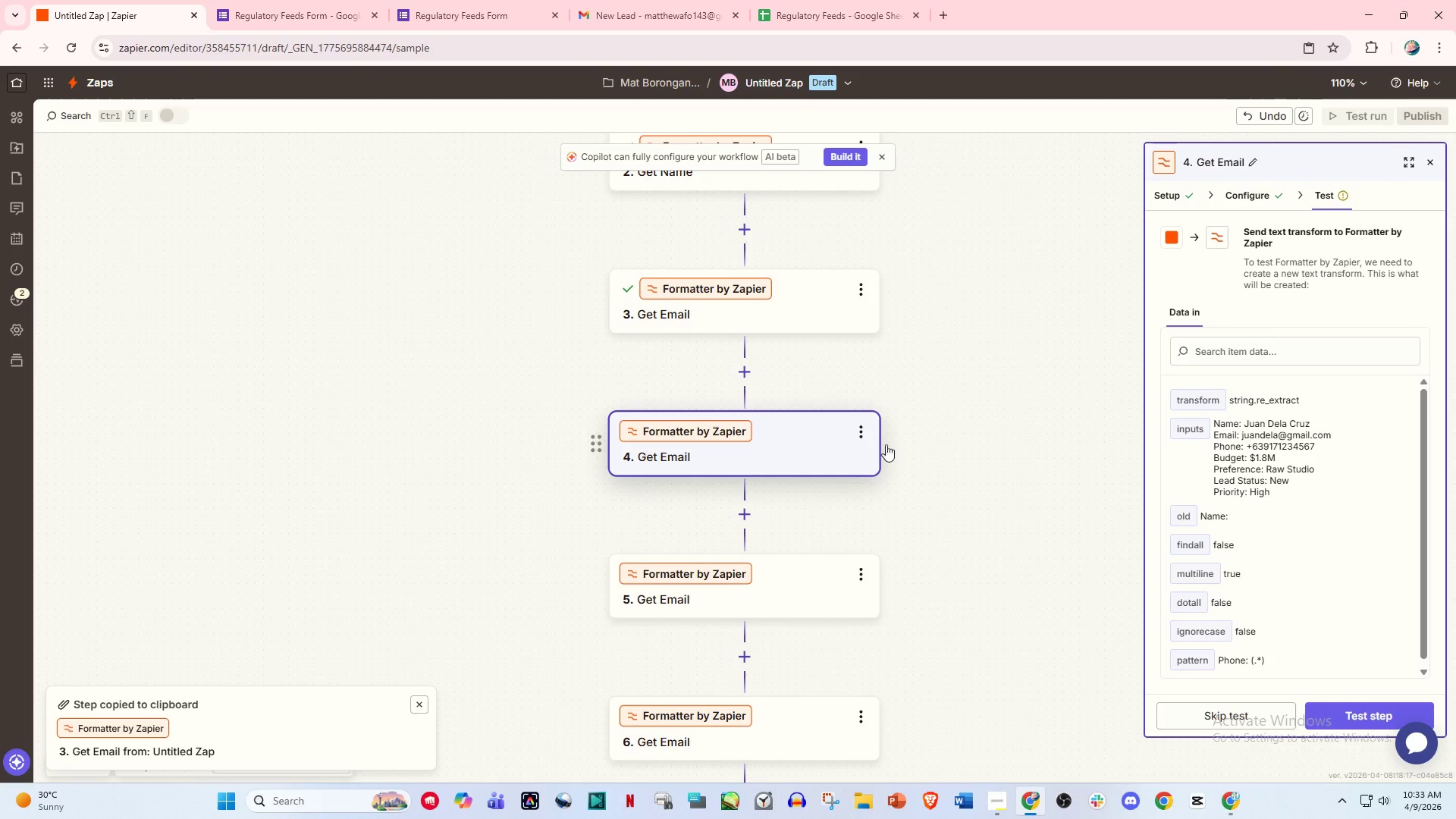 
wait(16.53)
 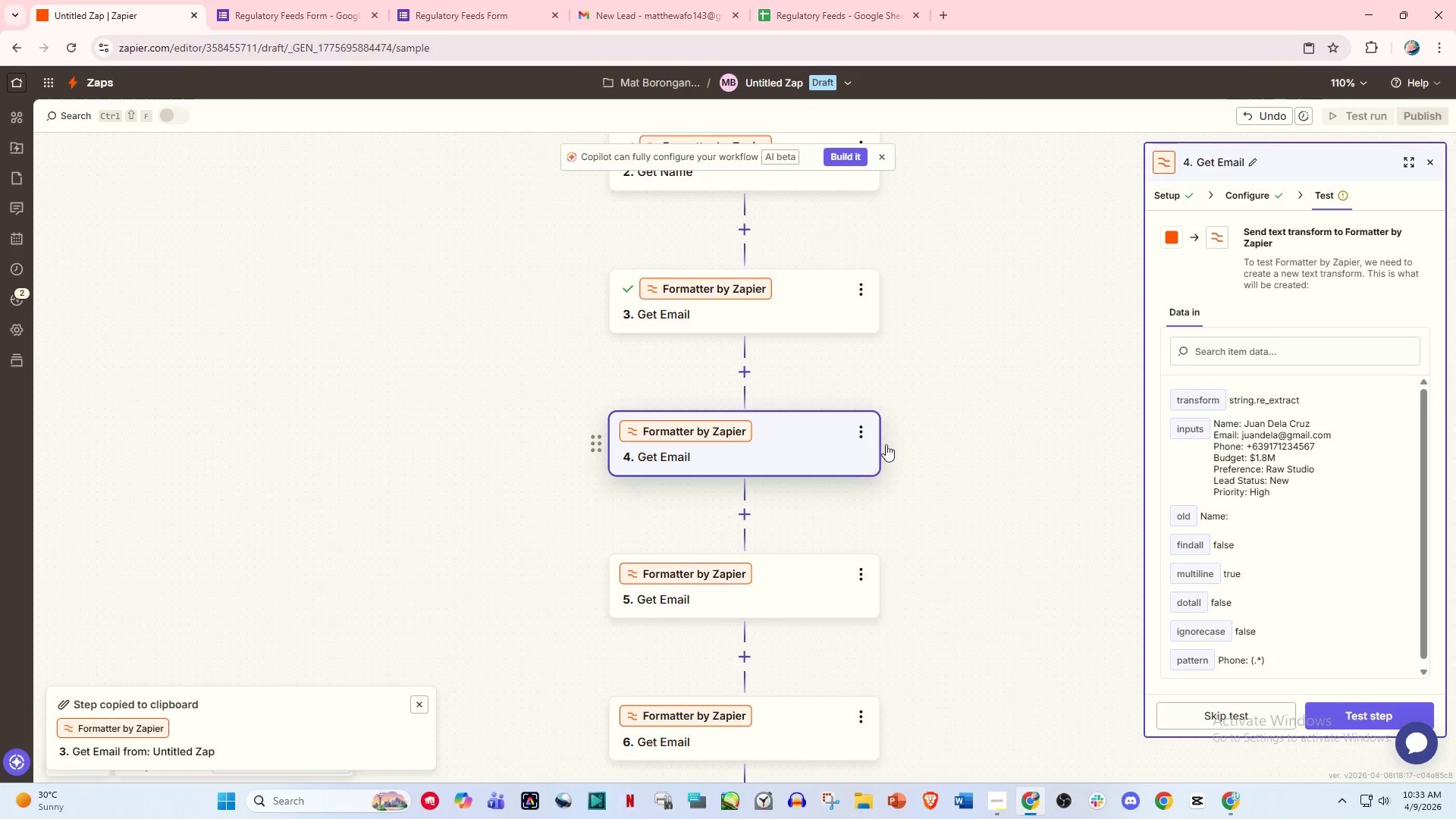 
left_click([1341, 726])
 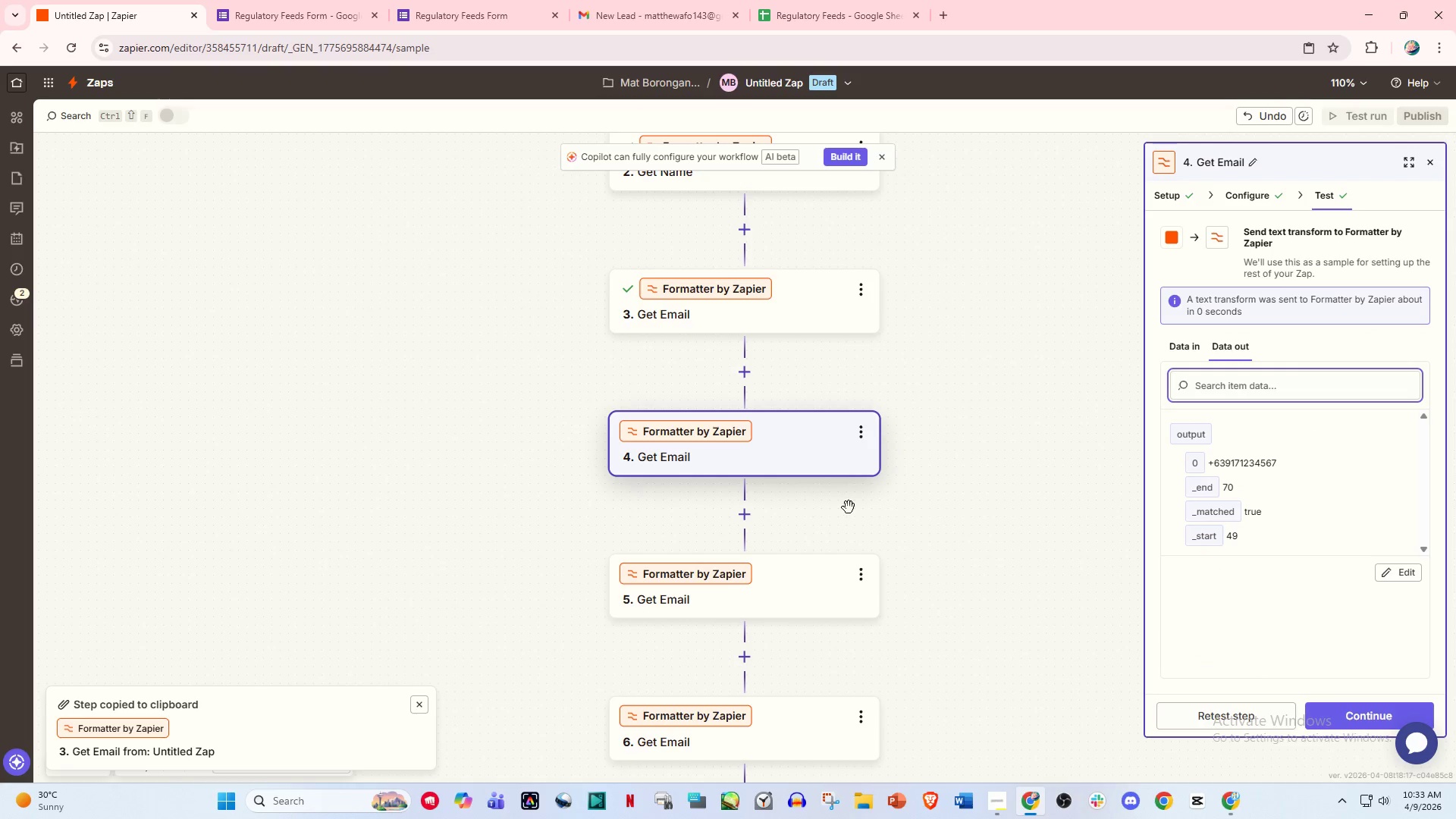 
left_click([864, 570])
 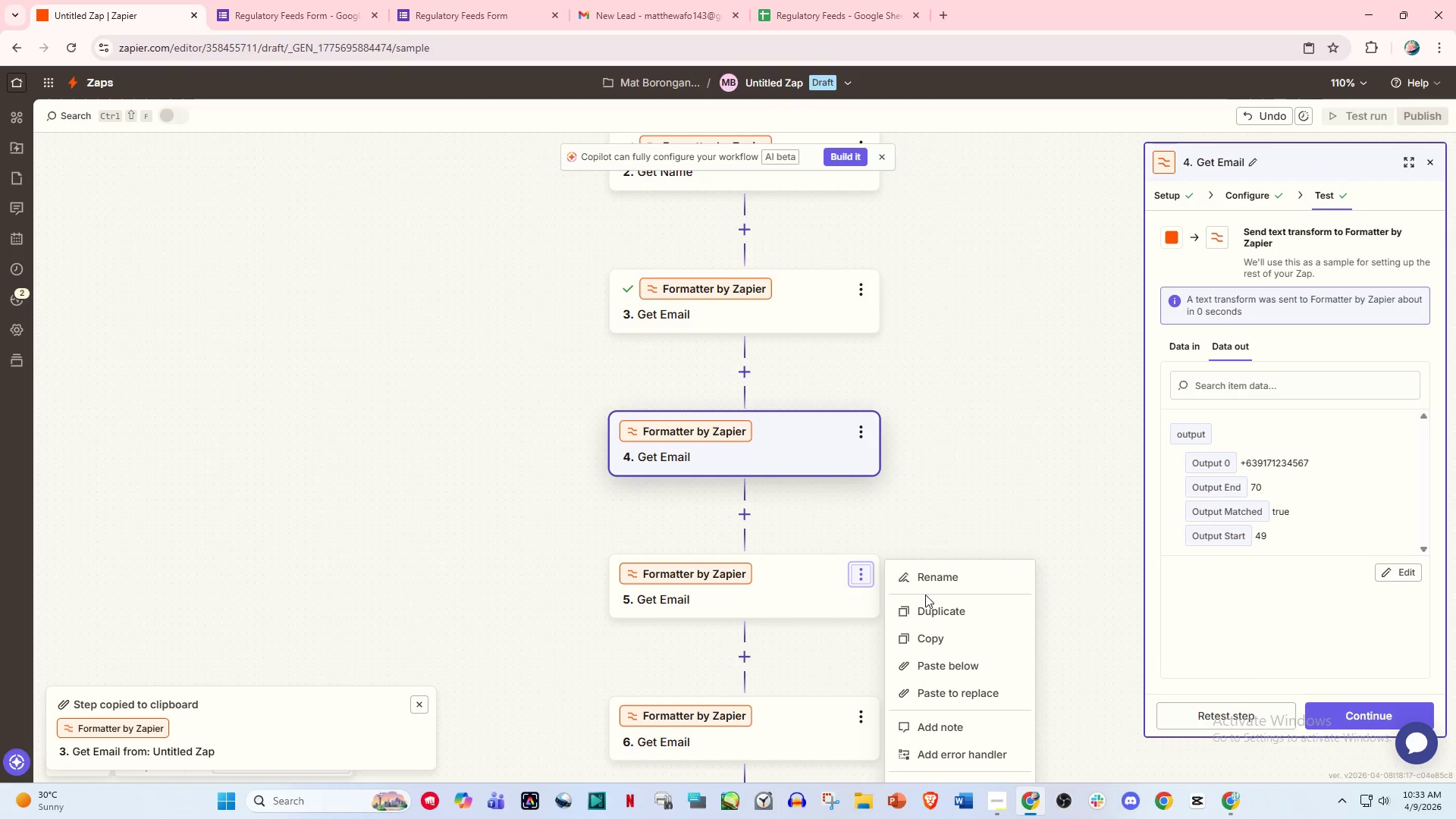 
left_click([760, 586])
 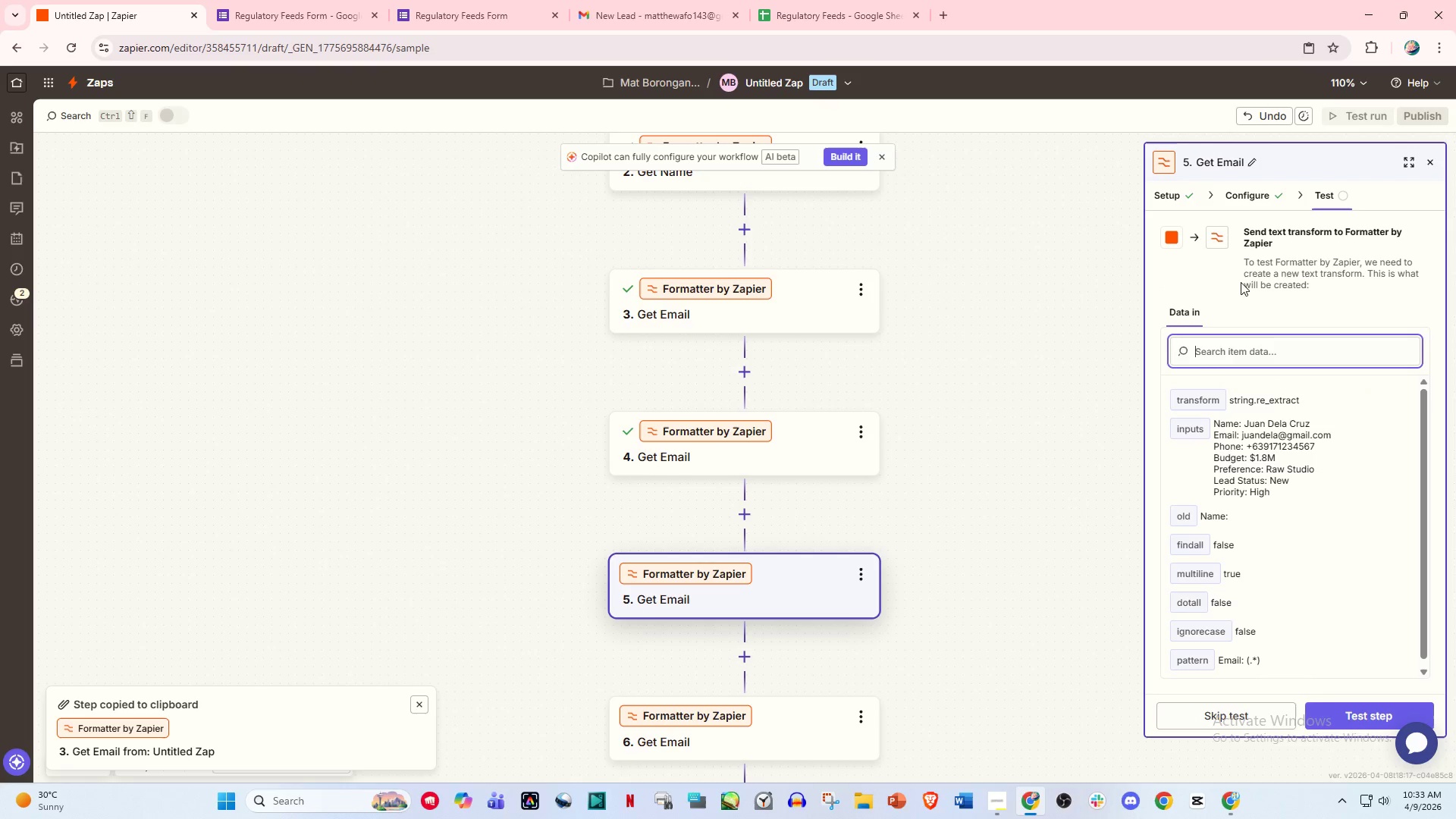 
left_click([1241, 196])
 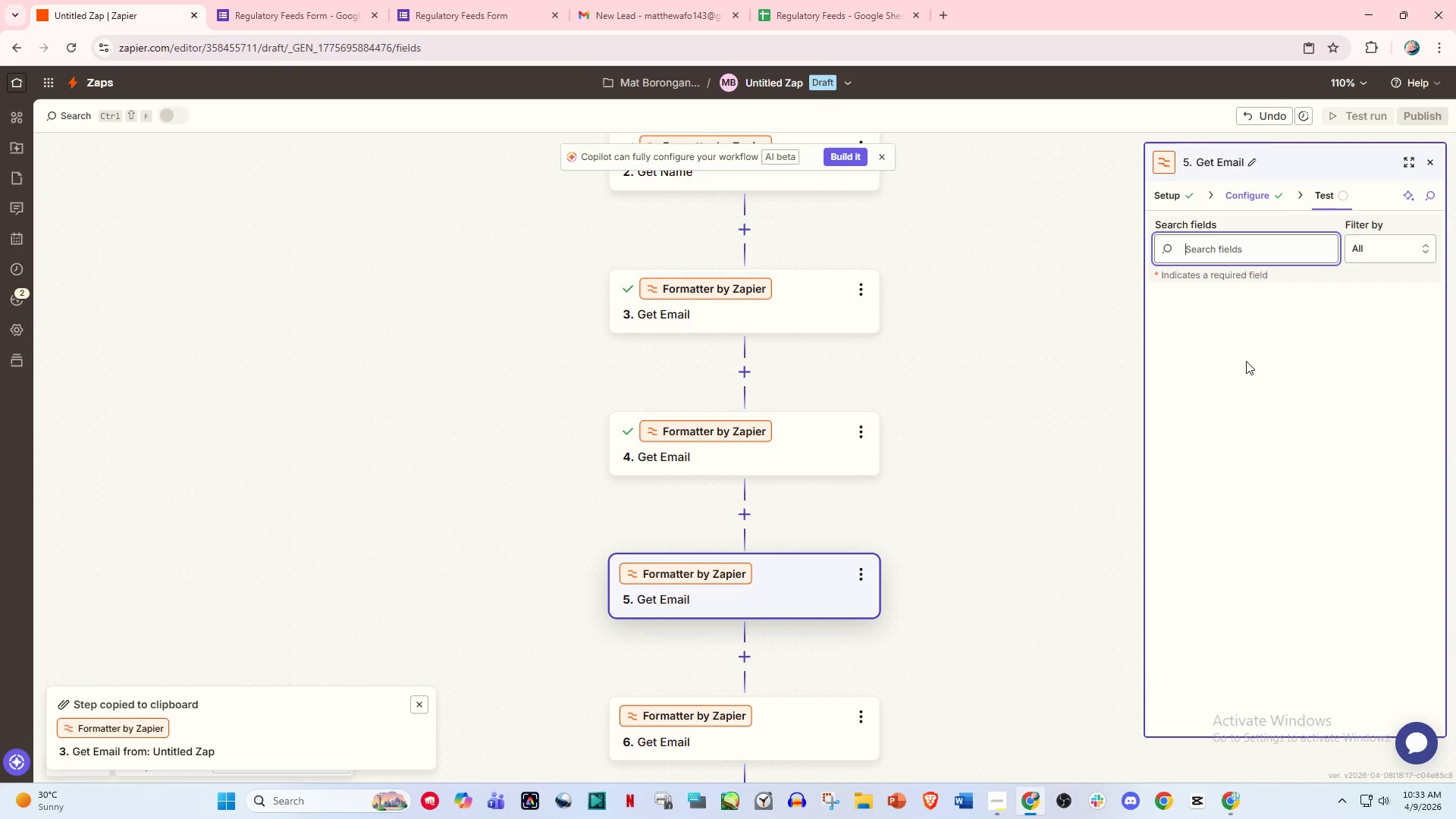 
scroll: coordinate [1232, 447], scroll_direction: down, amount: 4.0
 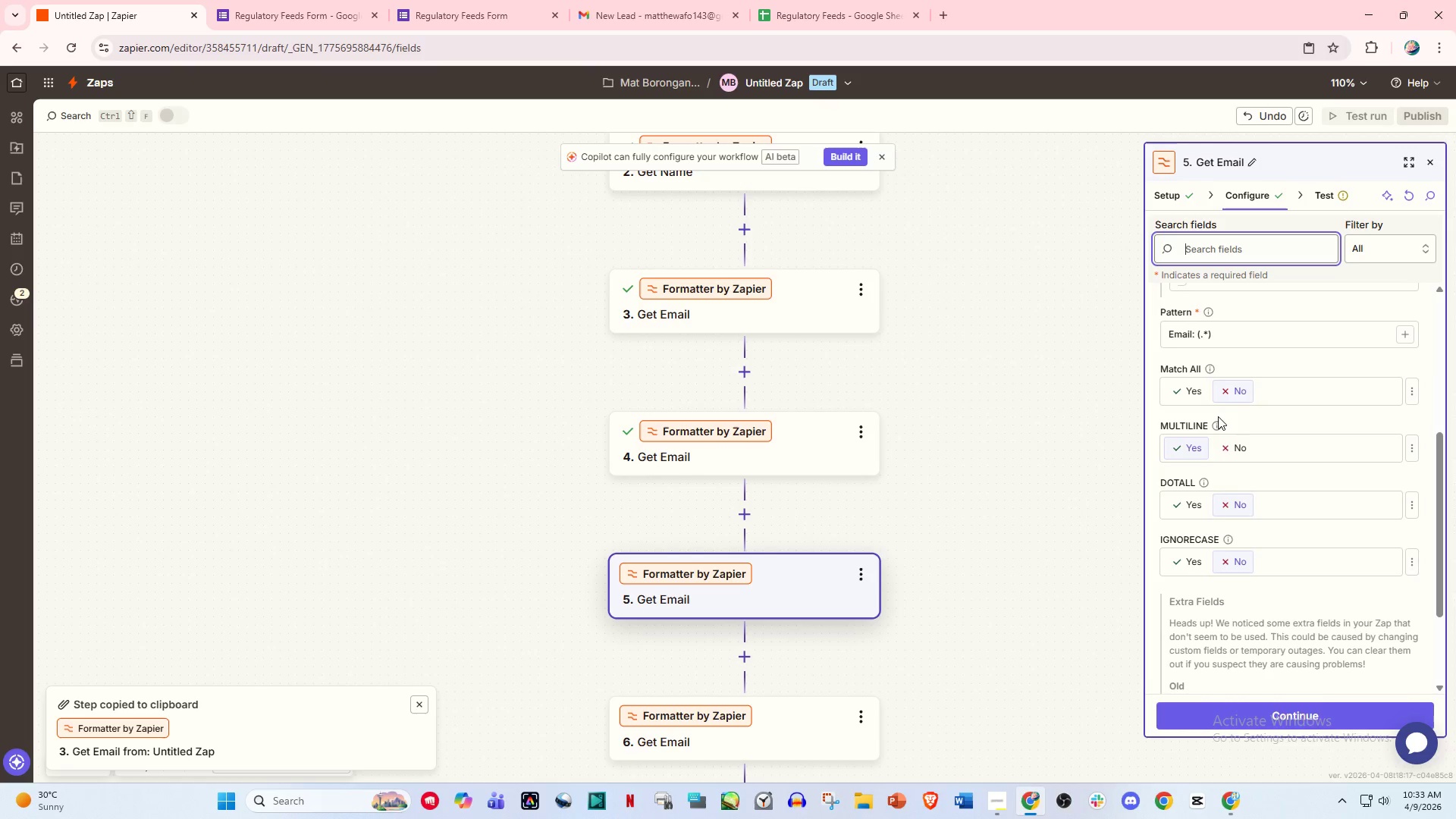 
scroll: coordinate [1218, 416], scroll_direction: up, amount: 1.0
 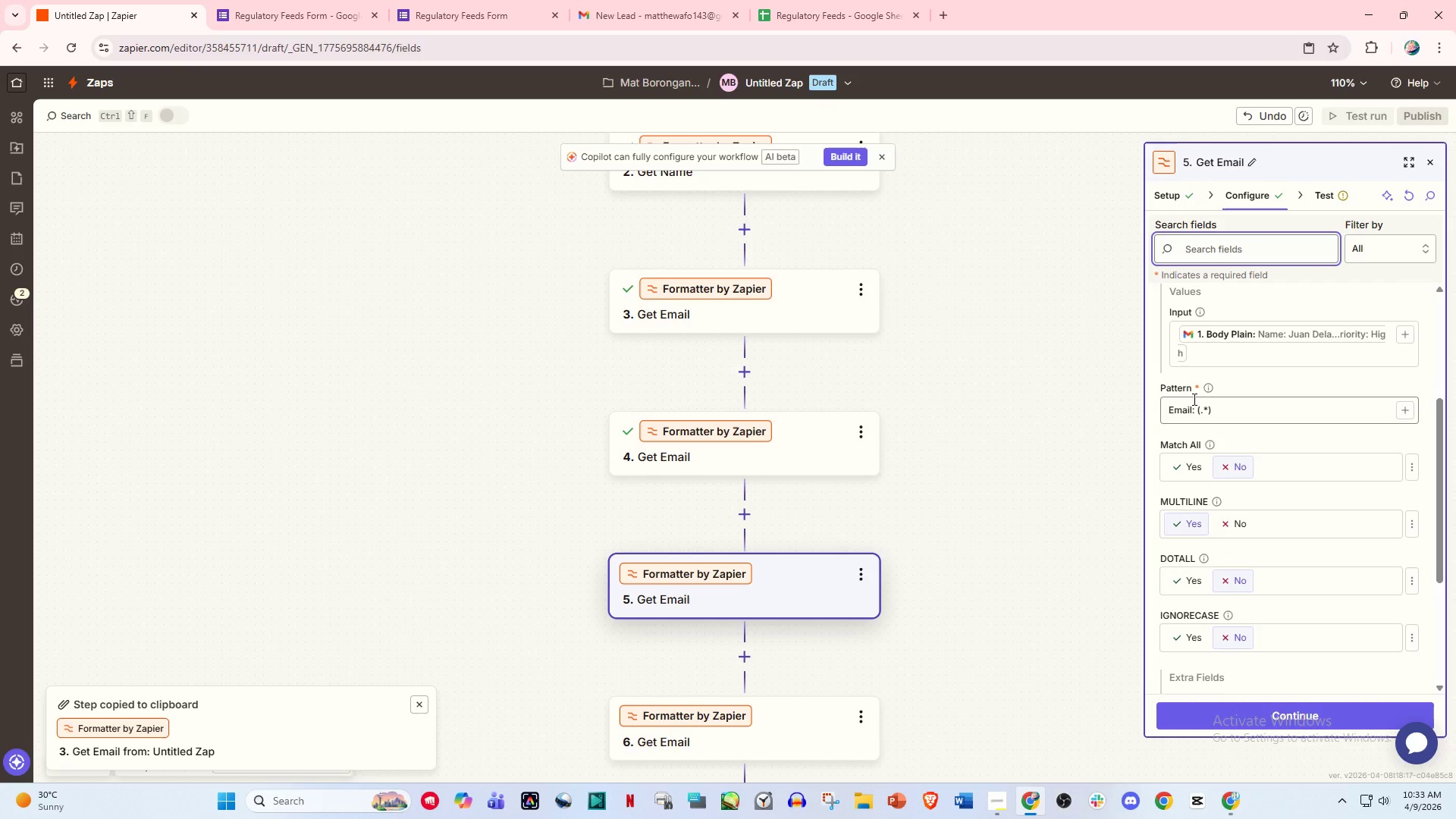 
left_click_drag(start_coordinate=[1193, 399], to_coordinate=[1124, 406])
 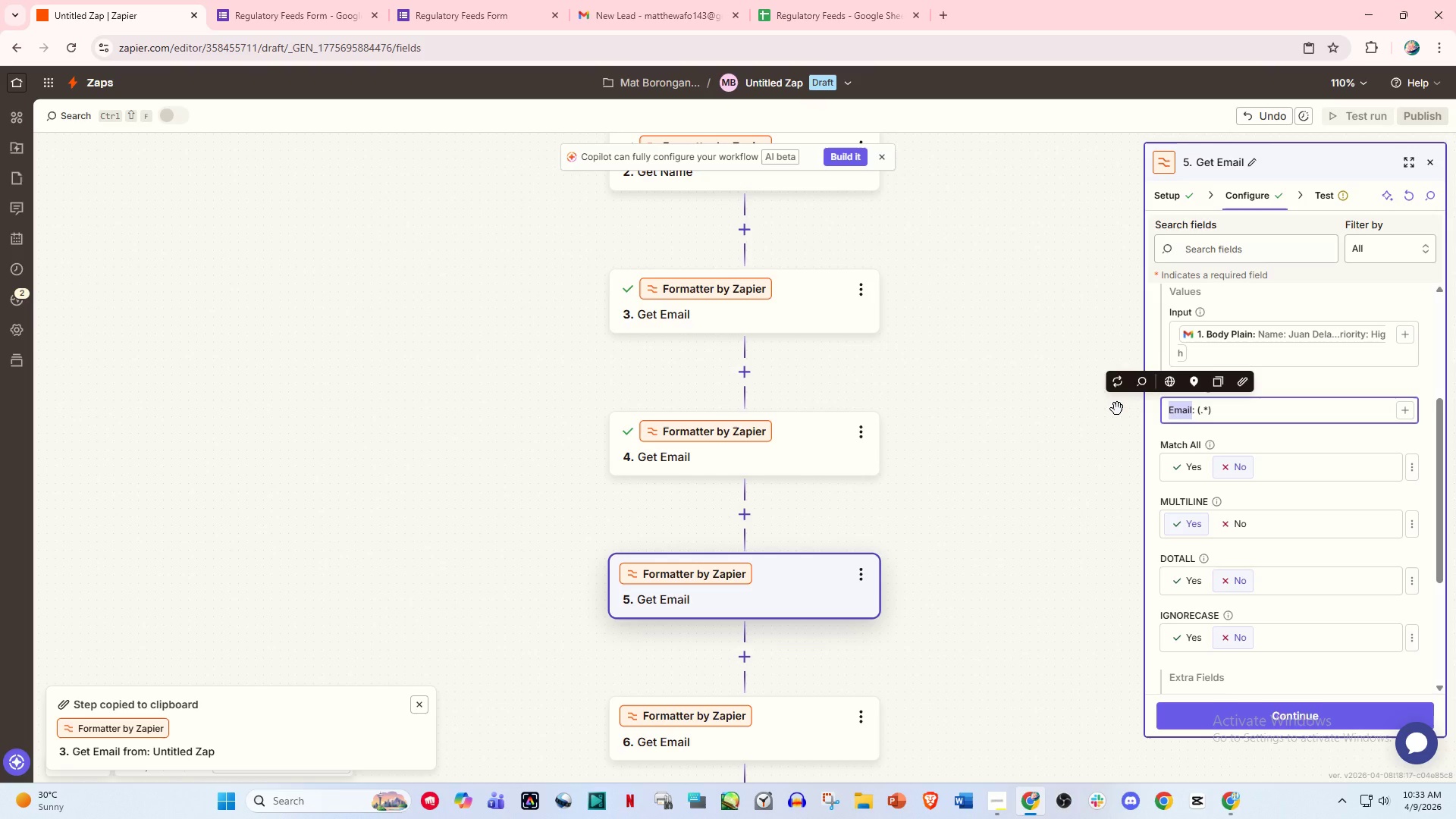 
type(Budget)
 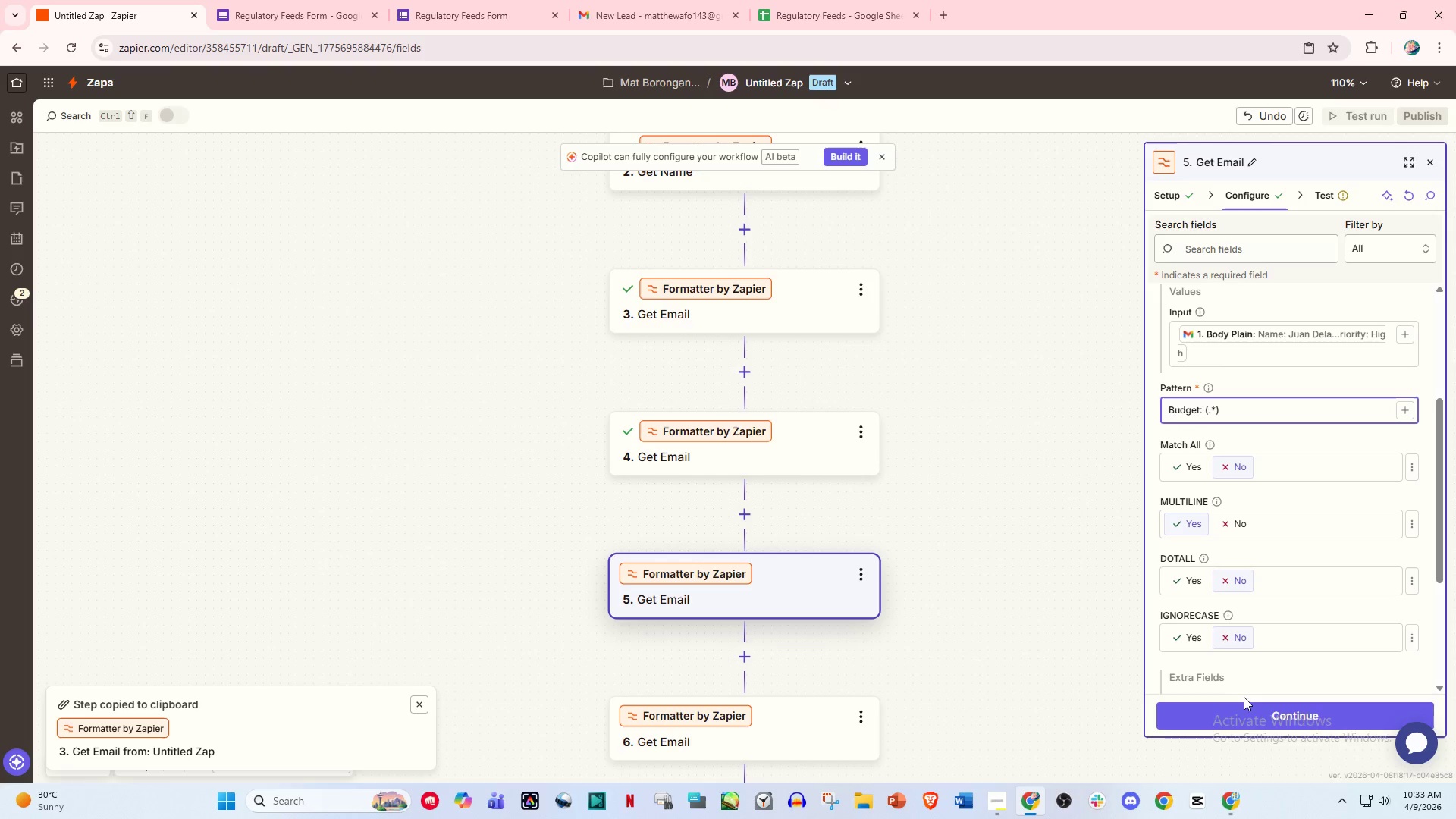 
left_click([1250, 713])
 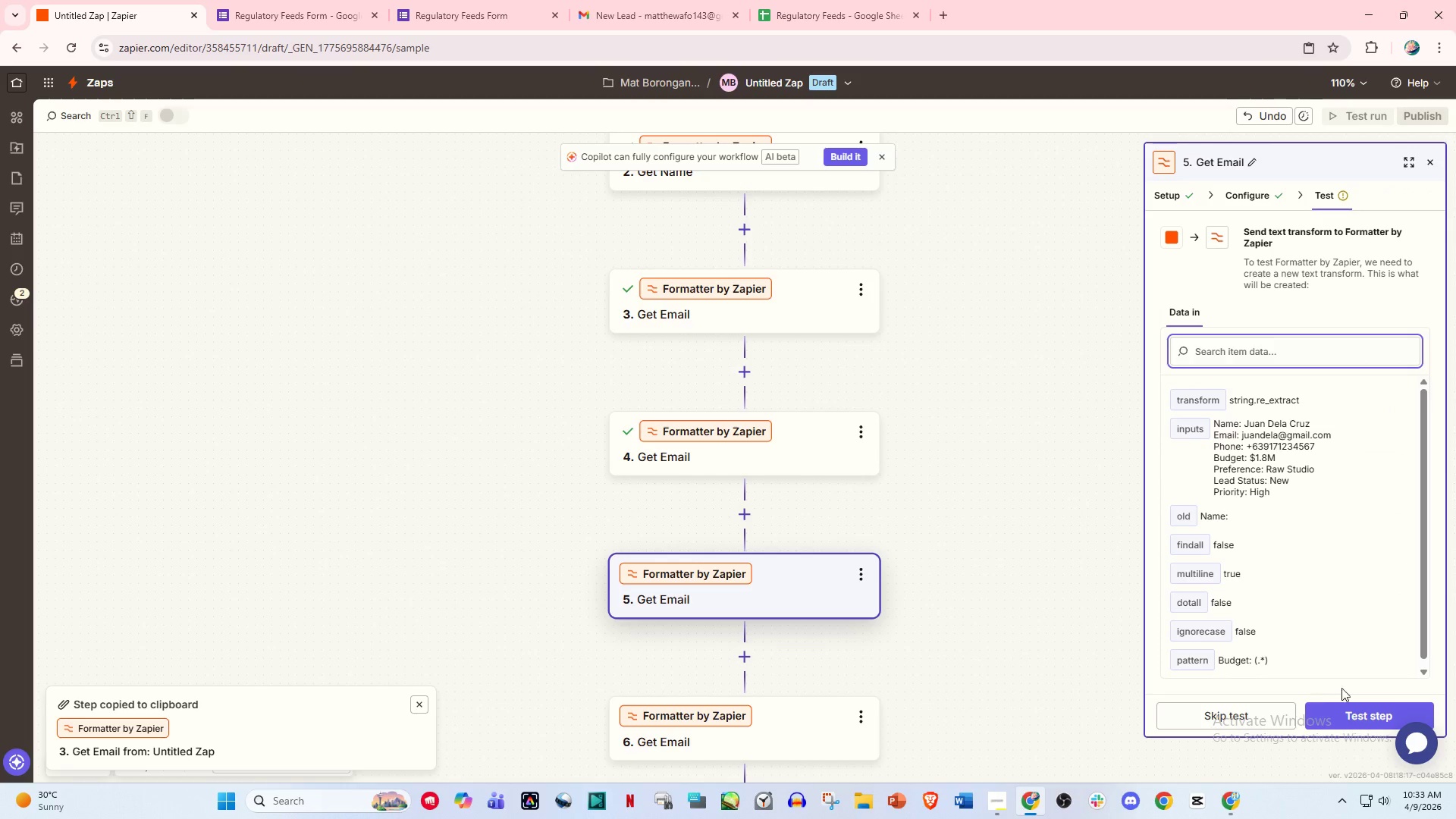 
left_click([1366, 713])
 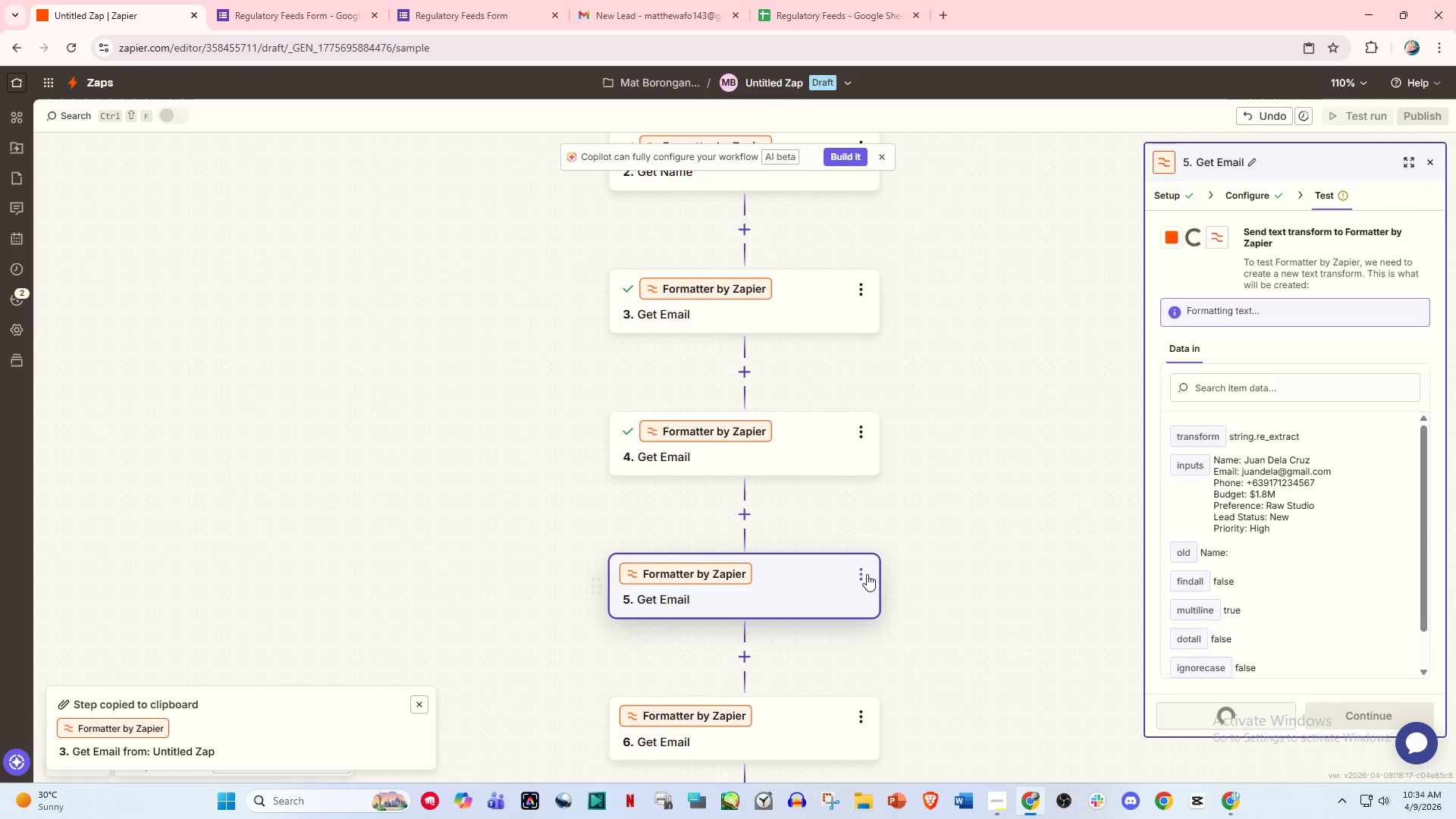 
left_click([856, 563])
 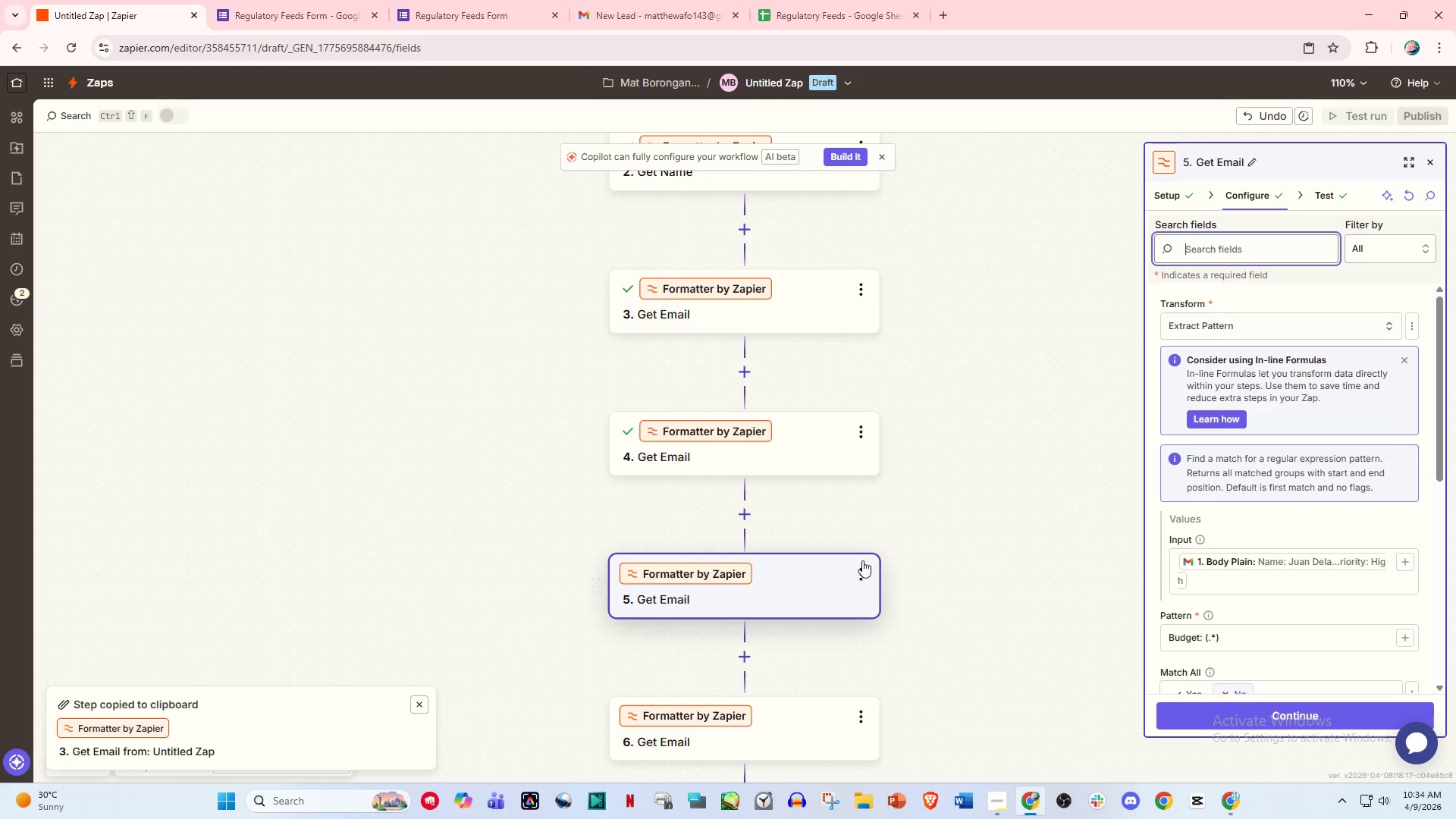 
left_click([852, 565])
 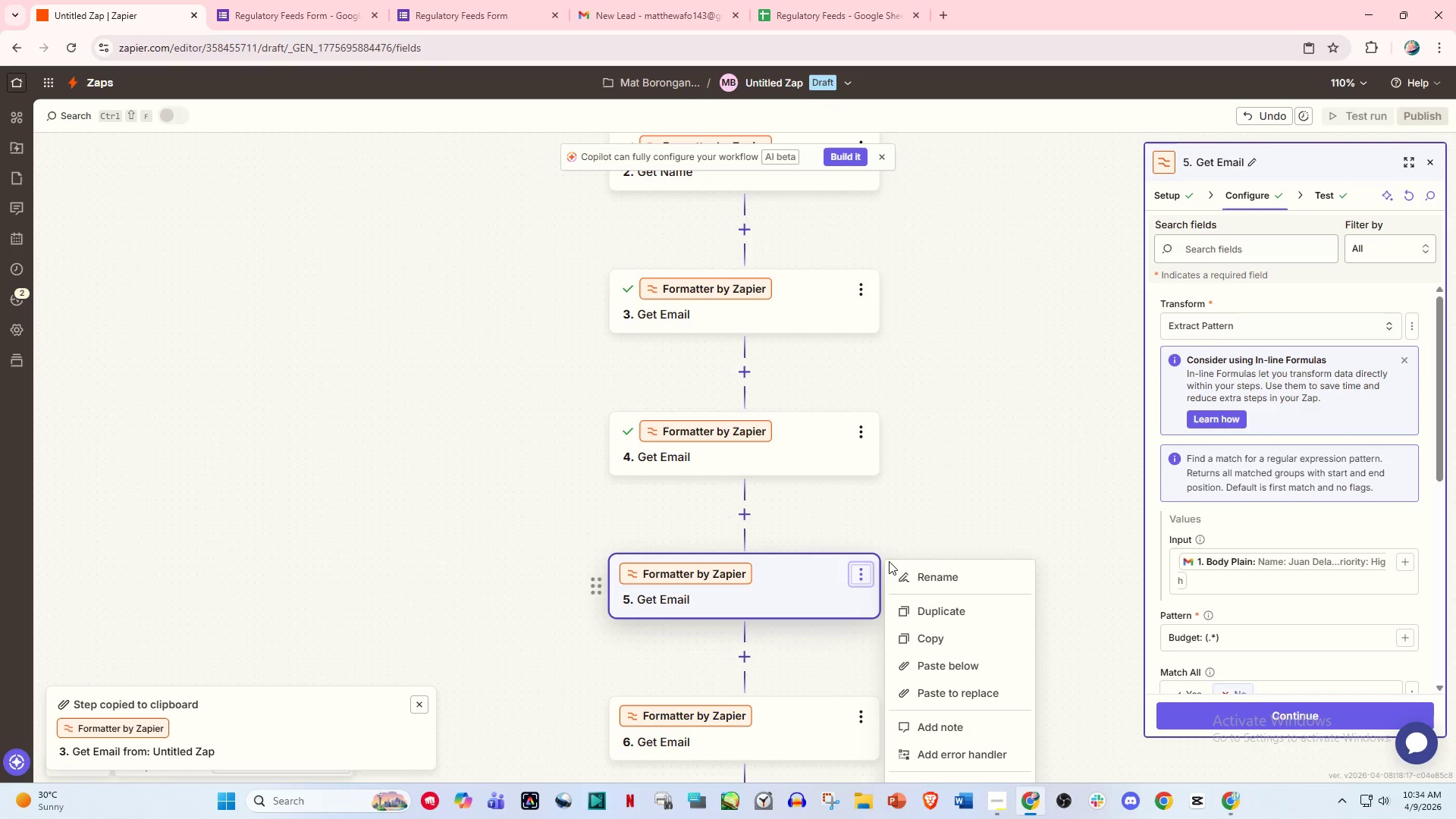 
left_click([915, 565])
 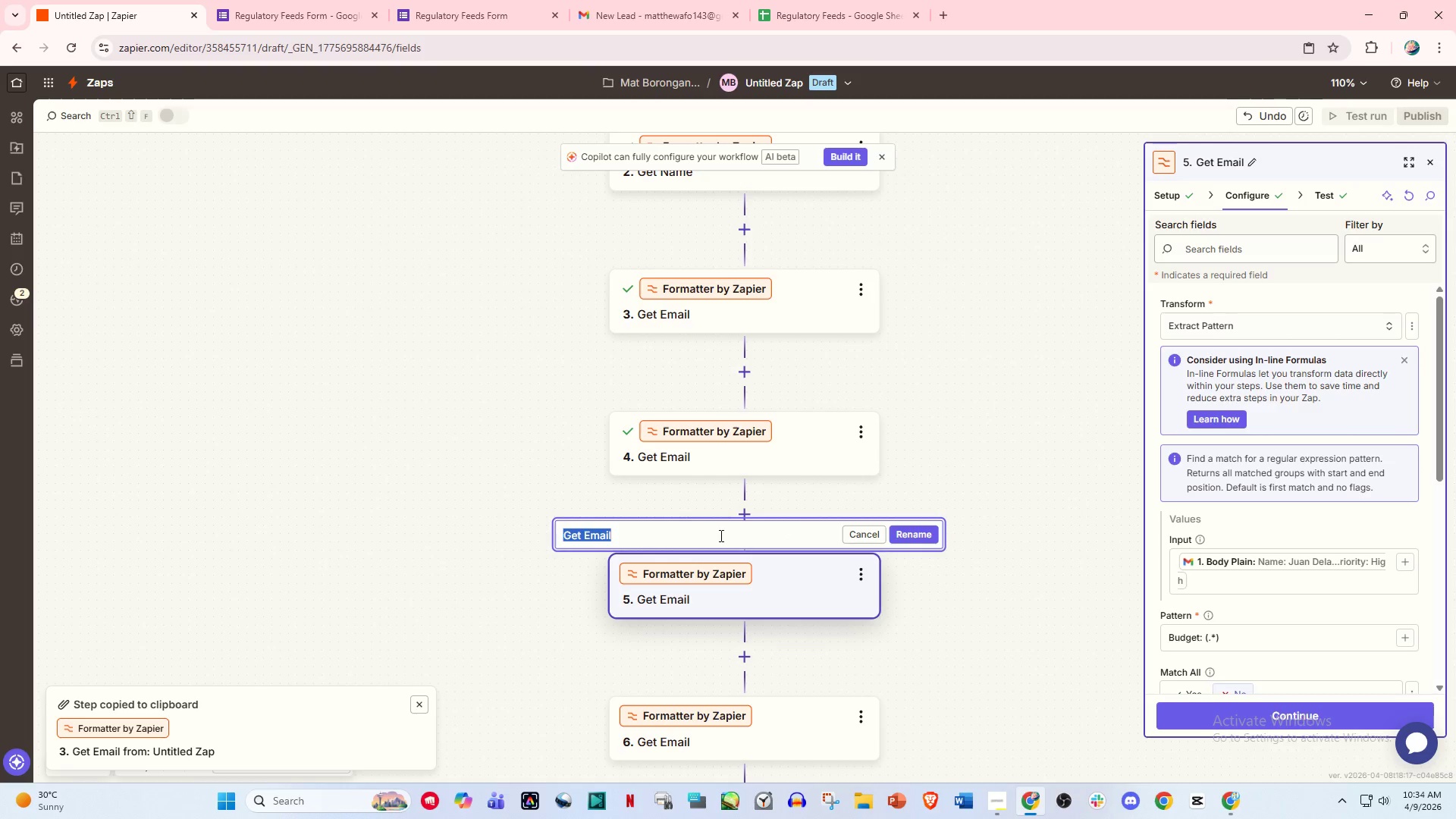 
left_click([678, 535])
 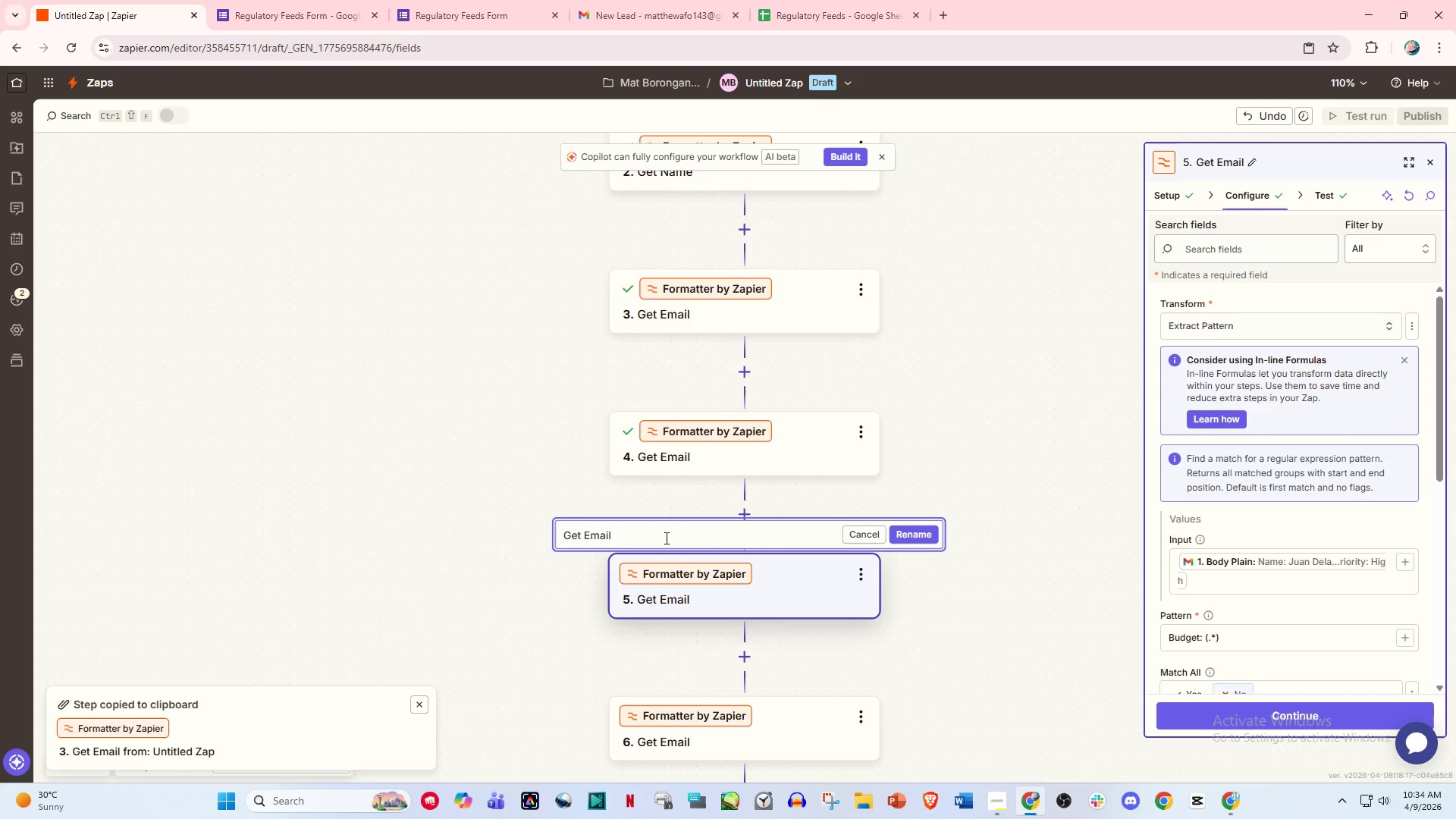 
key(Backspace)
key(Backspace)
key(Backspace)
key(Backspace)
key(Backspace)
type(Budget)
 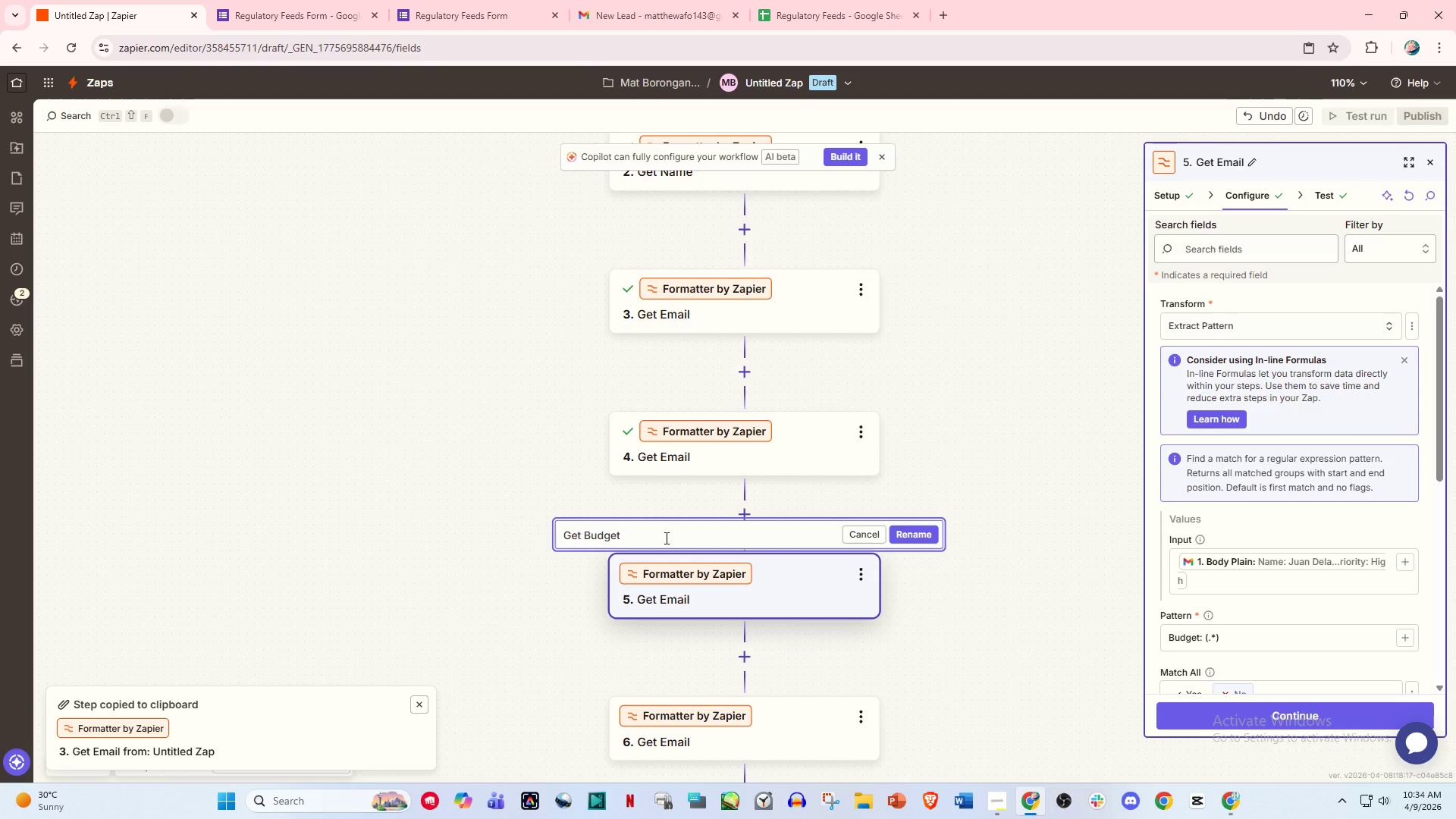 
left_click([926, 528])
 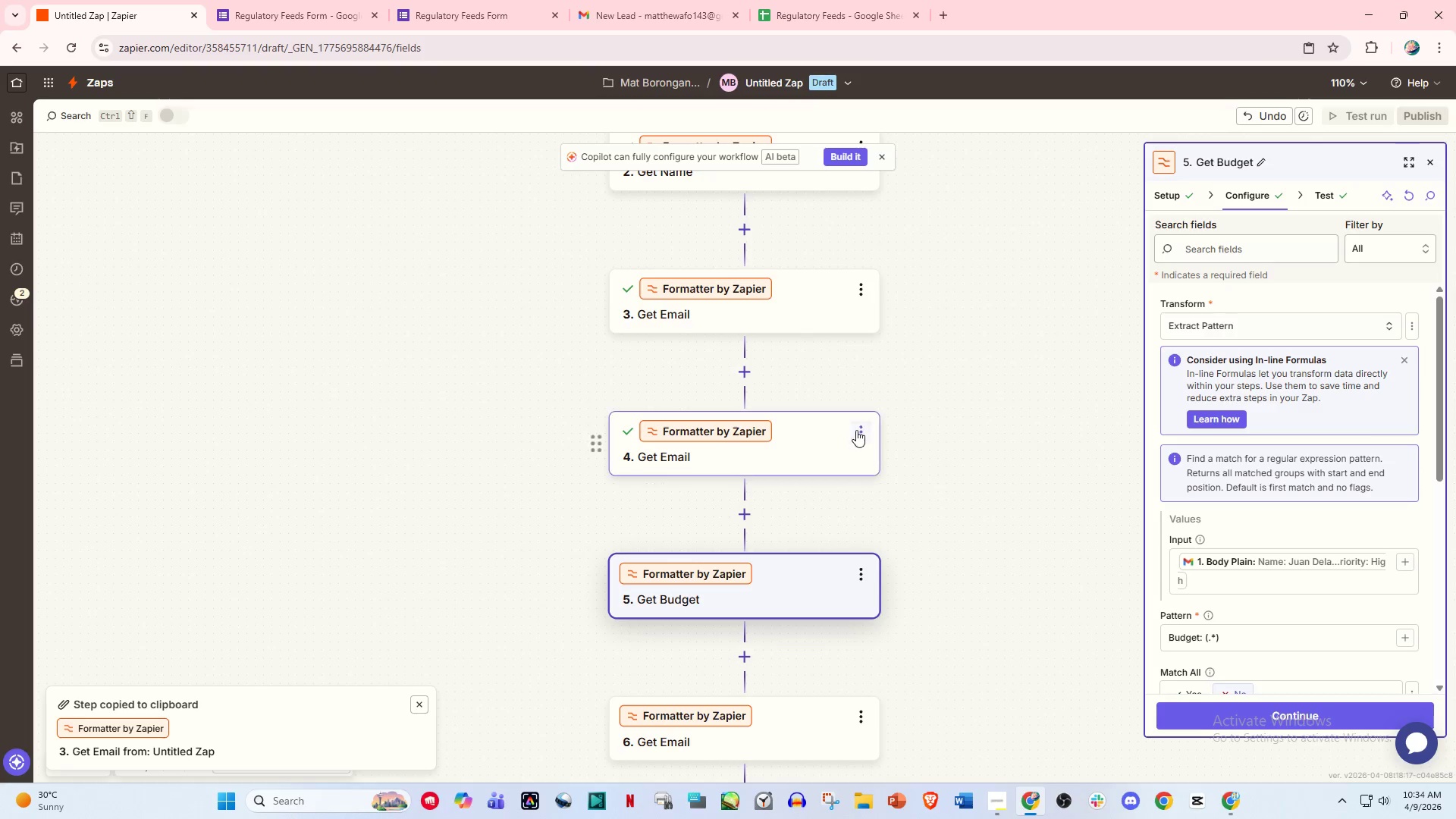 
left_click([857, 425])
 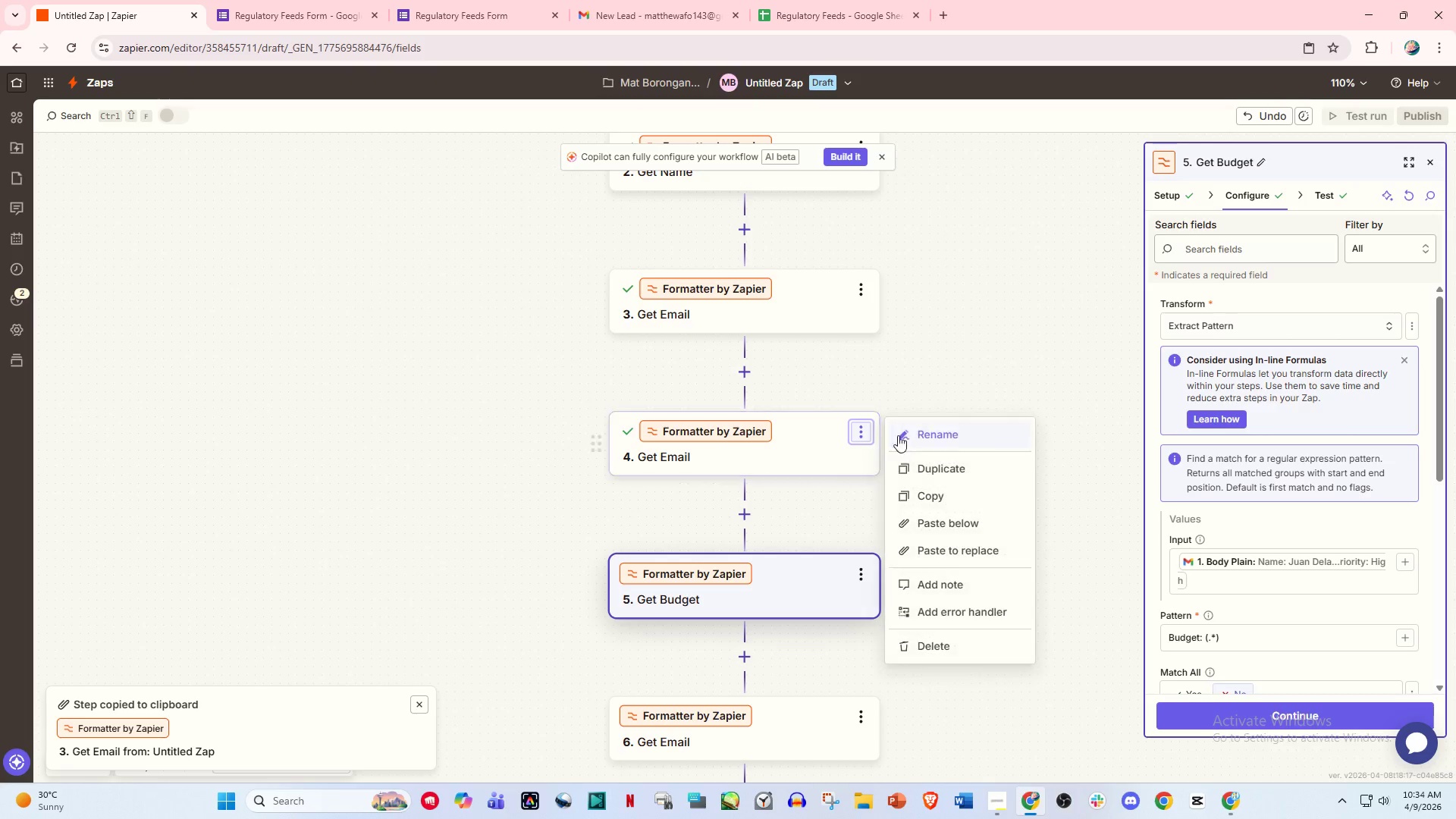 
left_click([906, 436])
 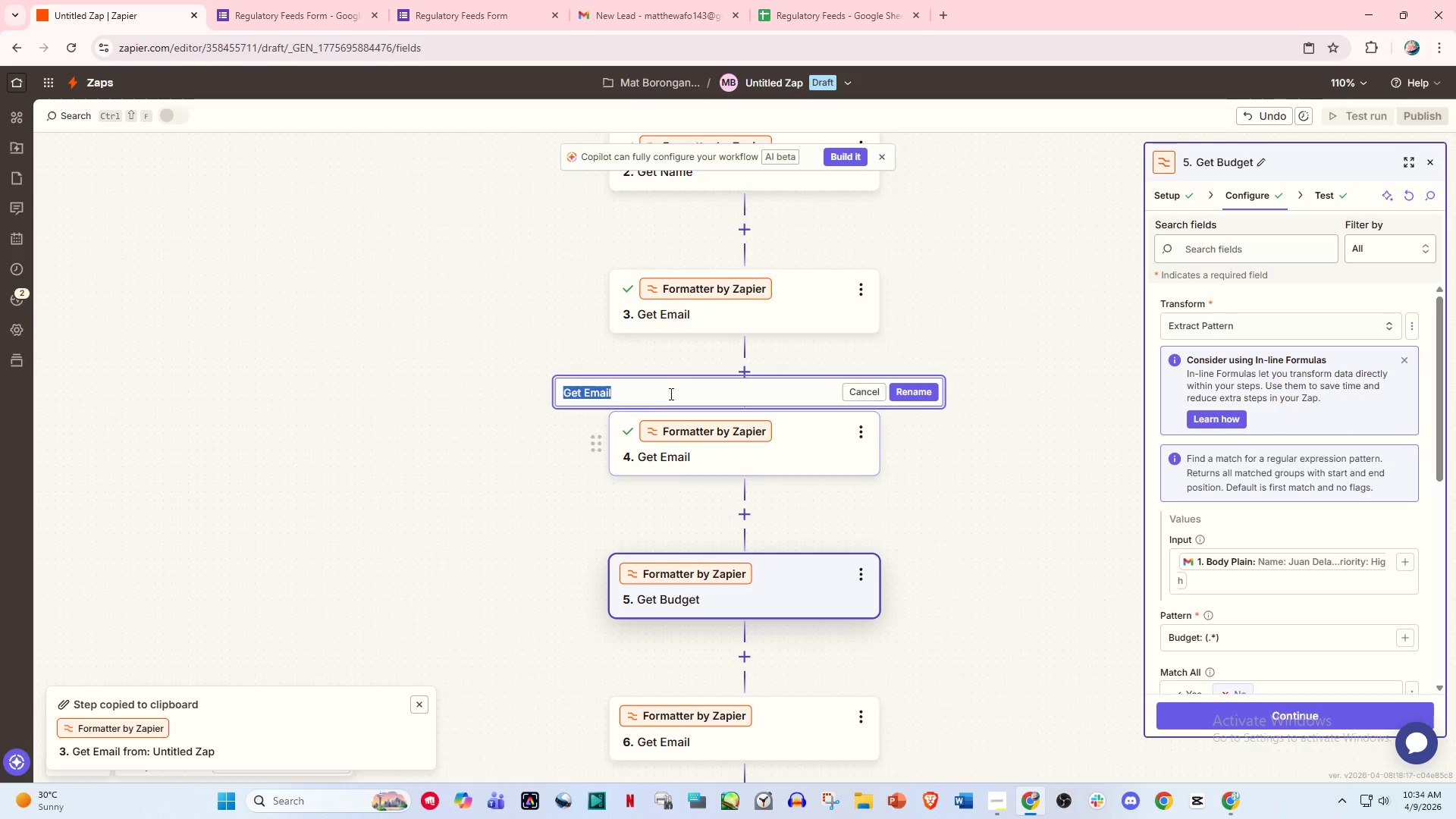 
left_click([649, 388])
 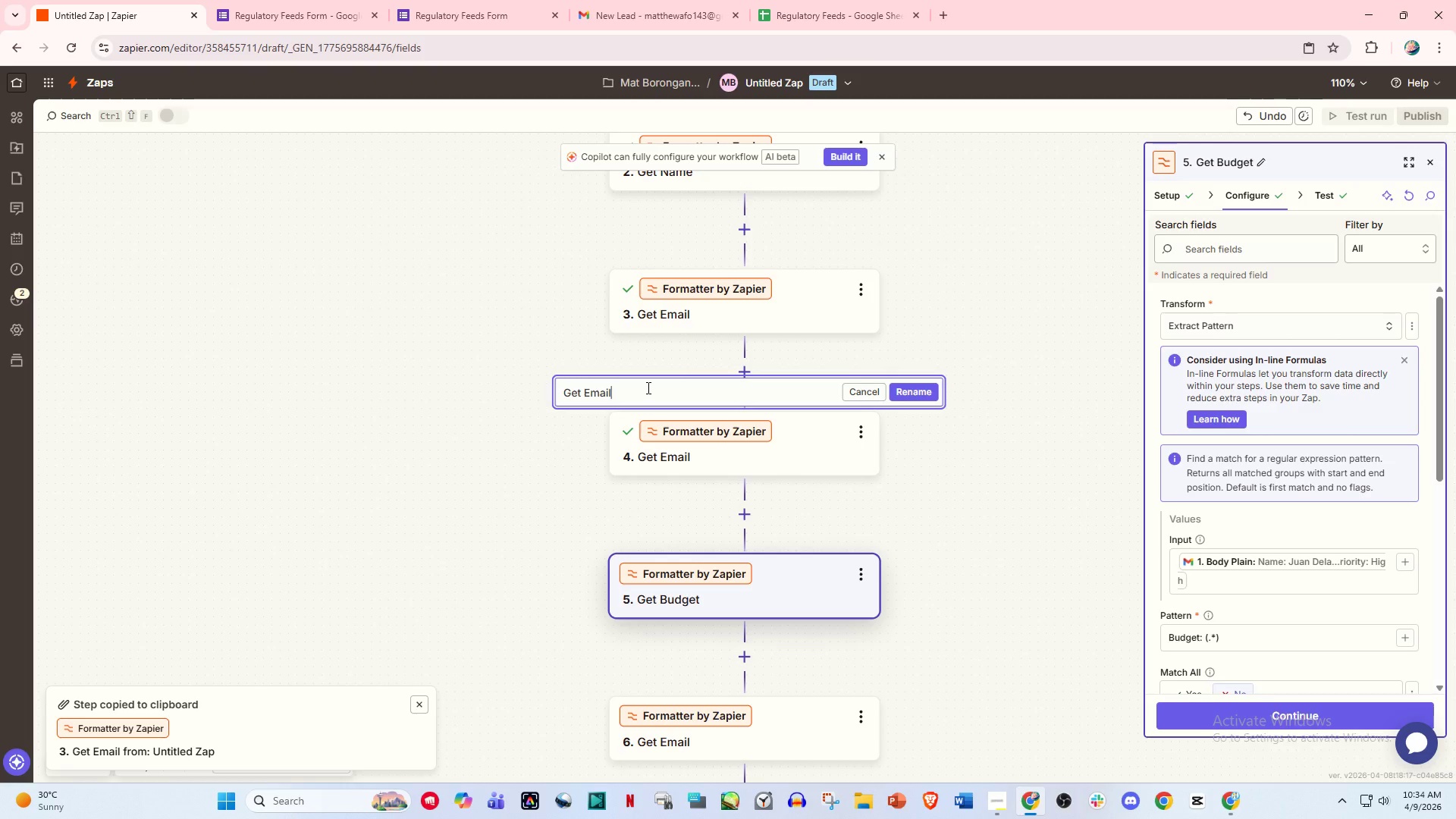 
key(Backspace)
key(Backspace)
key(Backspace)
key(Backspace)
key(Backspace)
type(Phone)
 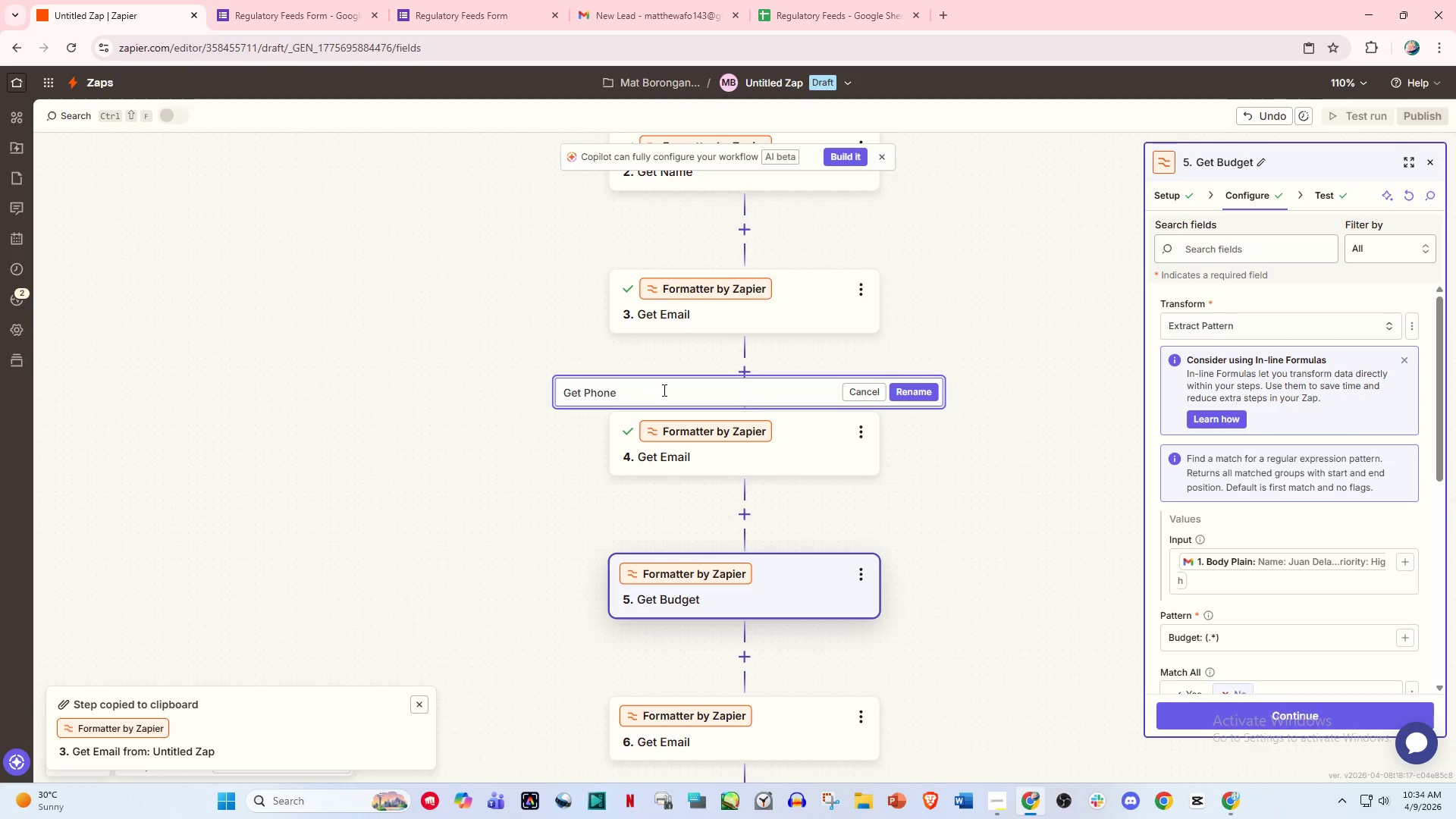 
left_click([937, 387])
 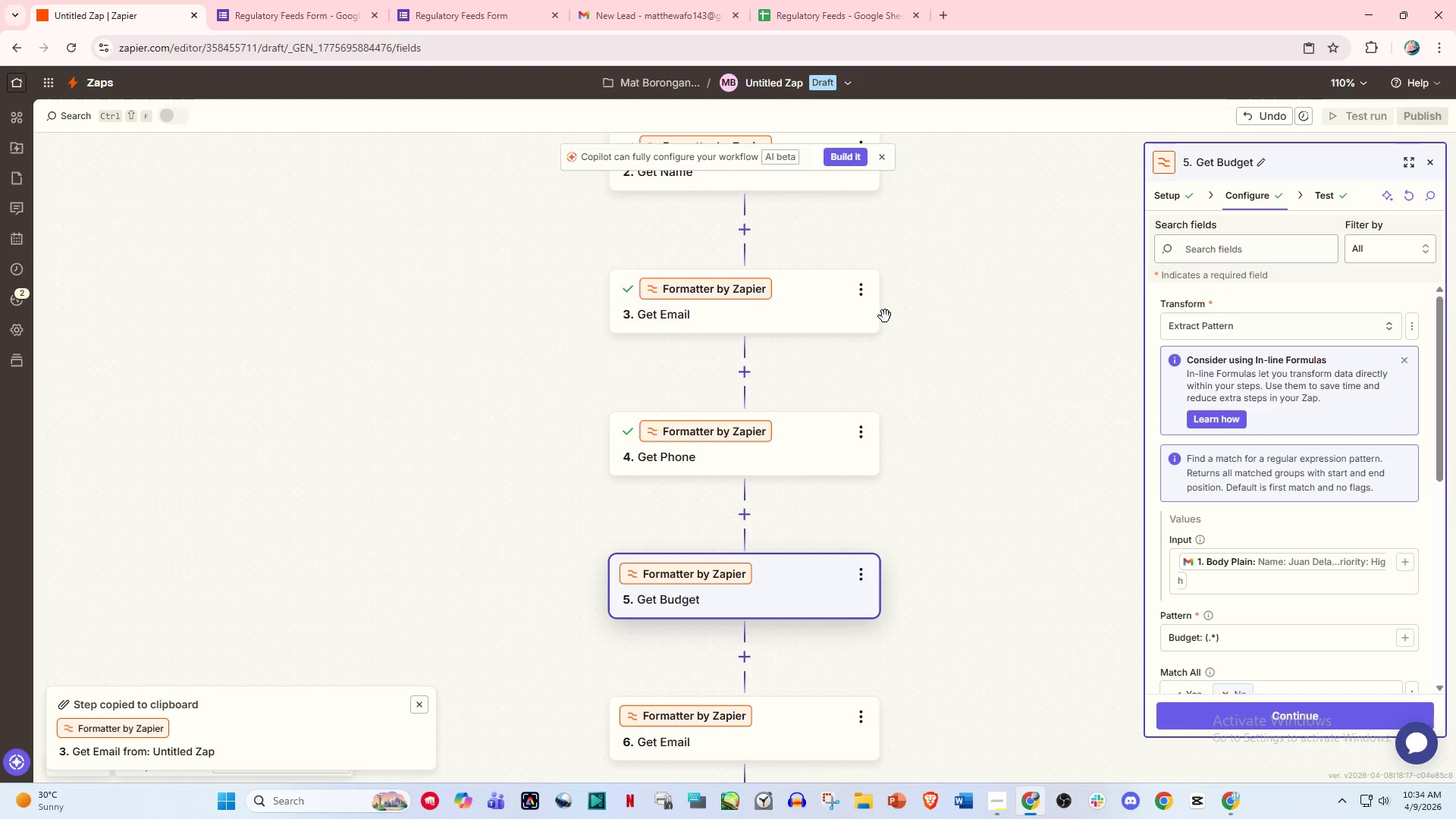 
scroll: coordinate [878, 340], scroll_direction: down, amount: 5.0
 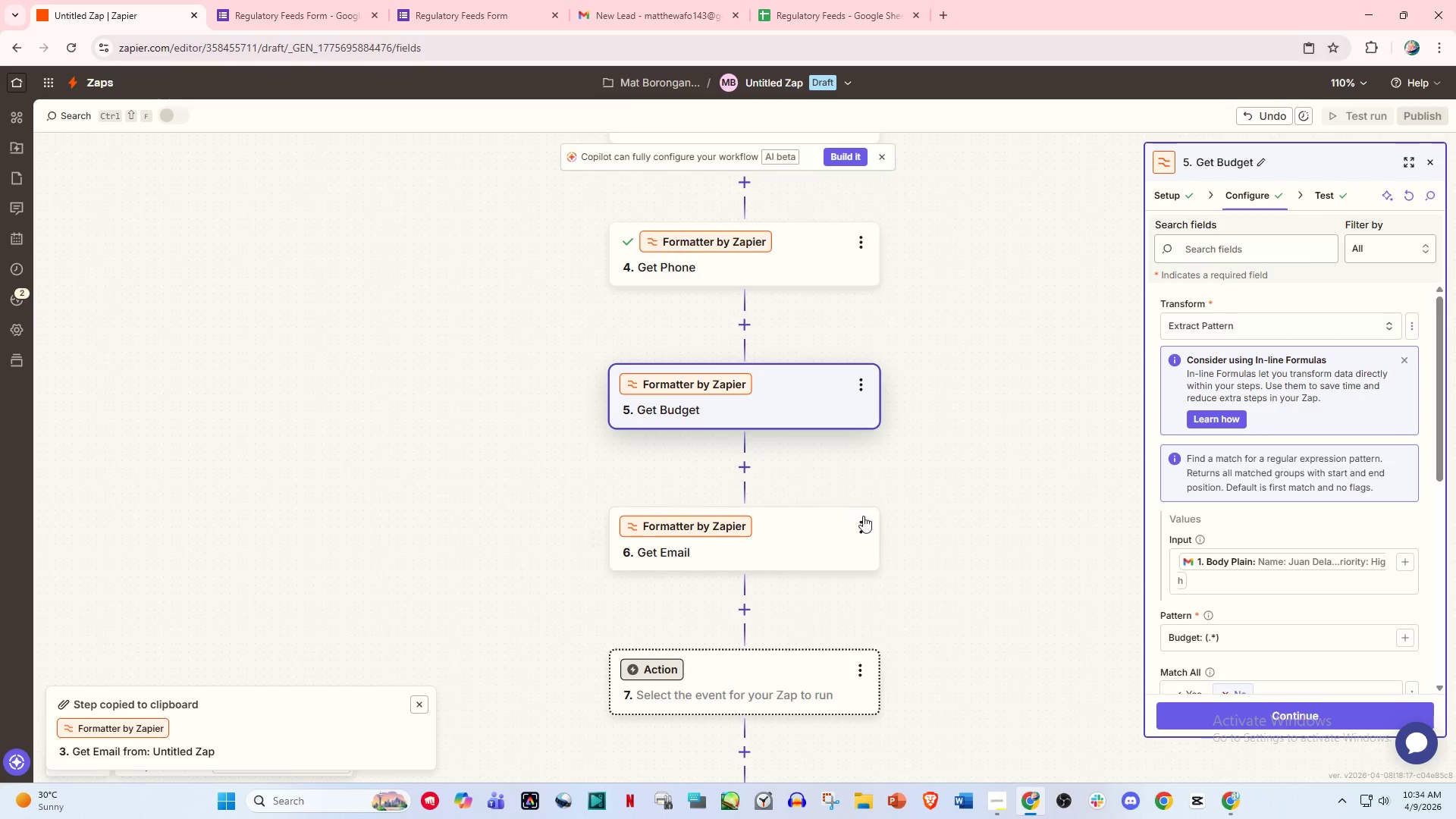 
left_click([868, 522])
 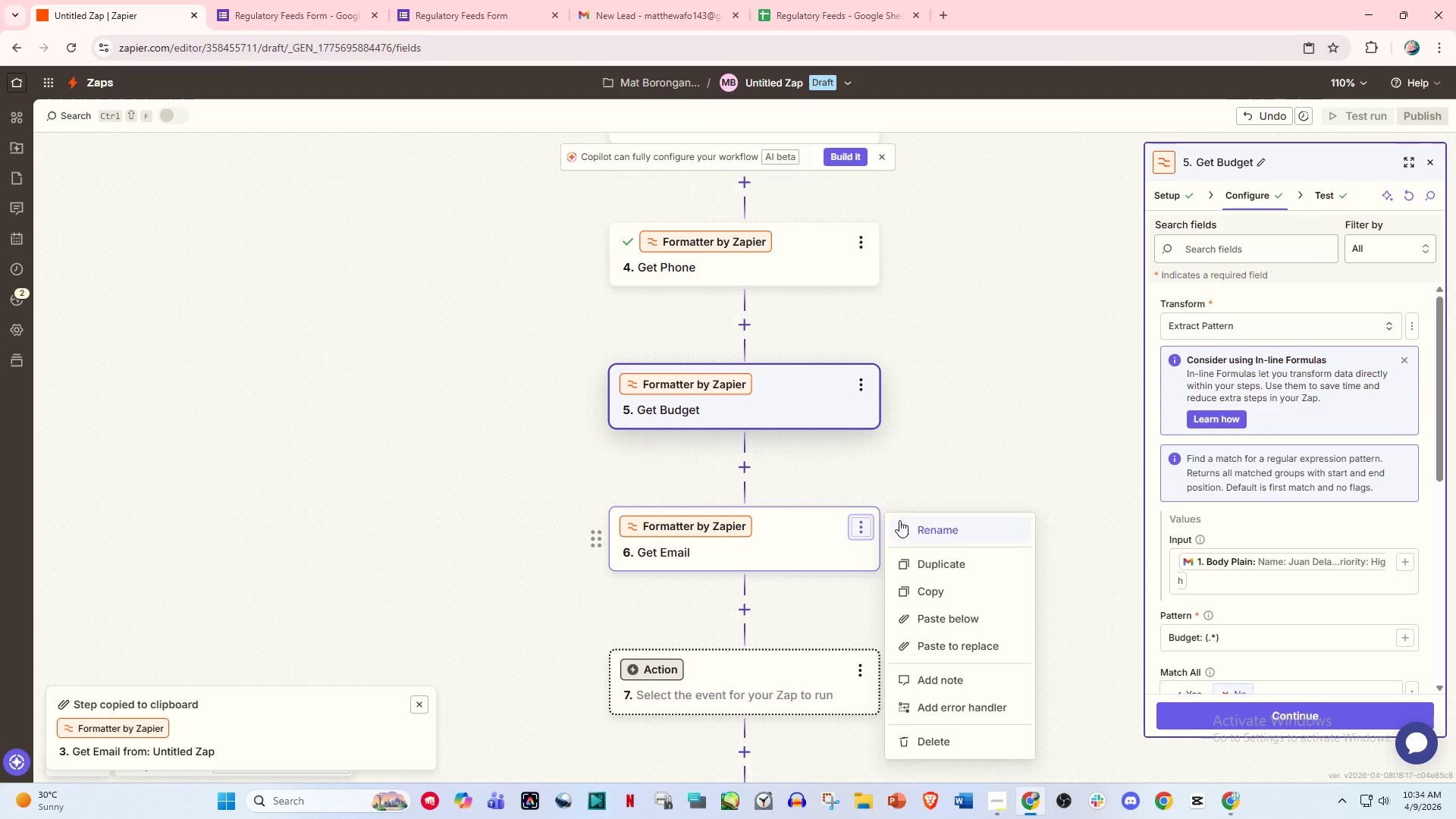 
left_click([927, 522])
 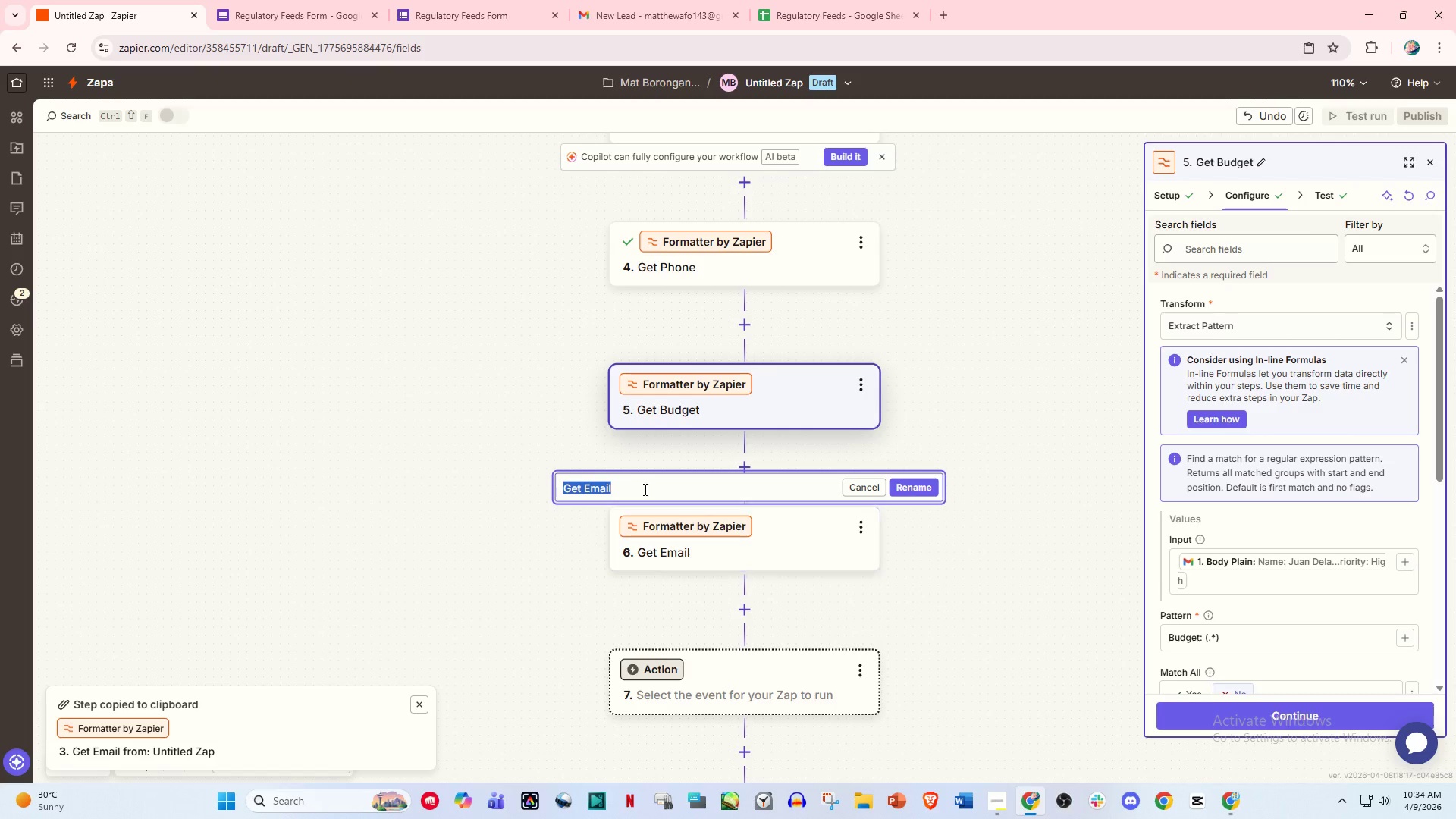 
left_click([638, 485])
 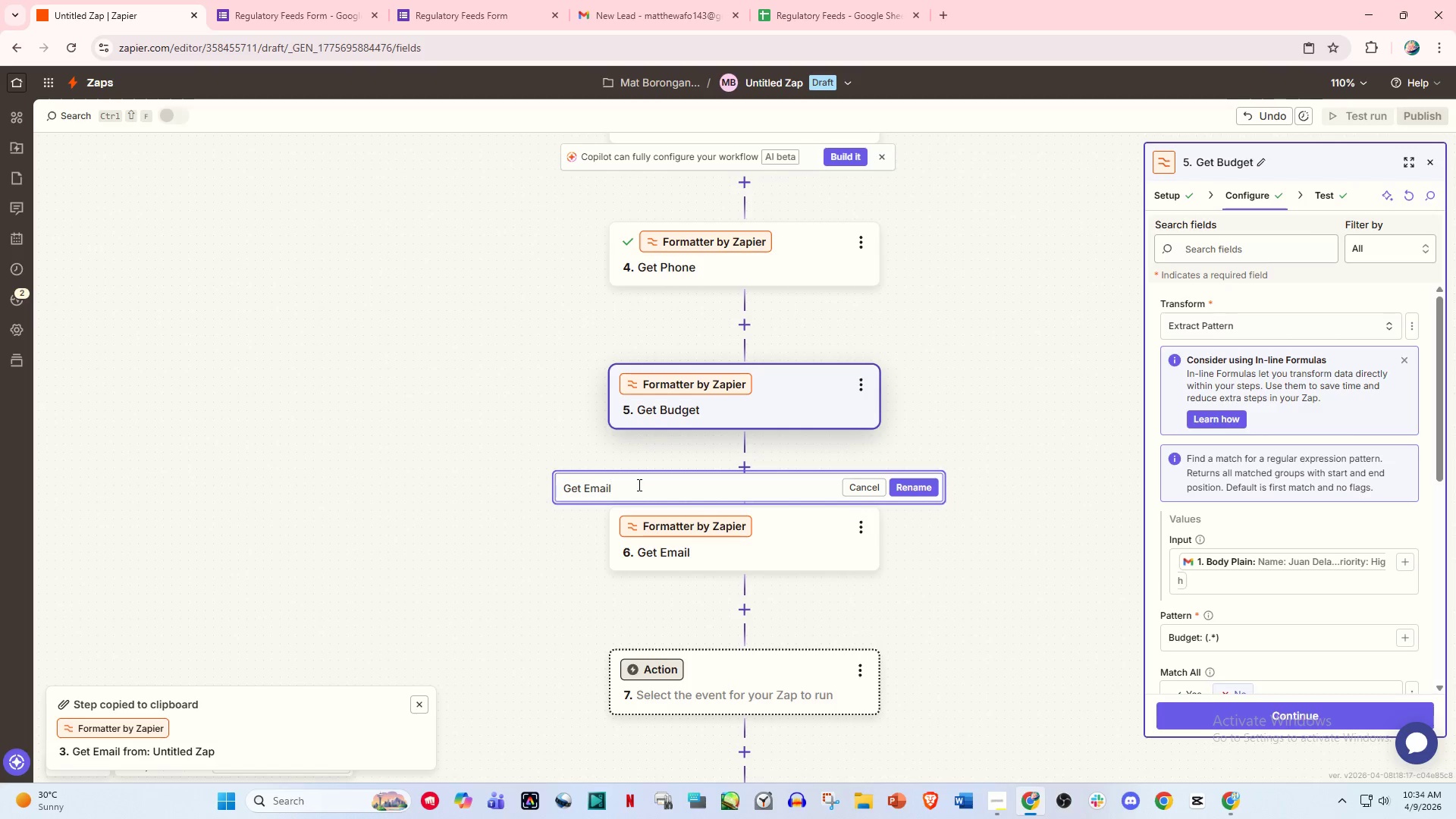 
key(Backspace)
key(Backspace)
key(Backspace)
key(Backspace)
key(Backspace)
type(Preference)
 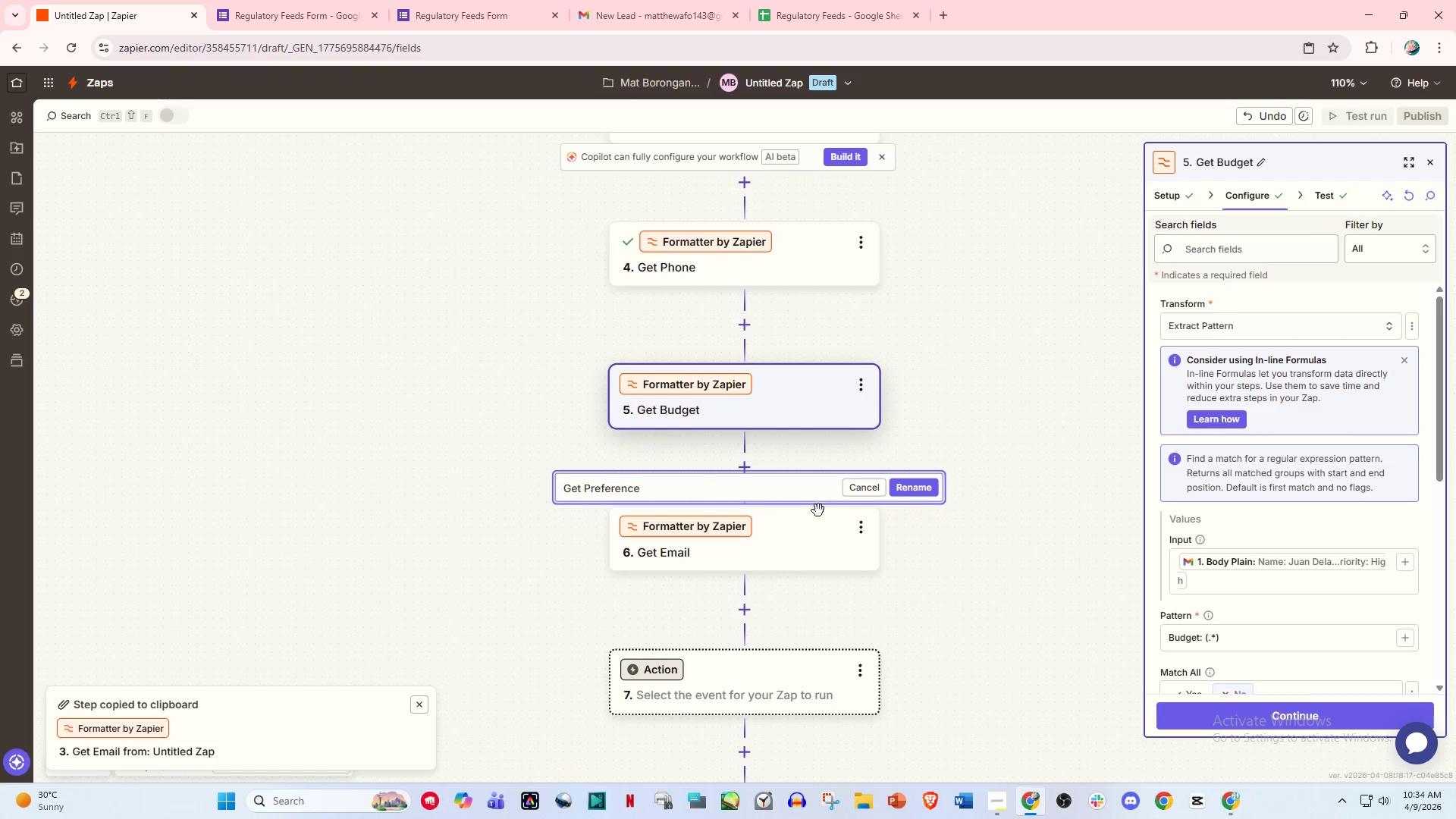 
left_click([924, 490])
 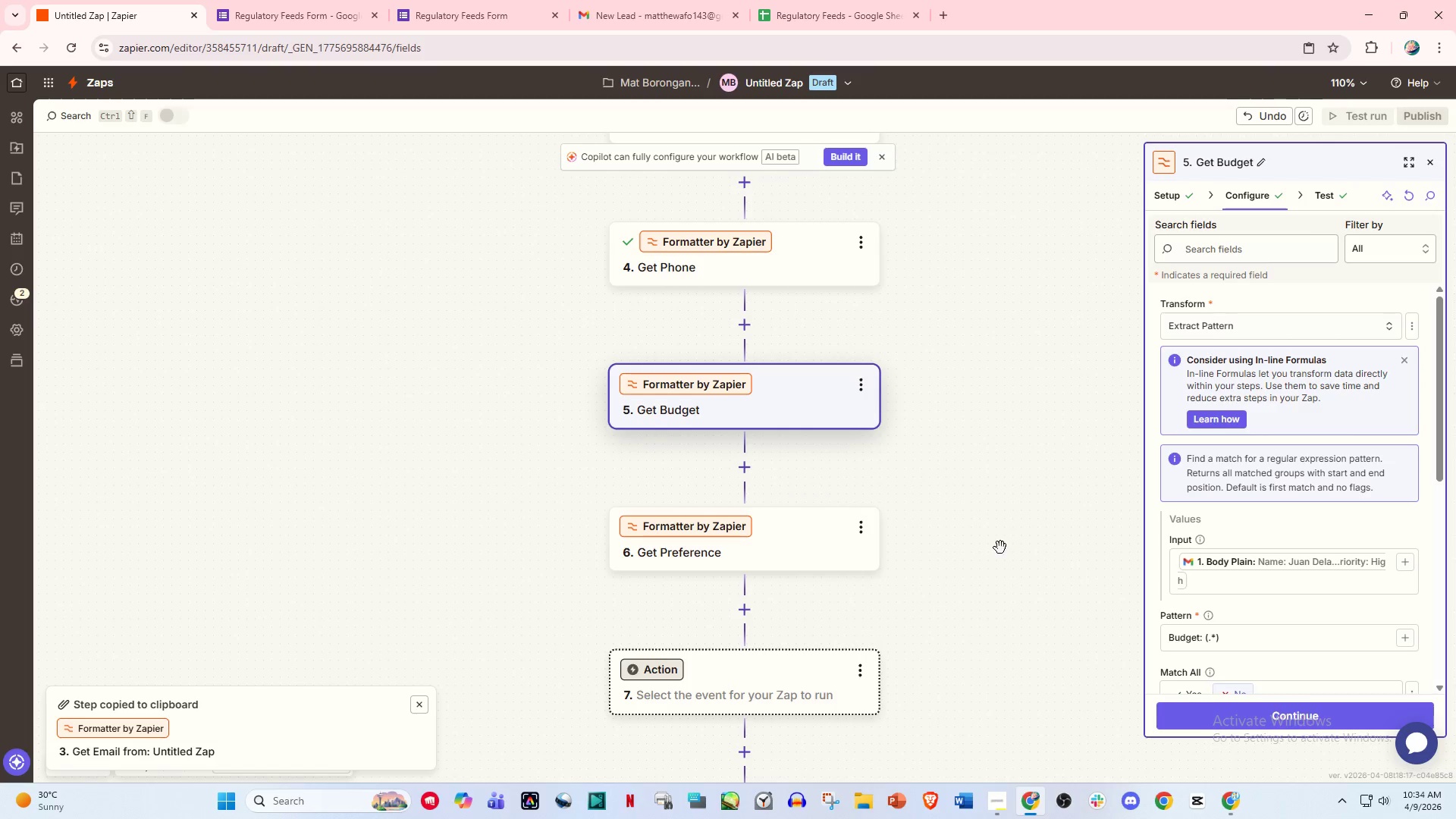 
scroll: coordinate [1106, 600], scroll_direction: down, amount: 2.0
 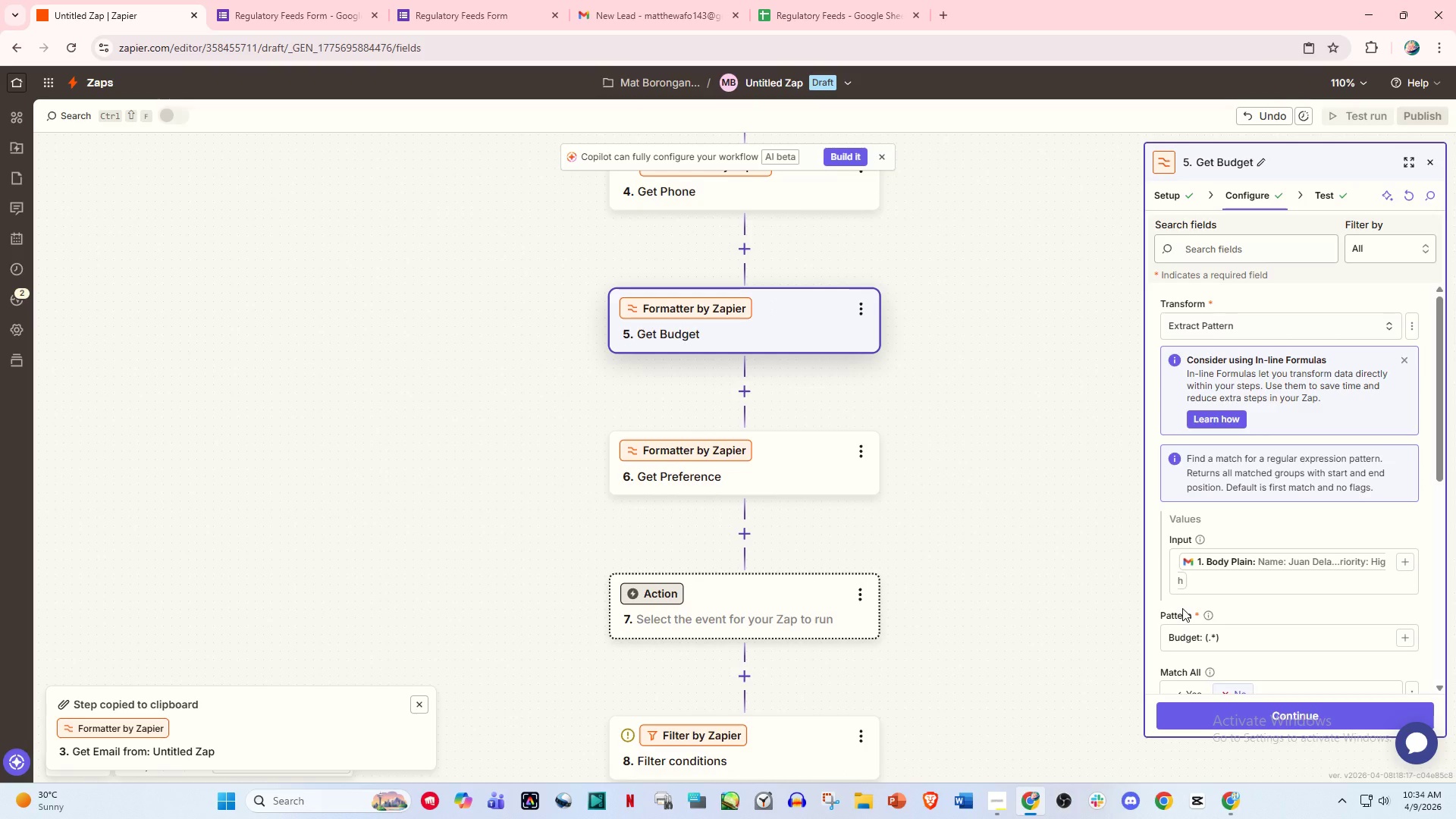 
wait(7.76)
 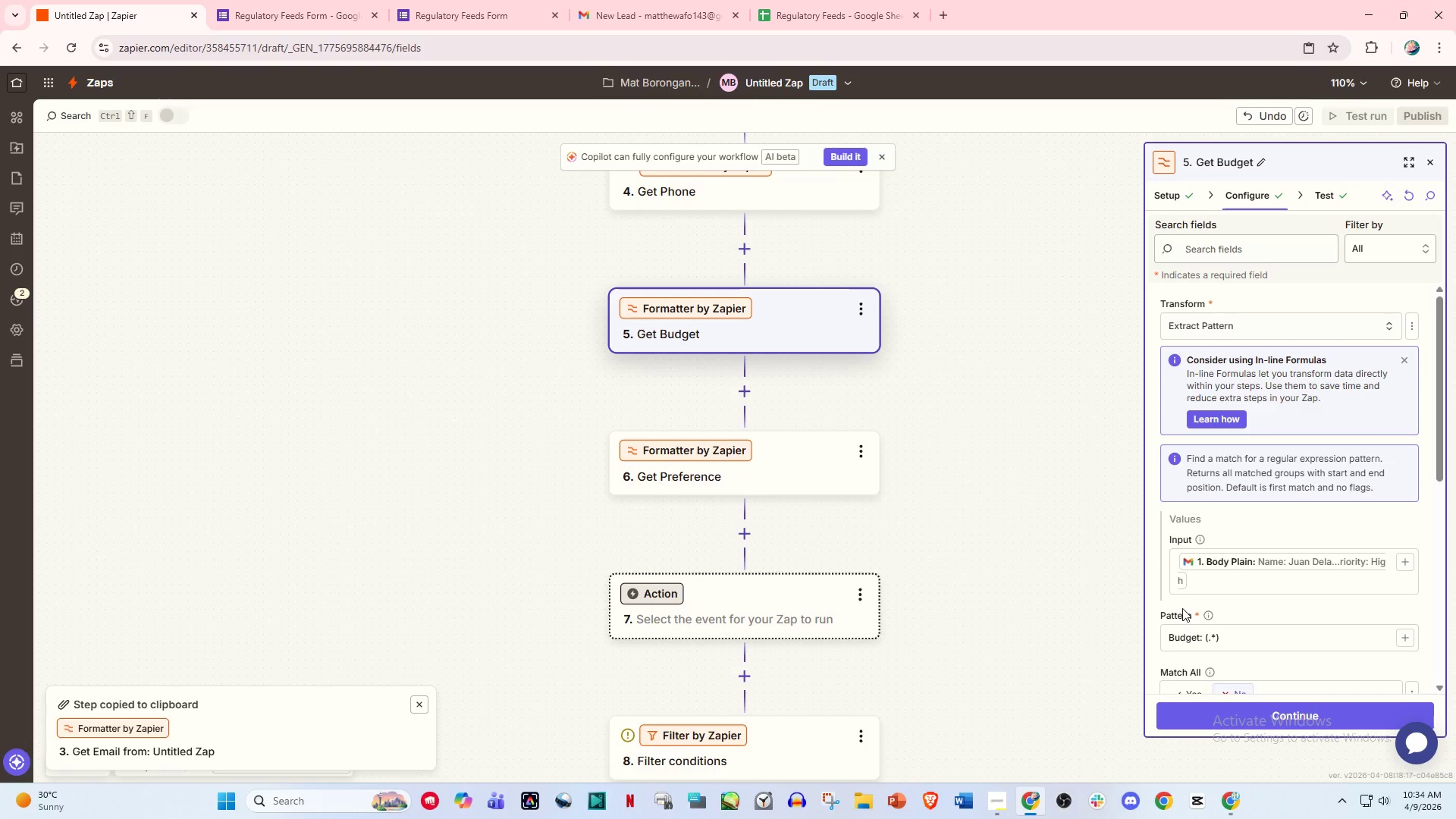 
left_click_drag(start_coordinate=[1198, 640], to_coordinate=[1163, 638])
 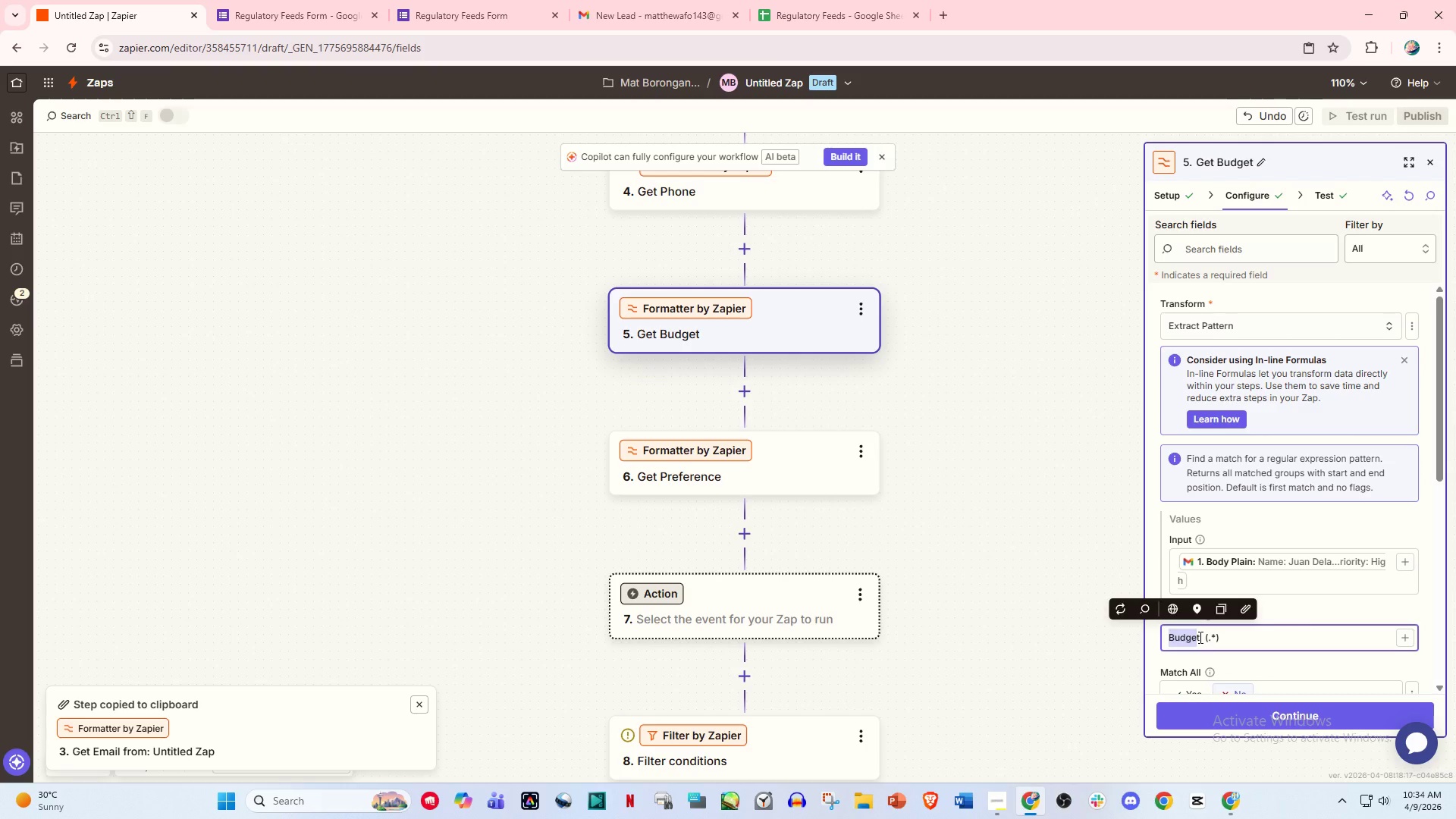 
left_click_drag(start_coordinate=[1199, 637], to_coordinate=[1136, 631])
 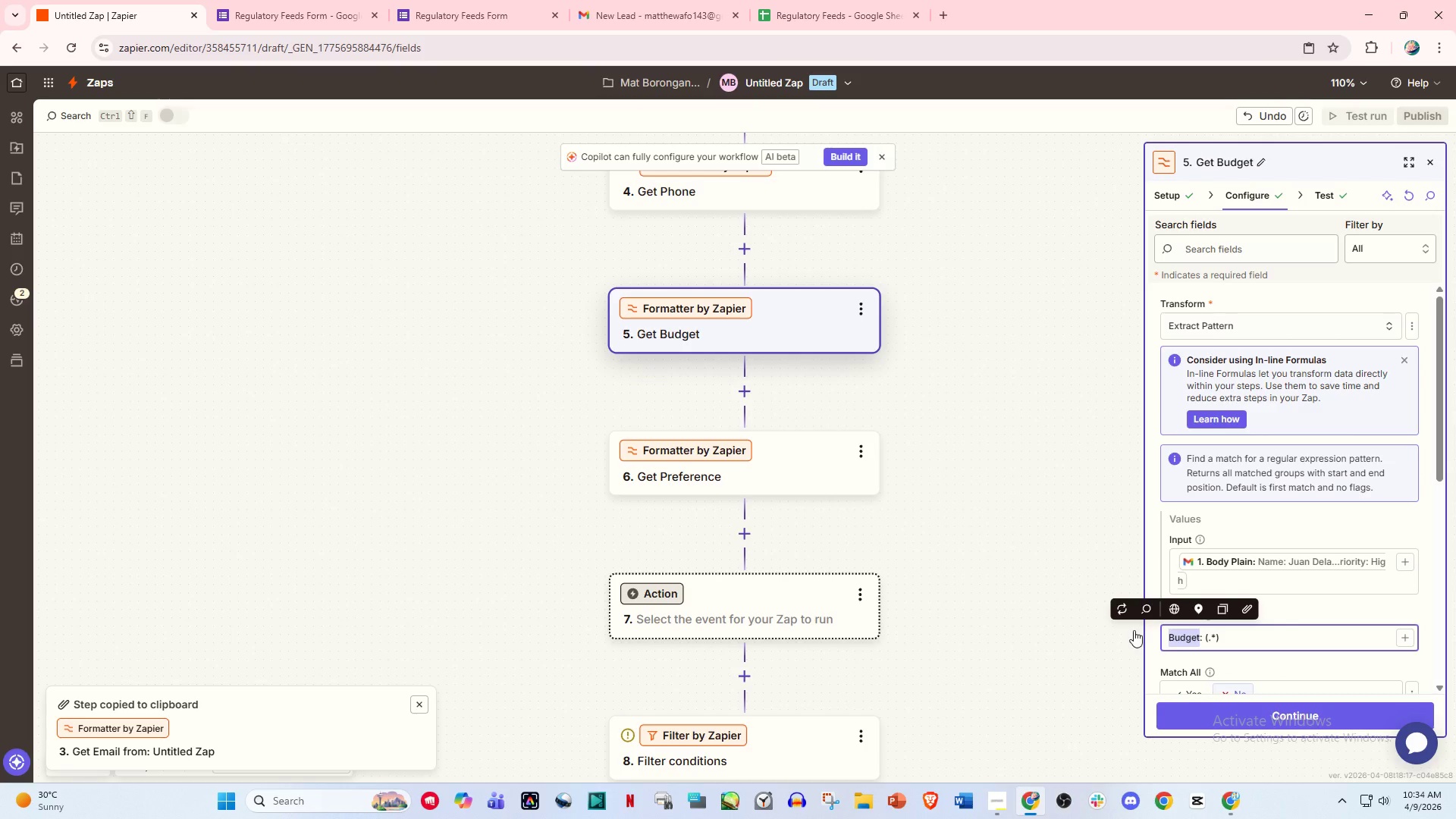 
type(Lookinf)
key(Backspace)
type(g for)
 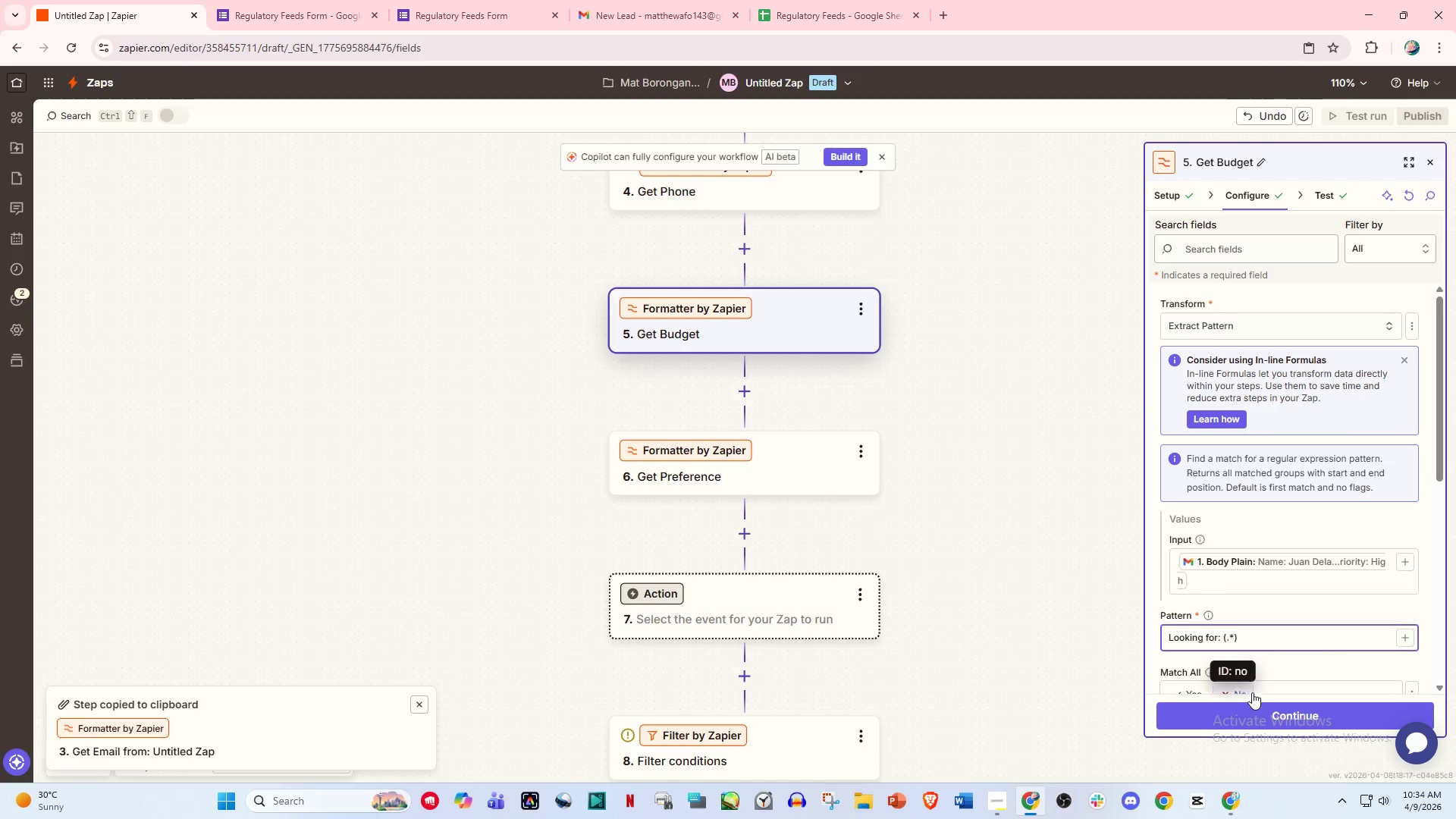 
left_click([1252, 718])
 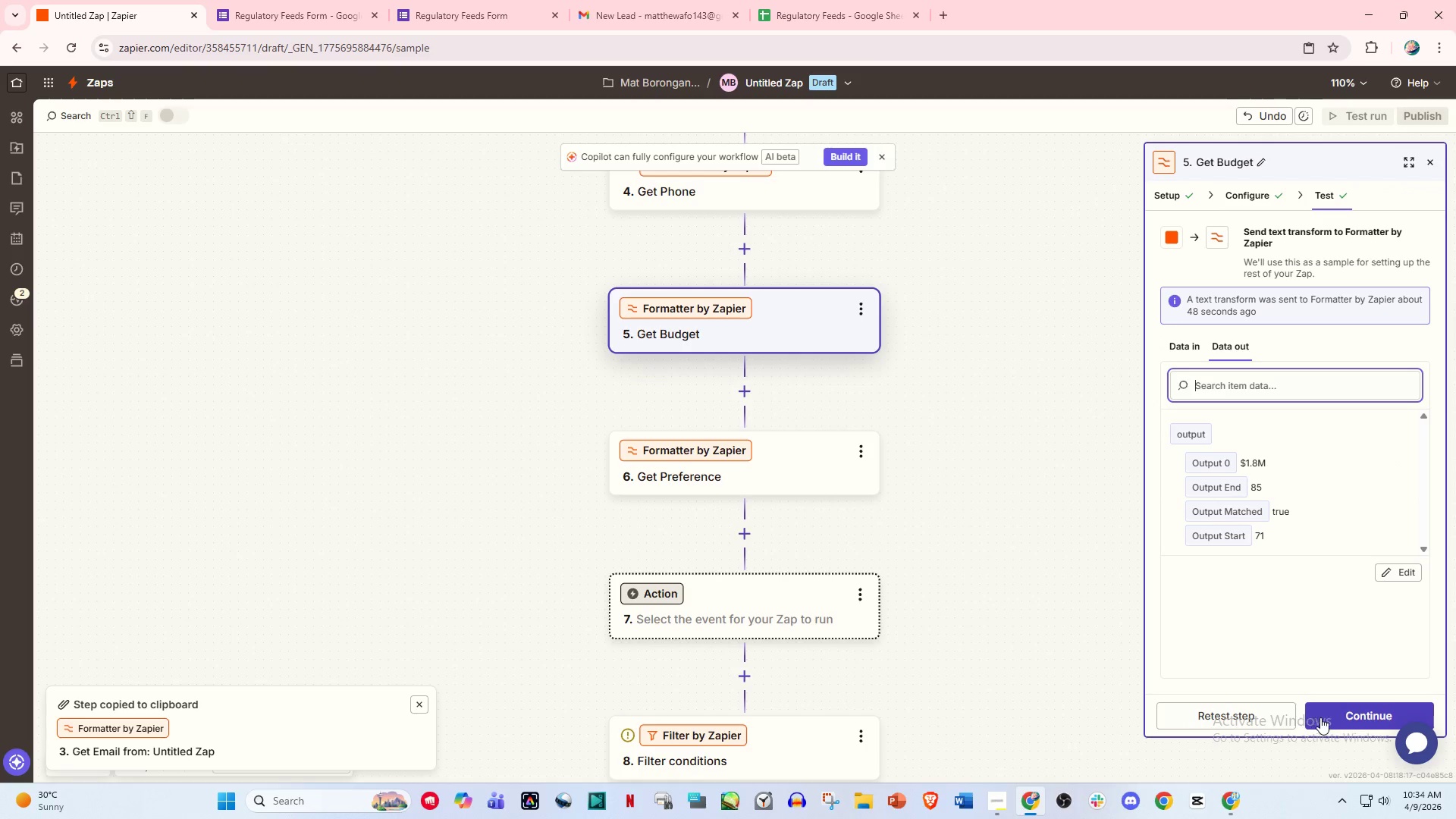 
left_click([1227, 717])
 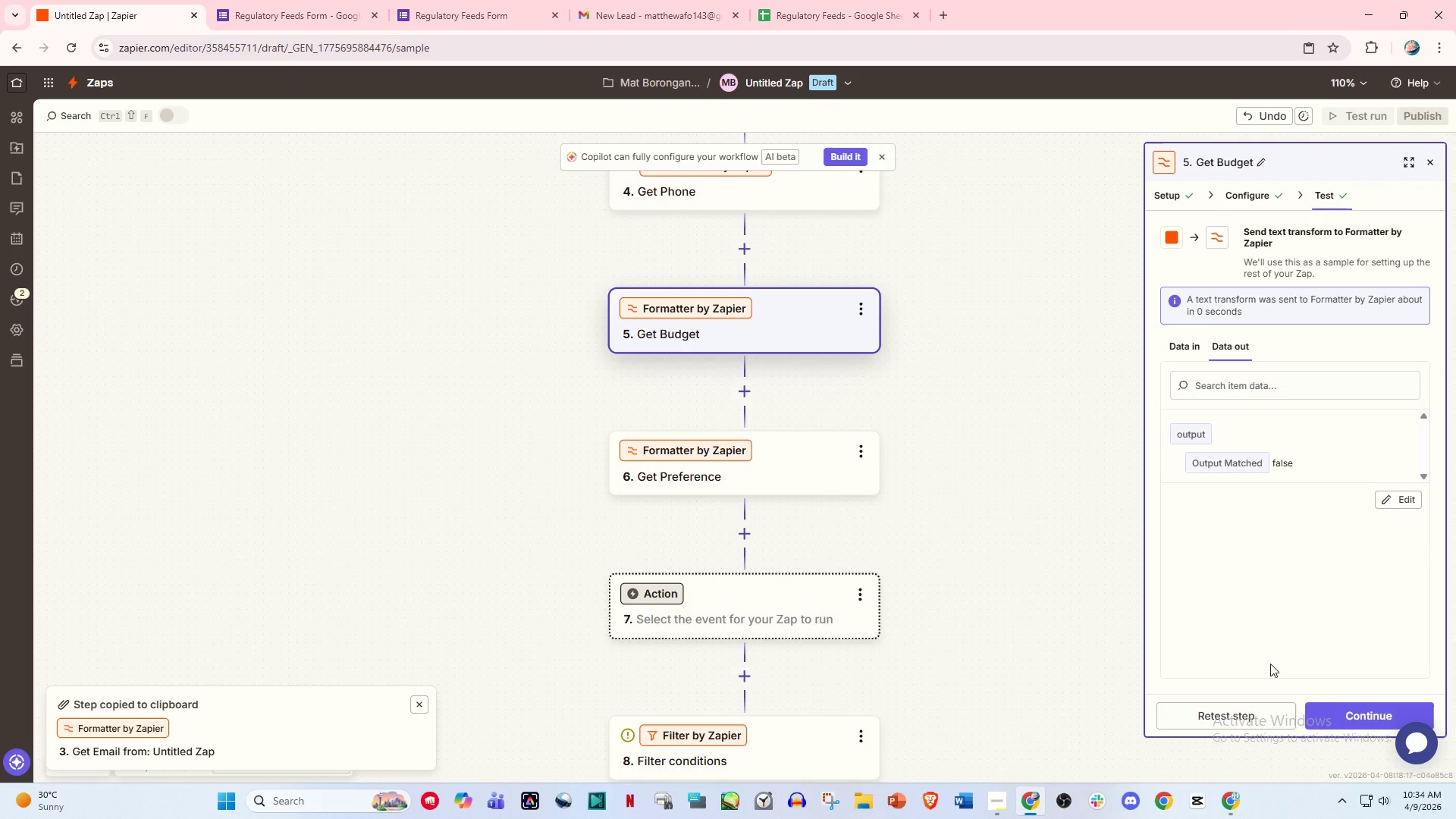 
left_click([1181, 353])
 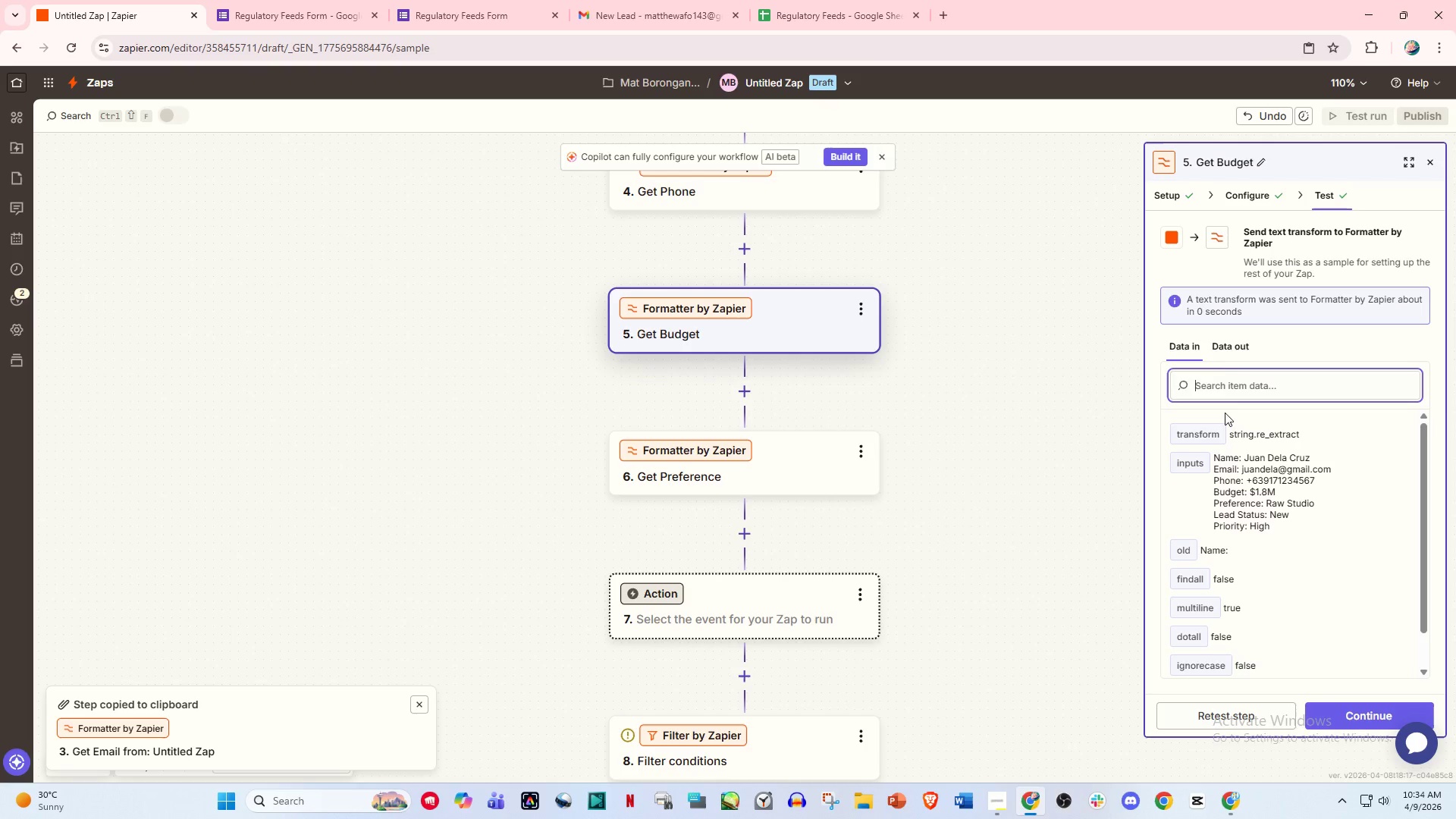 
left_click([1254, 201])
 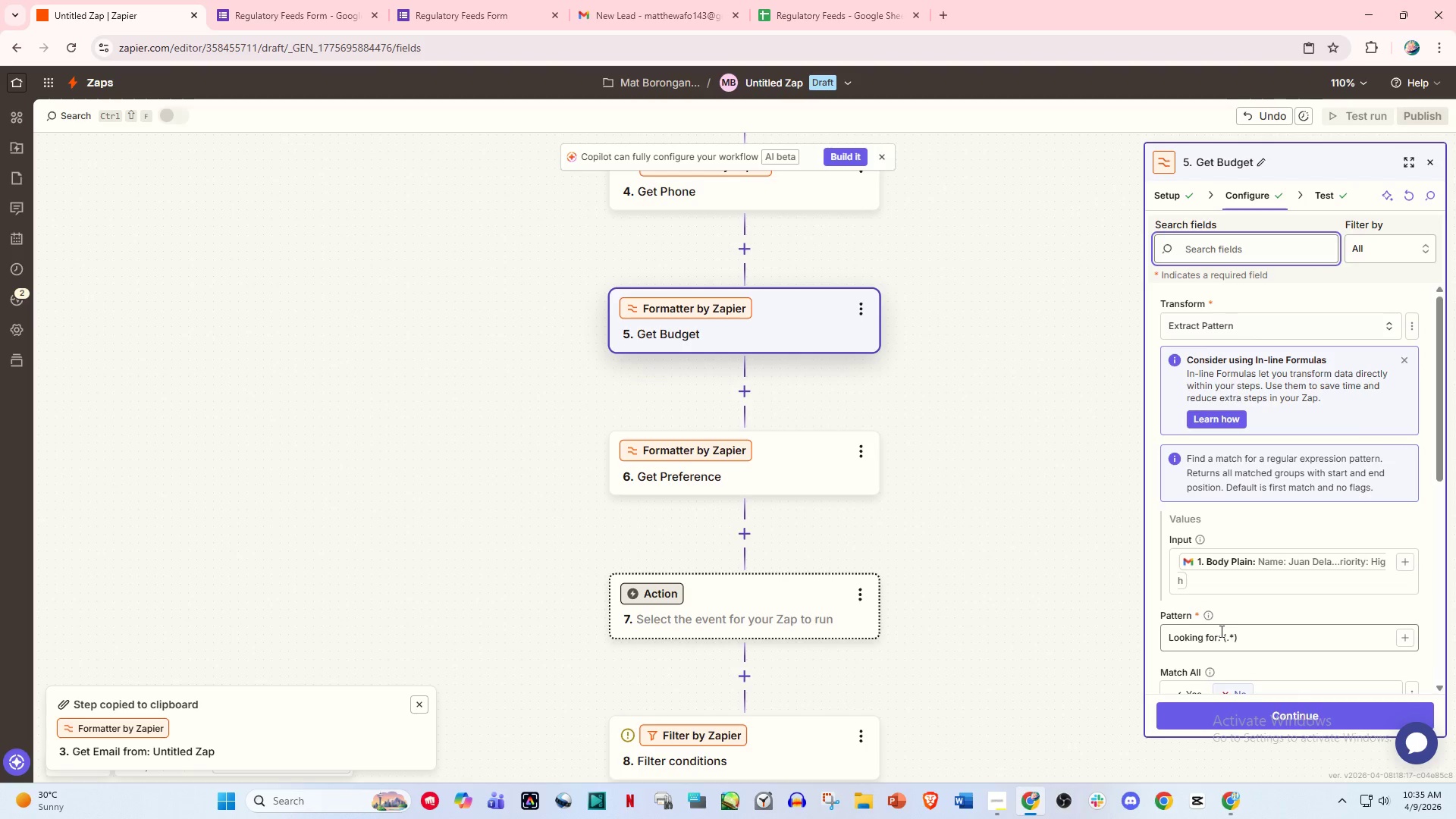 
left_click([1405, 158])
 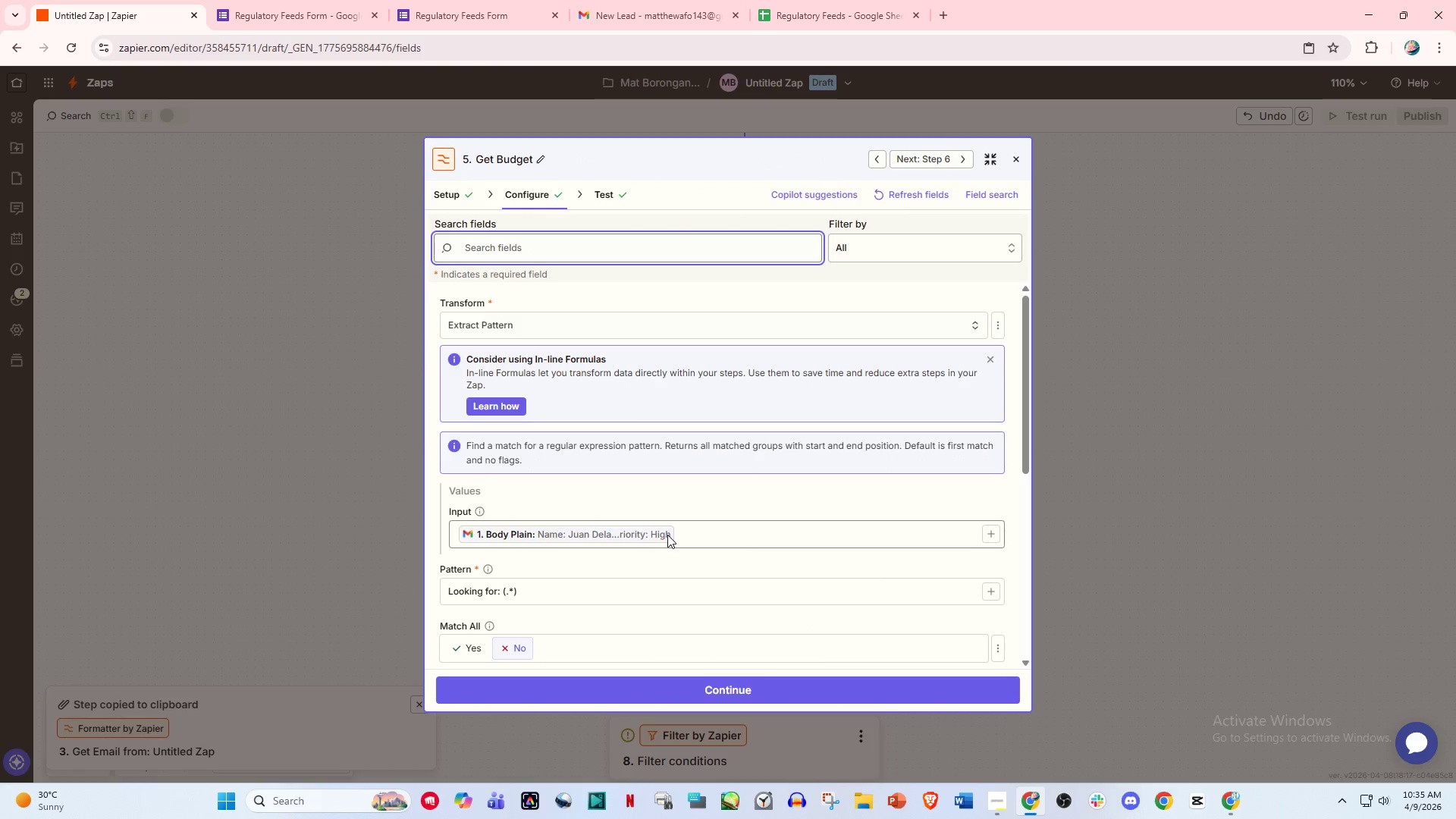 
scroll: coordinate [619, 527], scroll_direction: down, amount: 1.0
 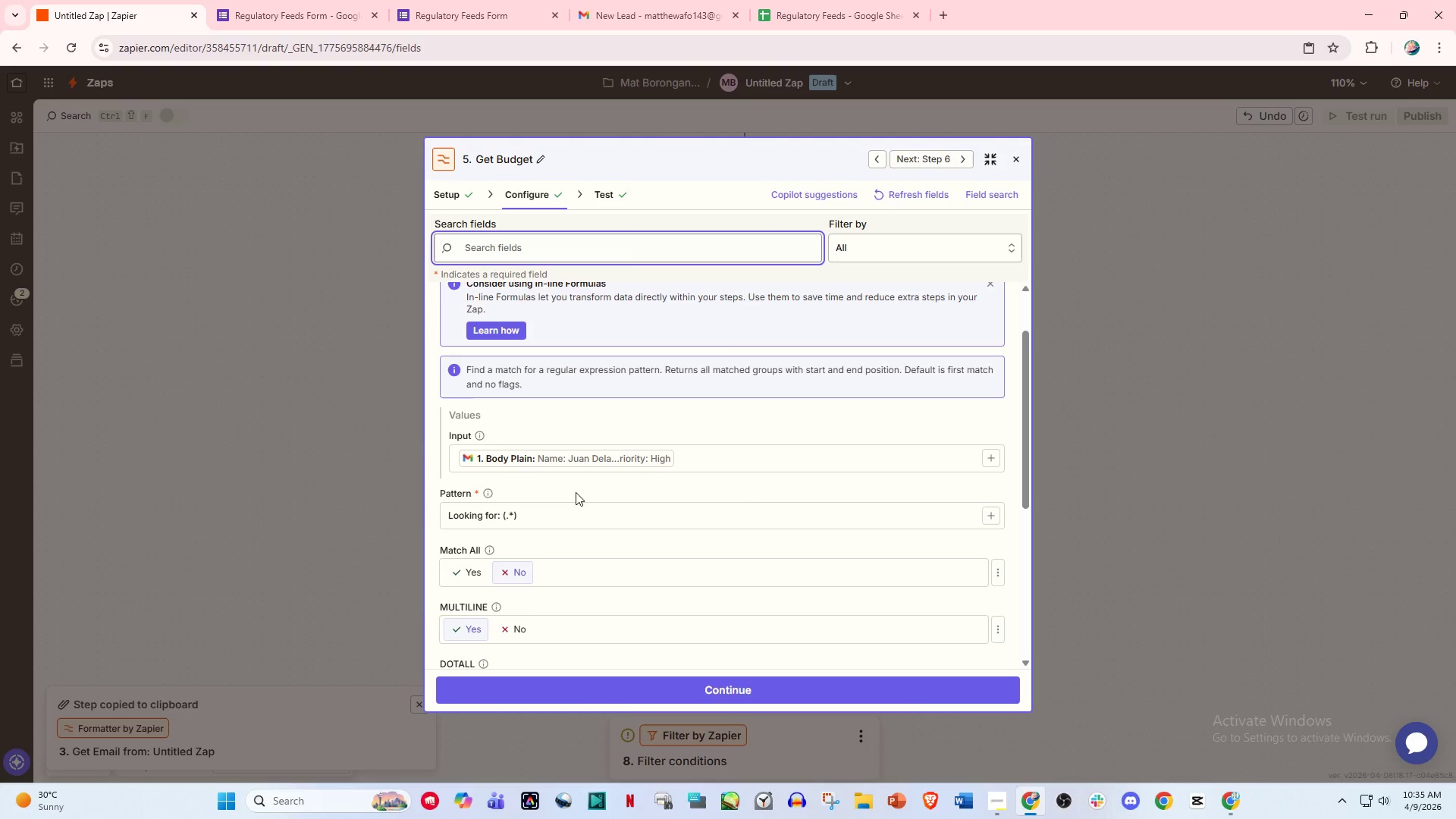 
wait(5.49)
 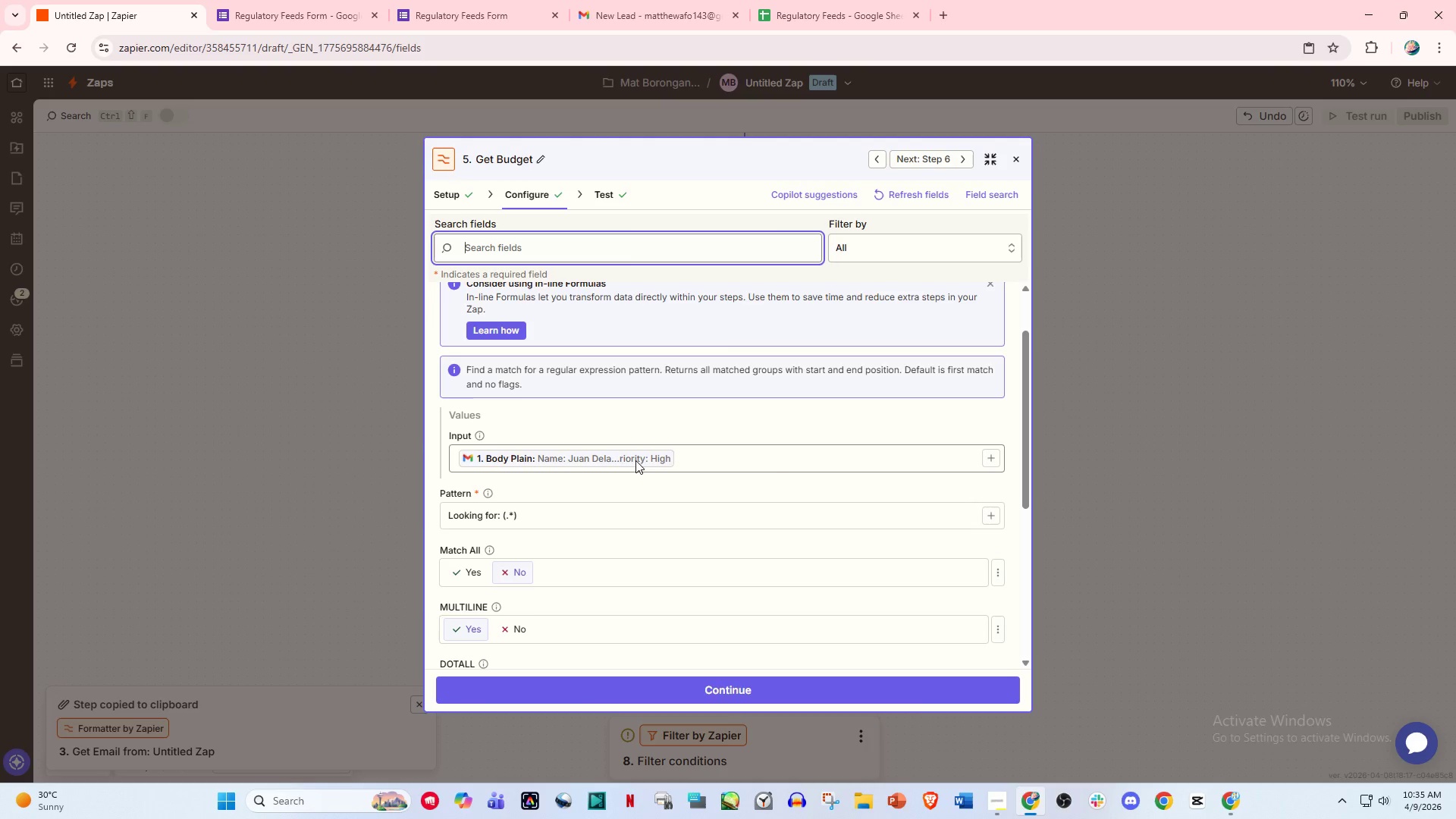 
left_click_drag(start_coordinate=[497, 517], to_coordinate=[382, 501])
 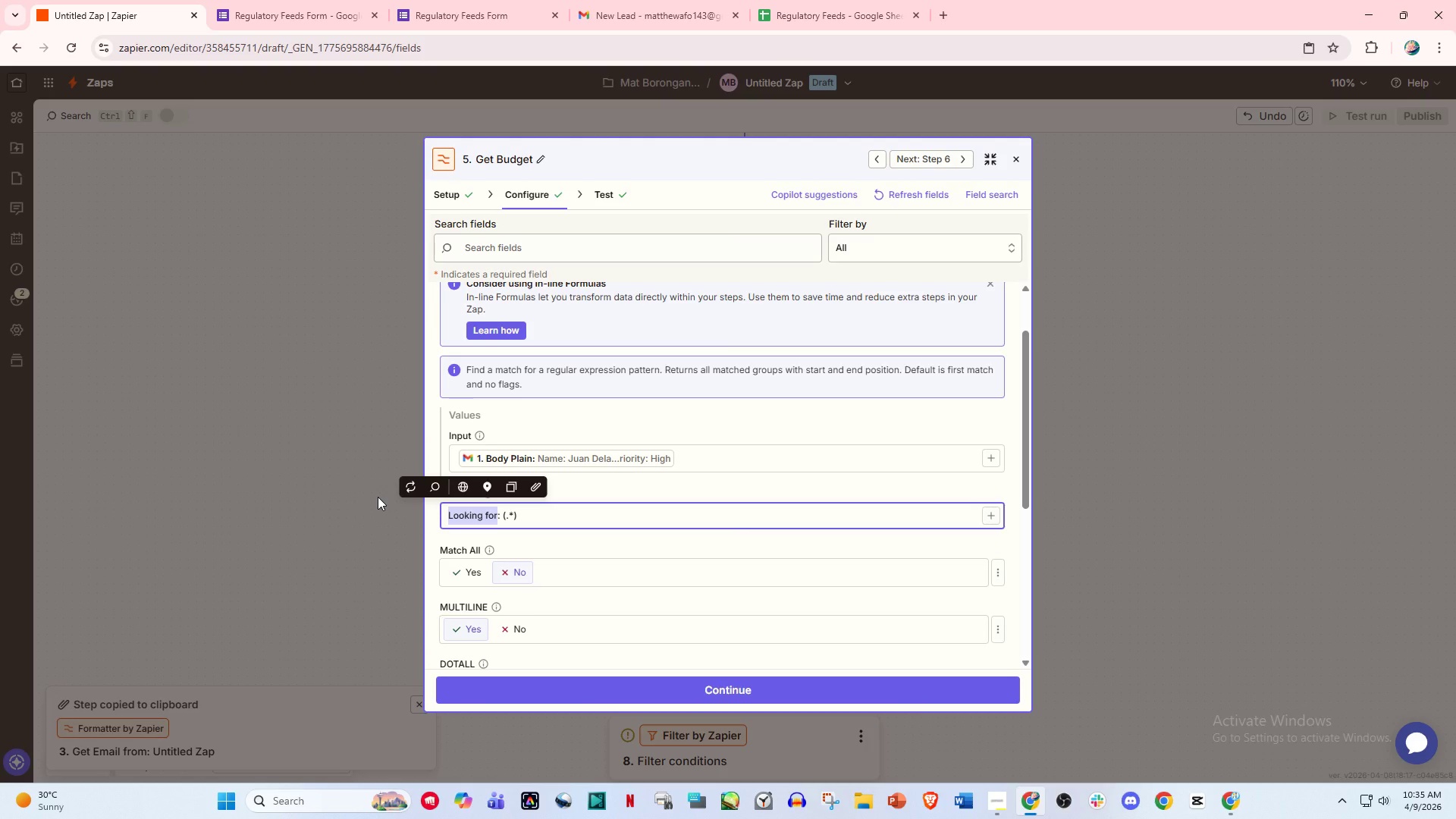 
type(Prefge)
key(Backspace)
key(Backspace)
type(erence)
 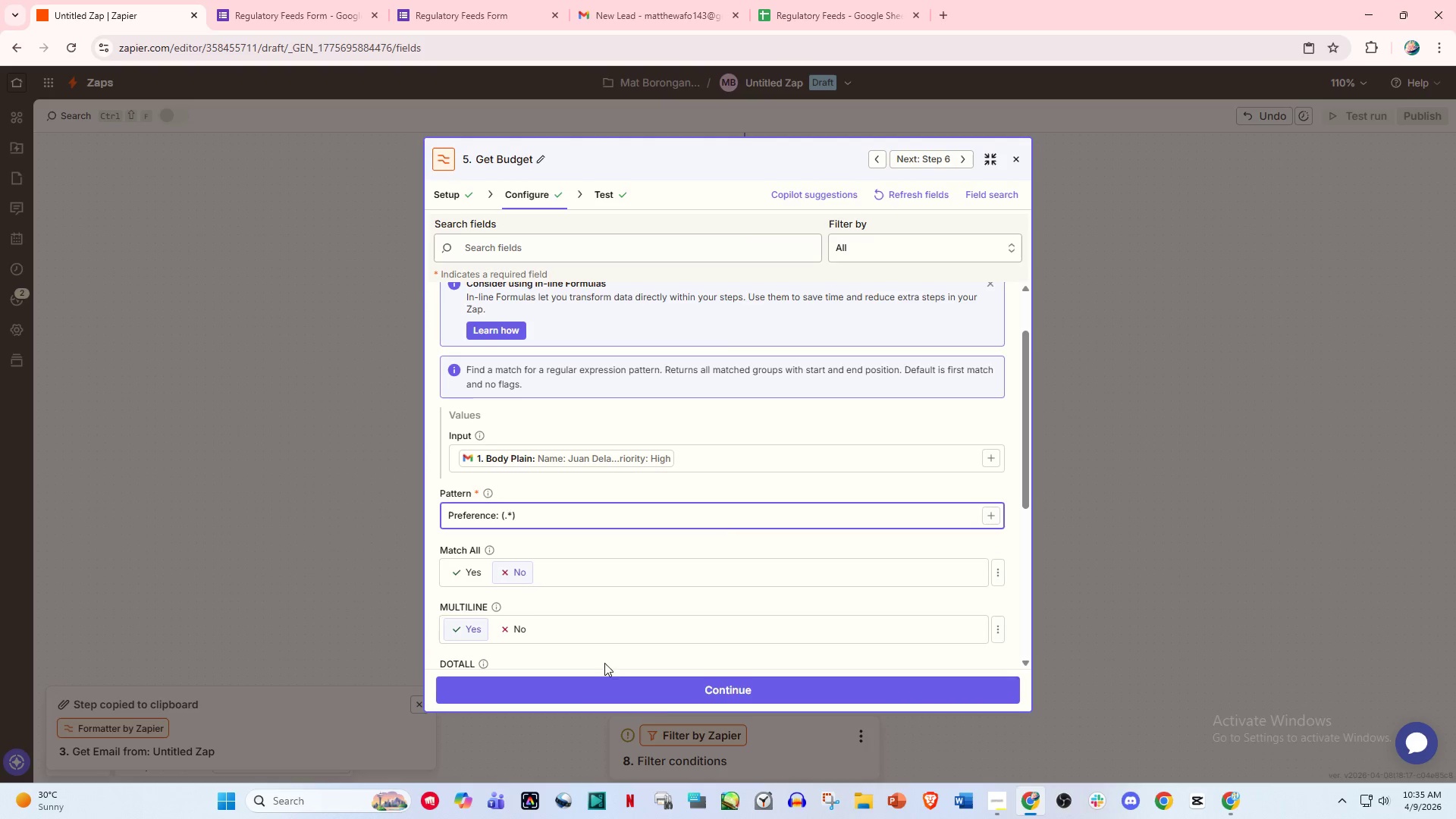 
left_click([661, 690])
 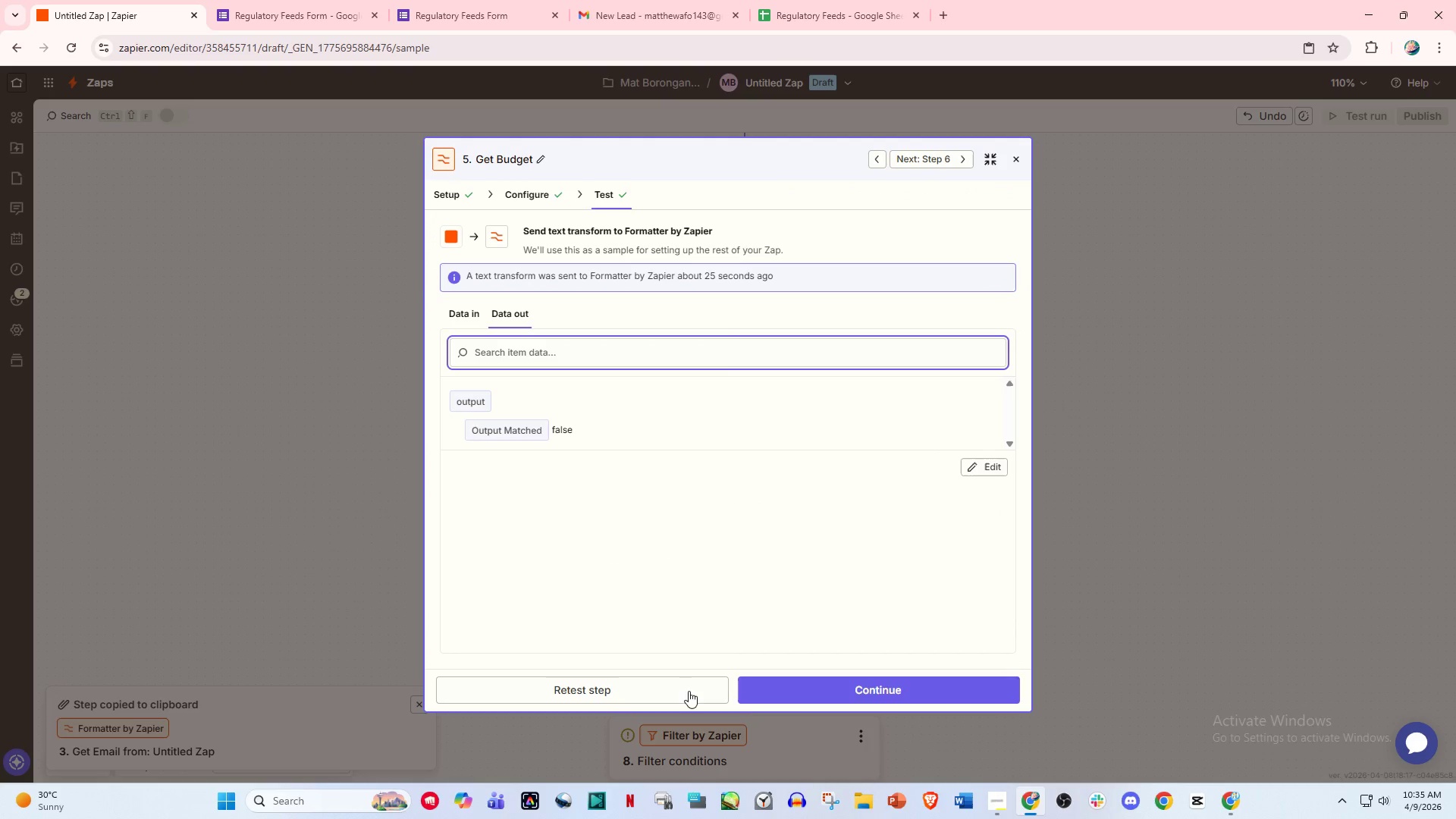 
left_click([811, 697])
 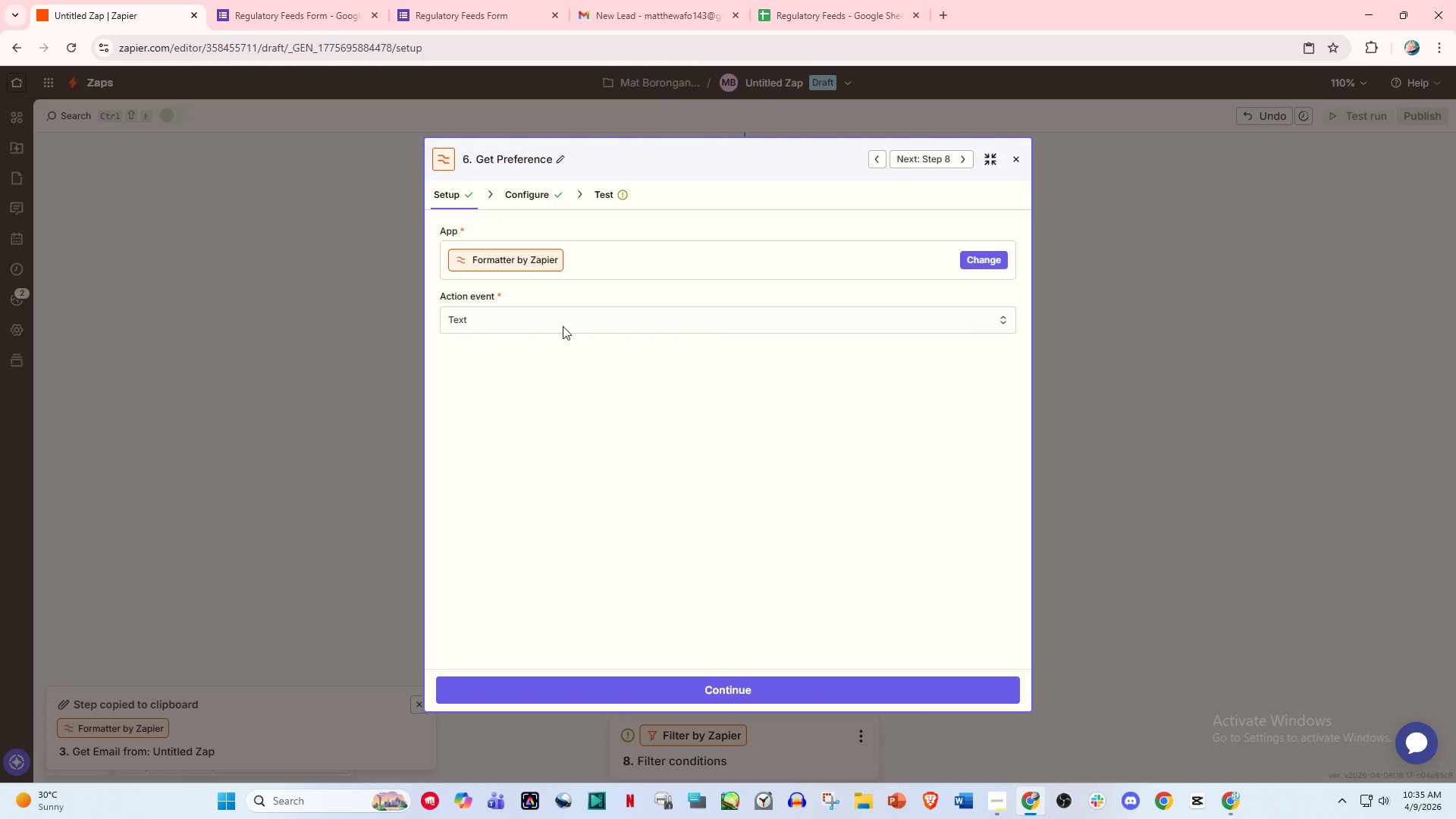 
left_click([535, 187])
 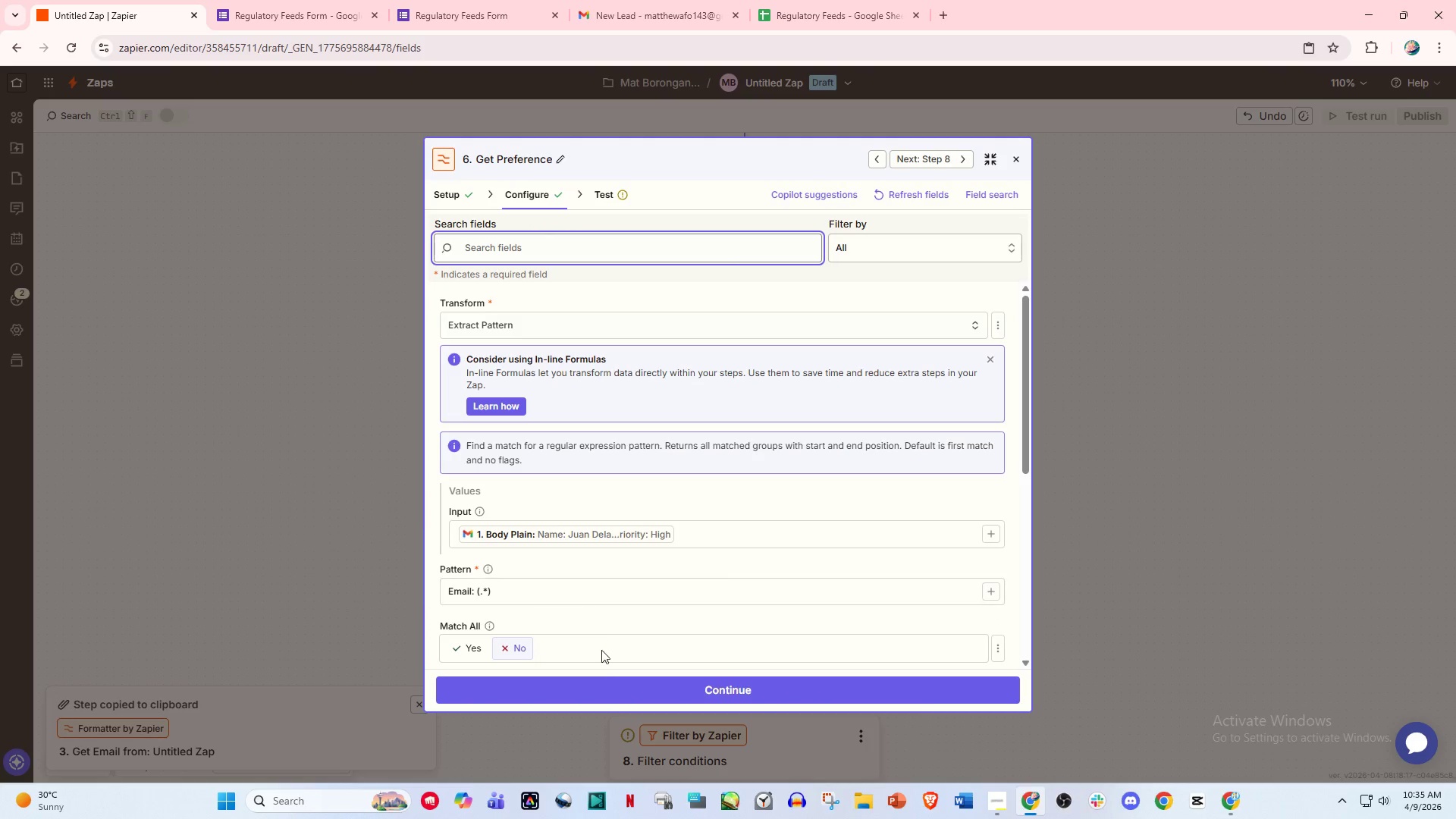 
left_click([607, 681])
 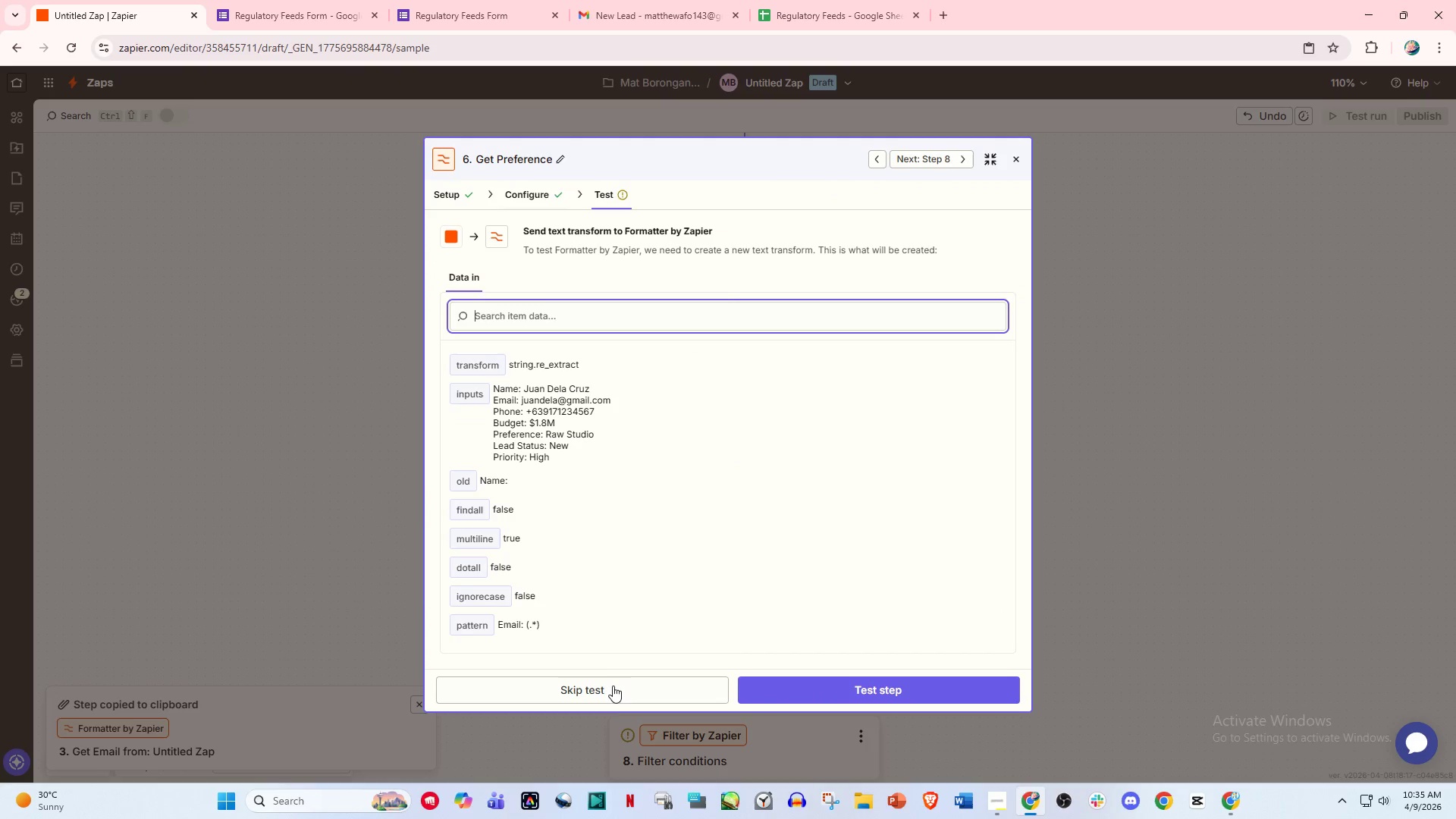 
left_click([610, 691])
 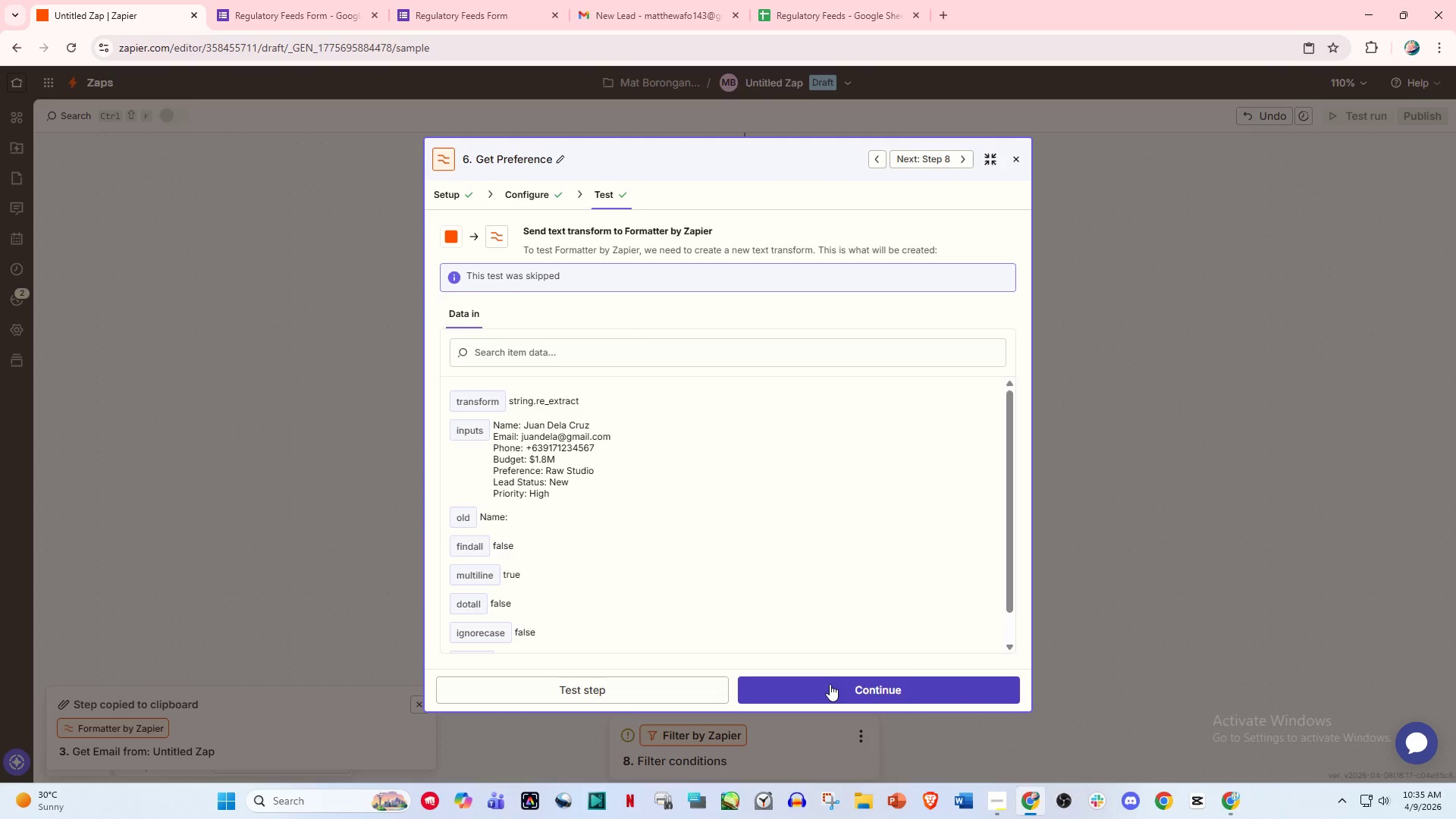 
left_click([626, 690])
 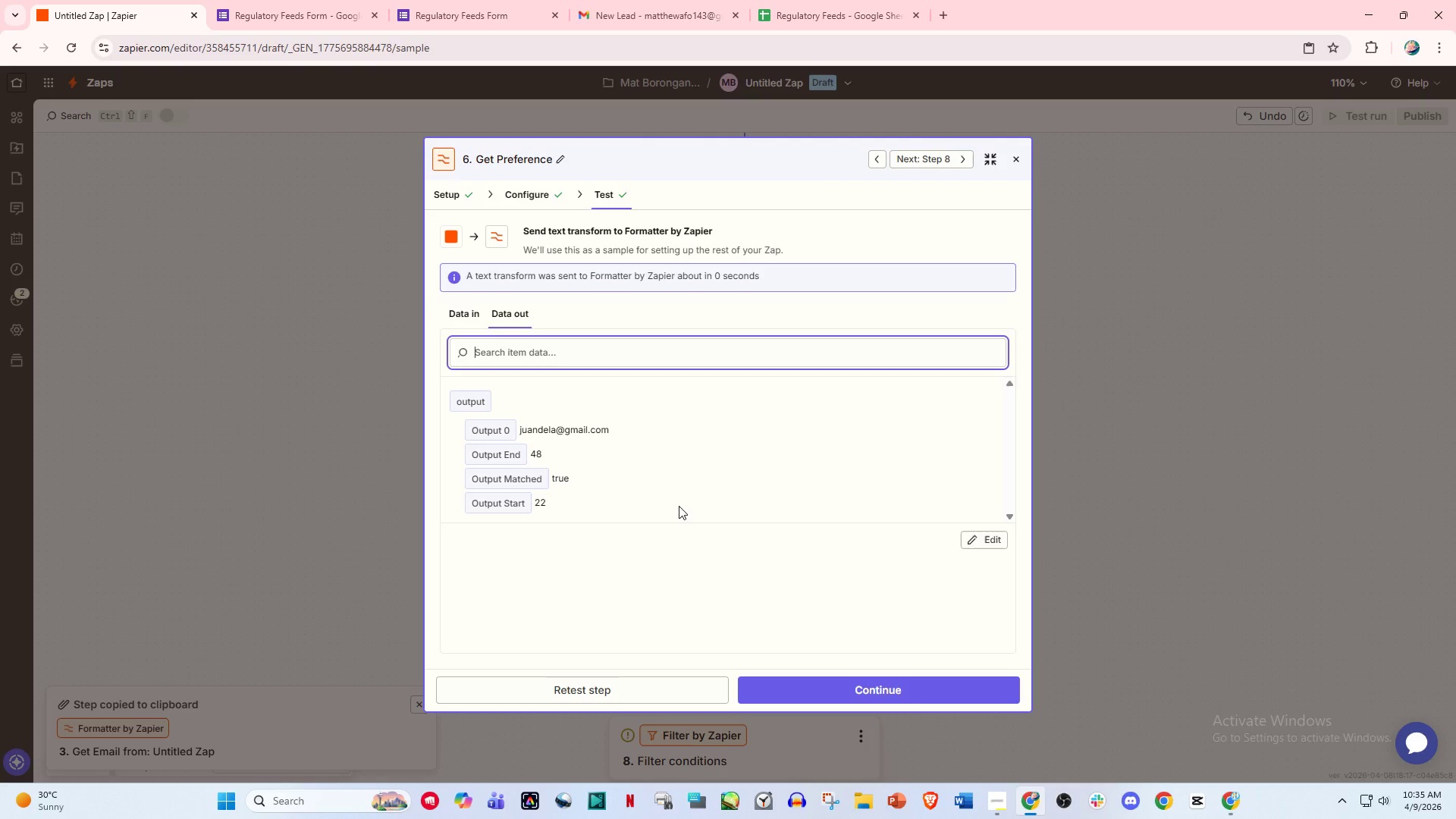 
left_click([531, 196])
 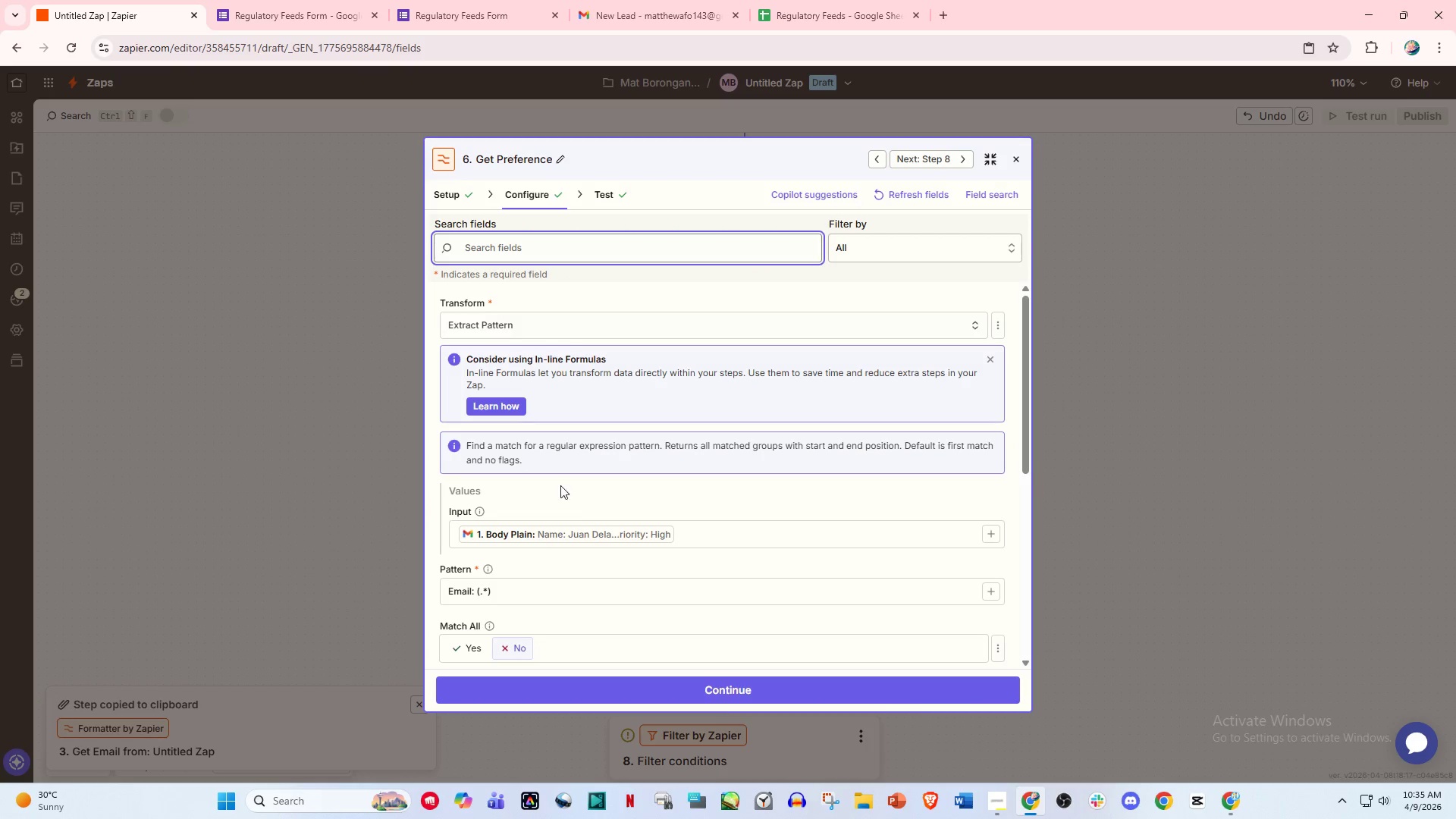 
scroll: coordinate [566, 541], scroll_direction: down, amount: 2.0
 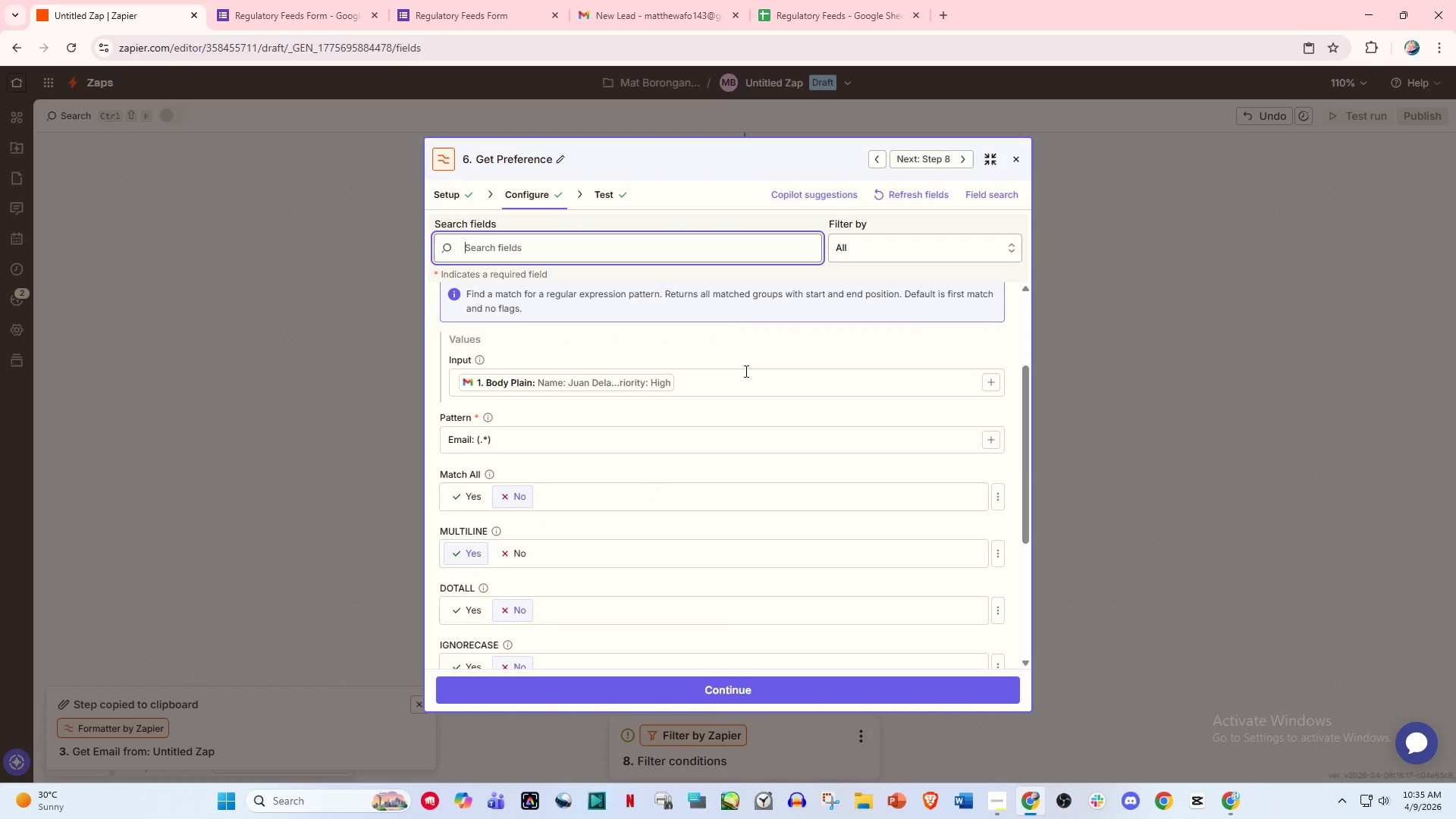 
left_click([1019, 148])
 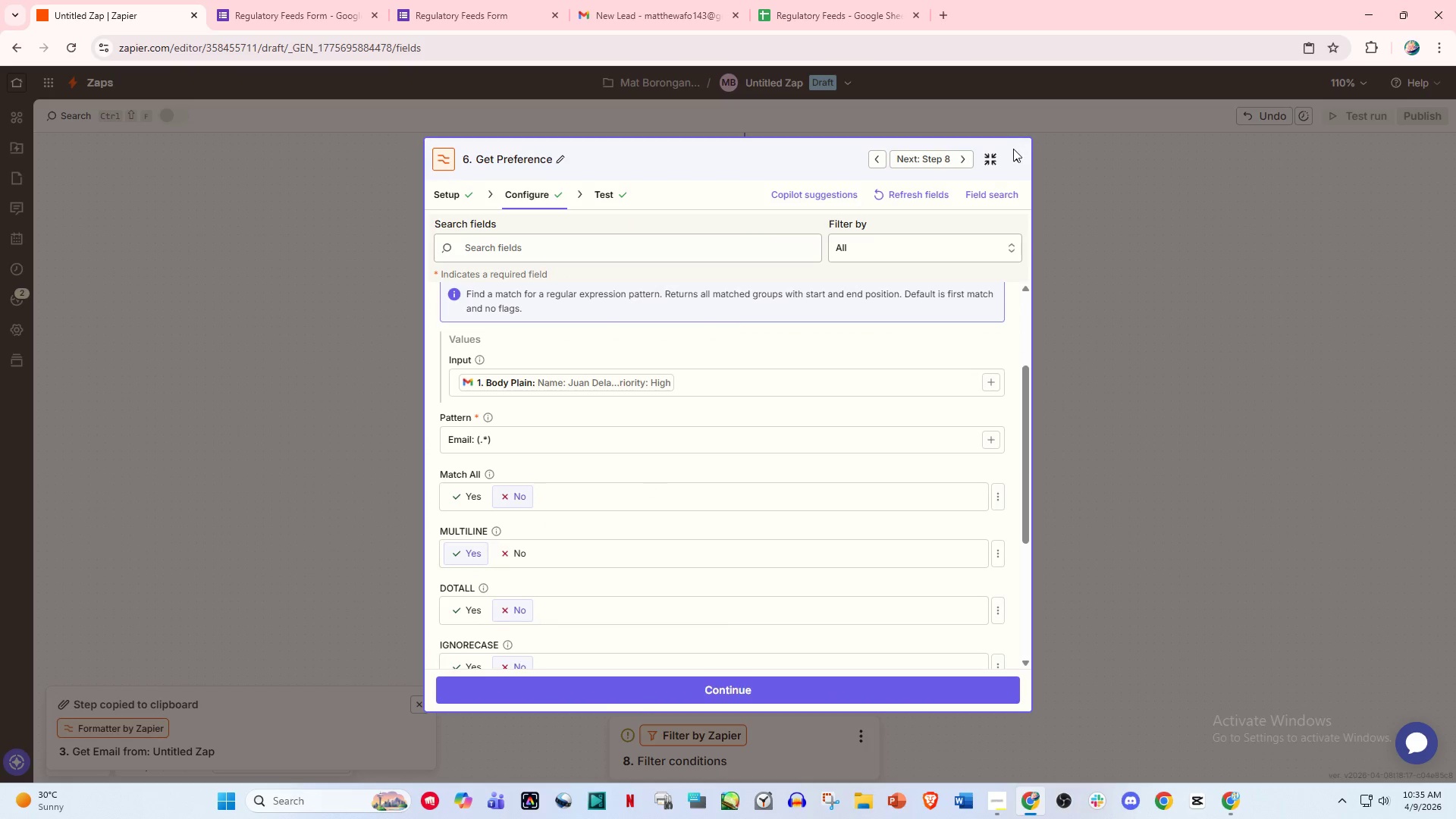 
left_click([1013, 149])
 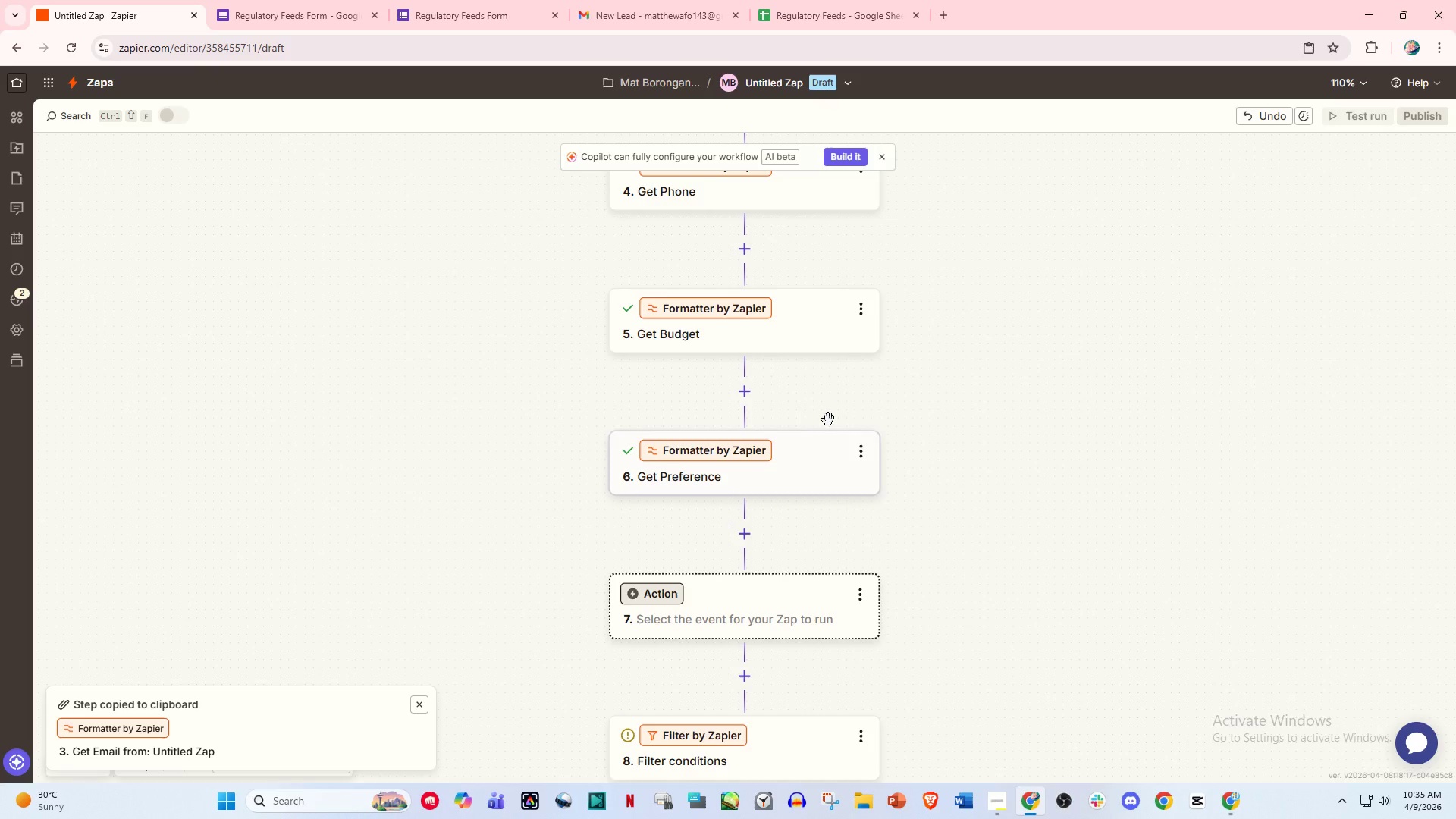 
scroll: coordinate [806, 431], scroll_direction: down, amount: 4.0
 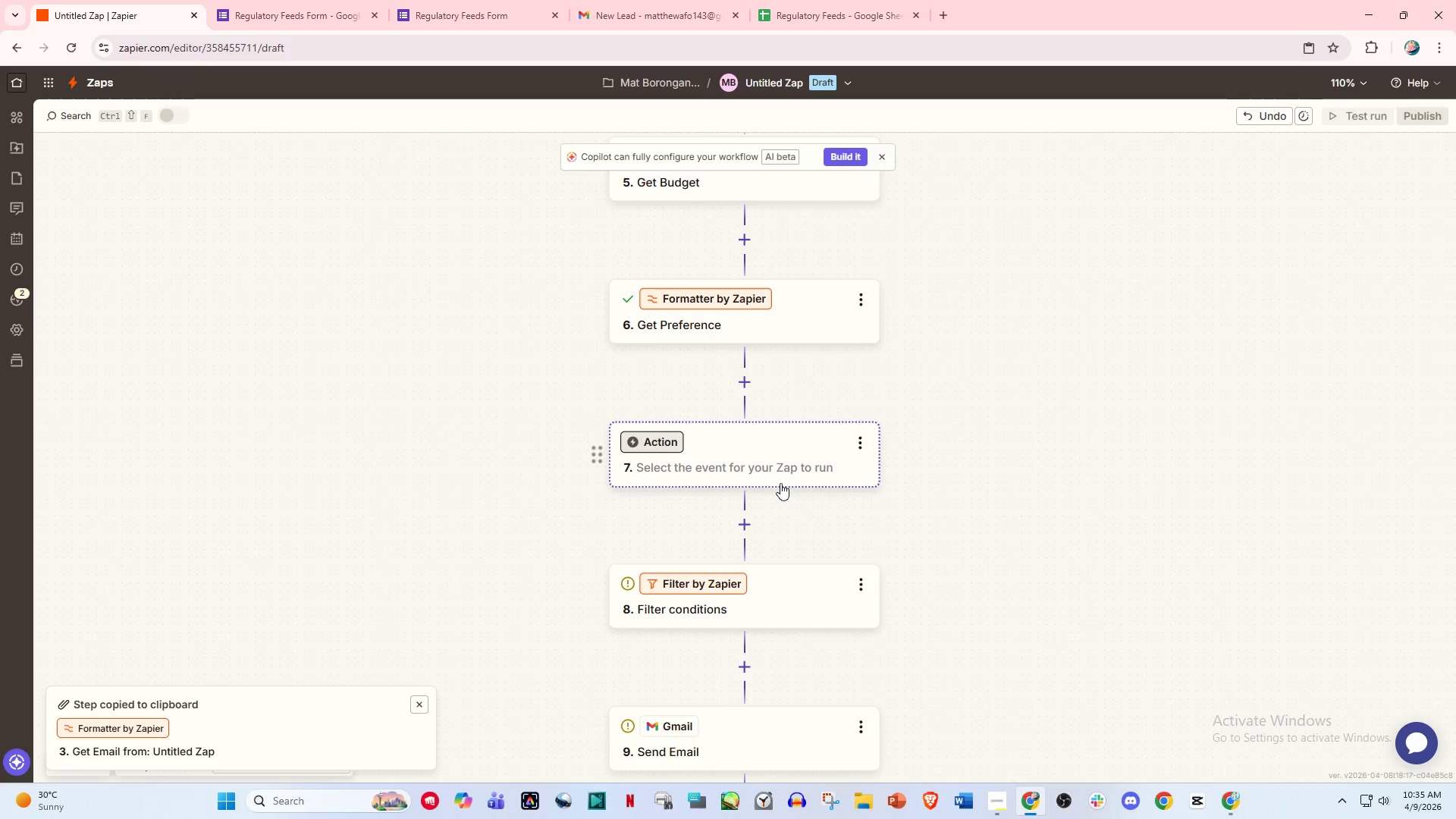 
scroll: coordinate [776, 475], scroll_direction: up, amount: 2.0
 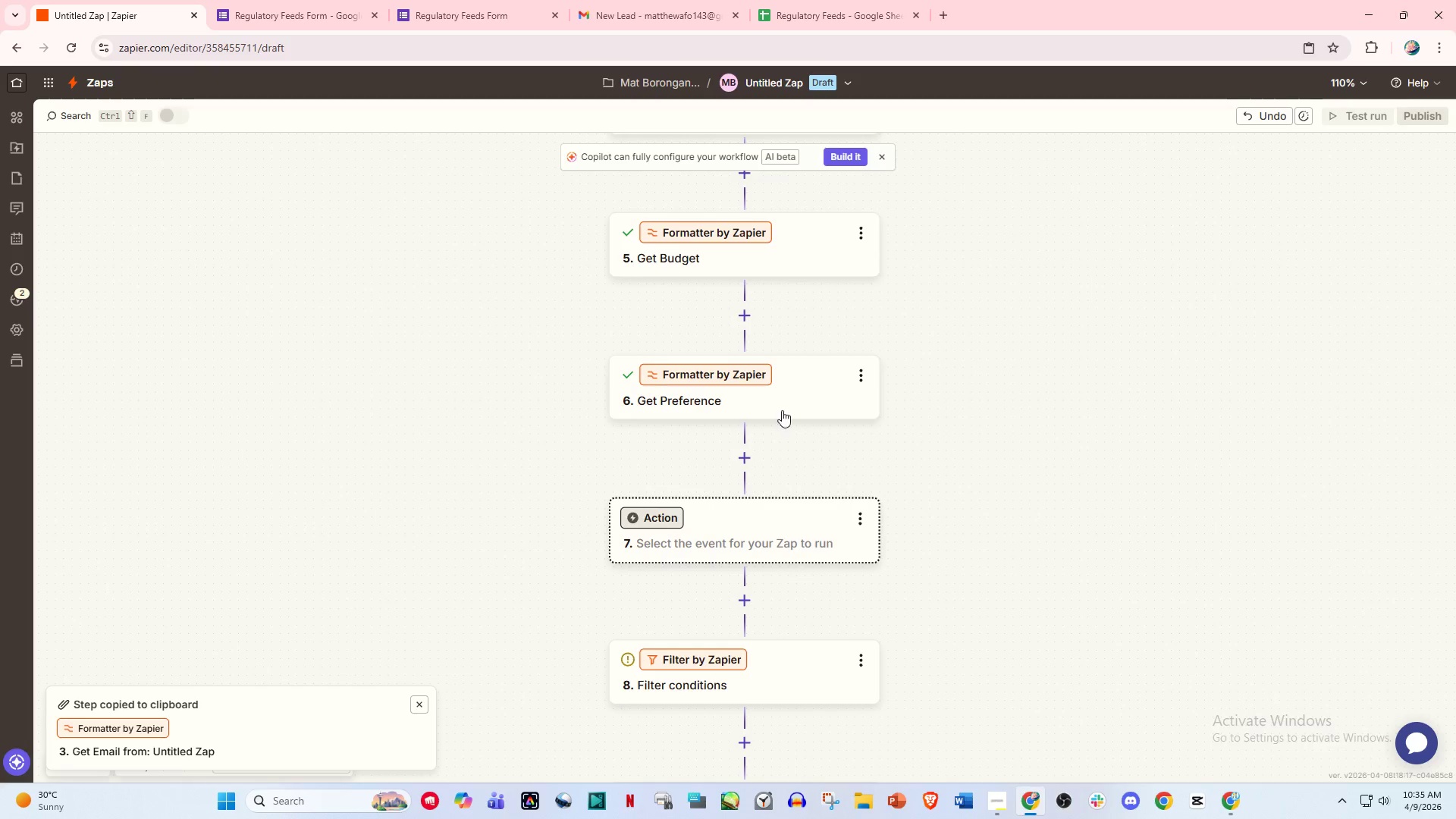 
left_click([784, 394])
 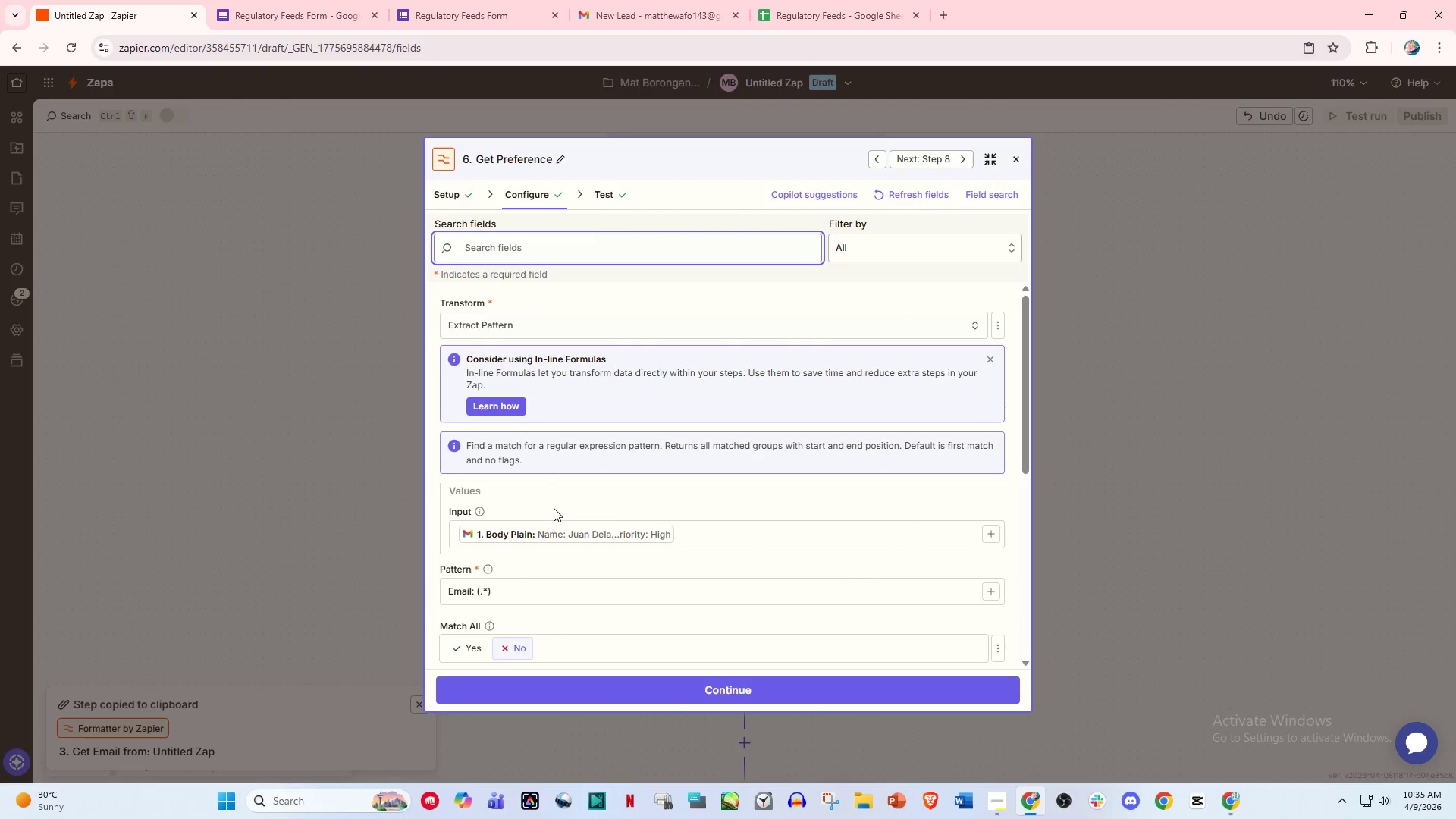 
scroll: coordinate [500, 526], scroll_direction: down, amount: 1.0
 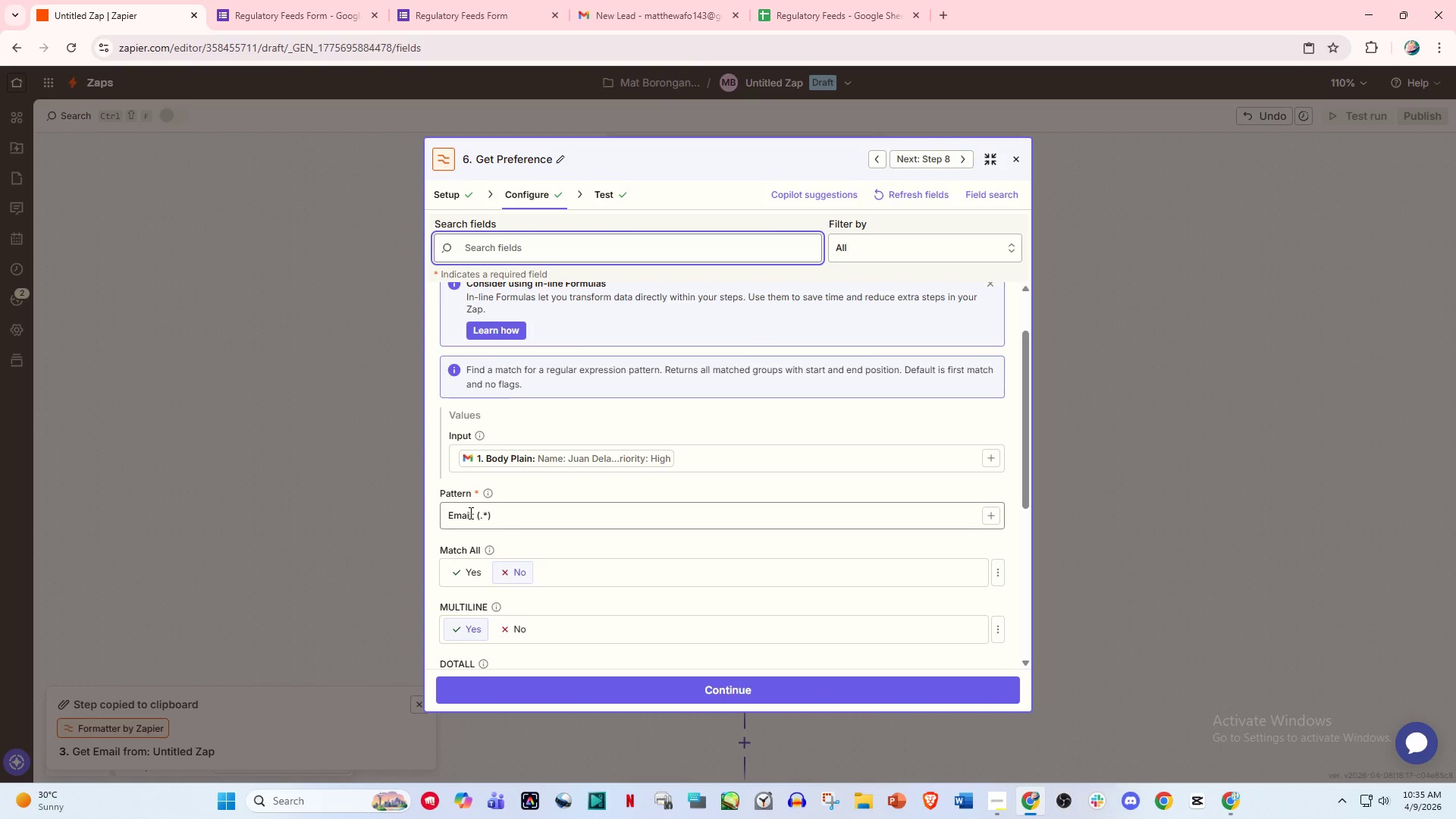 
left_click([697, 466])
 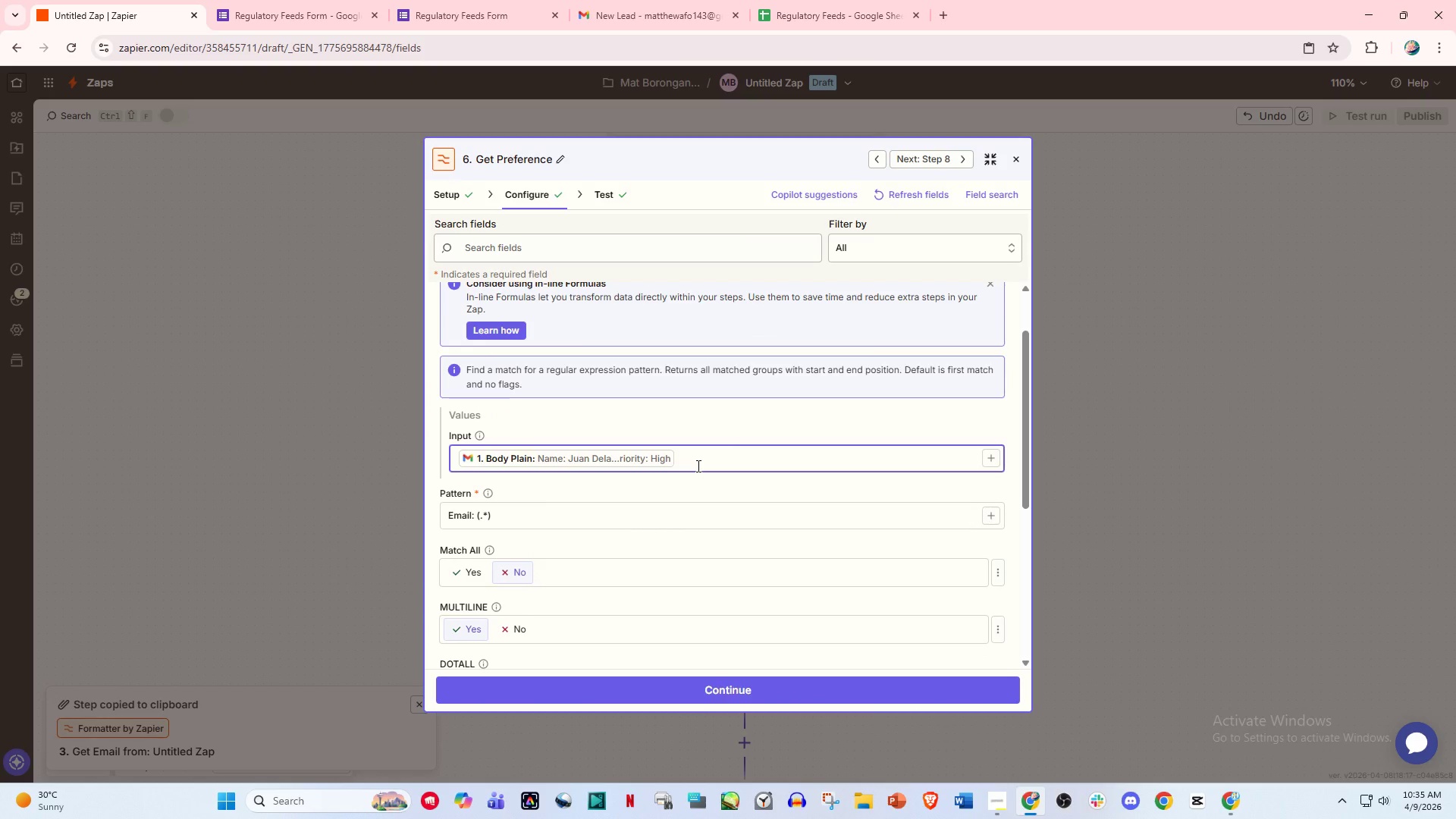 
key(Backspace)
 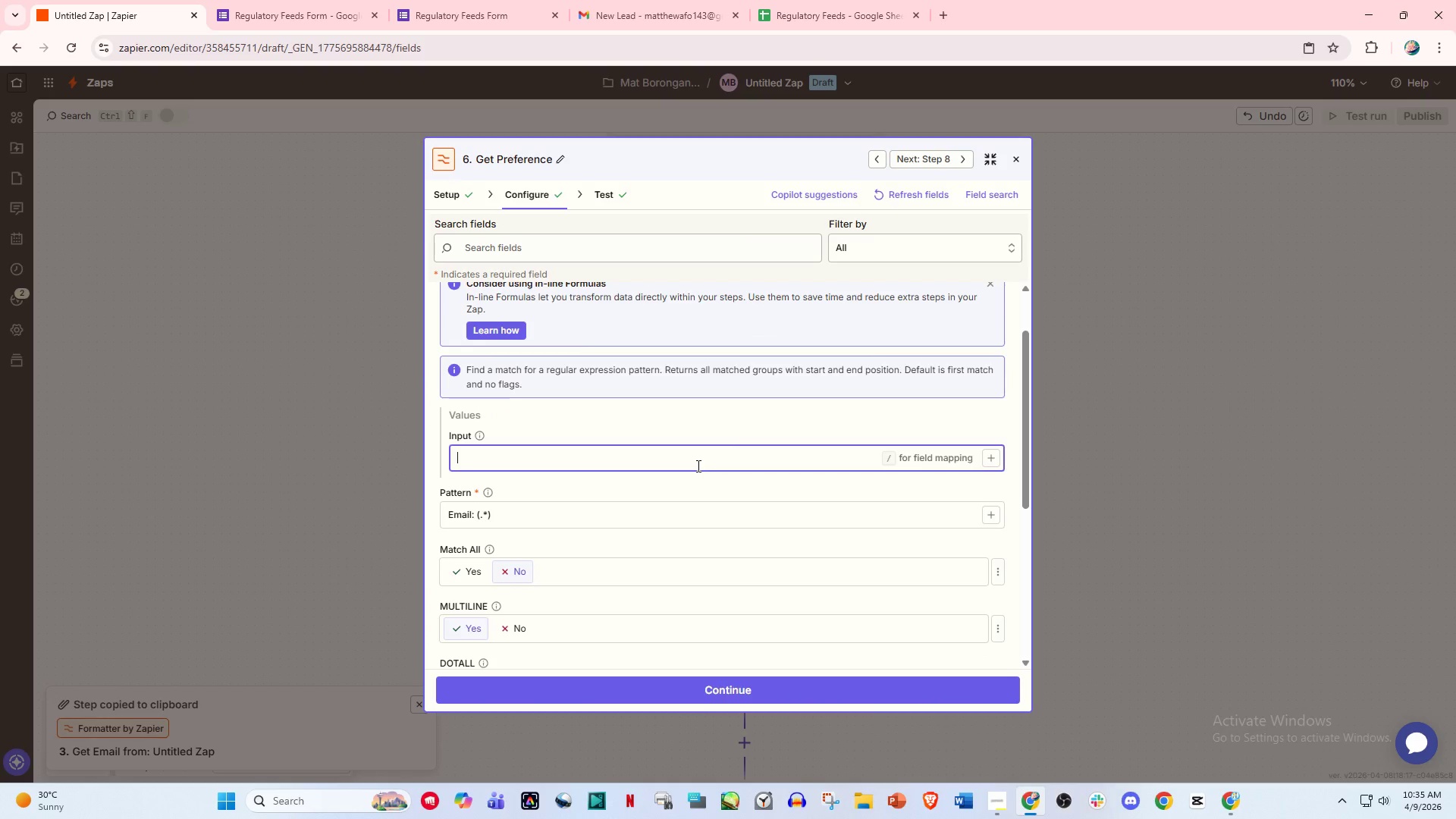 
key(Slash)
 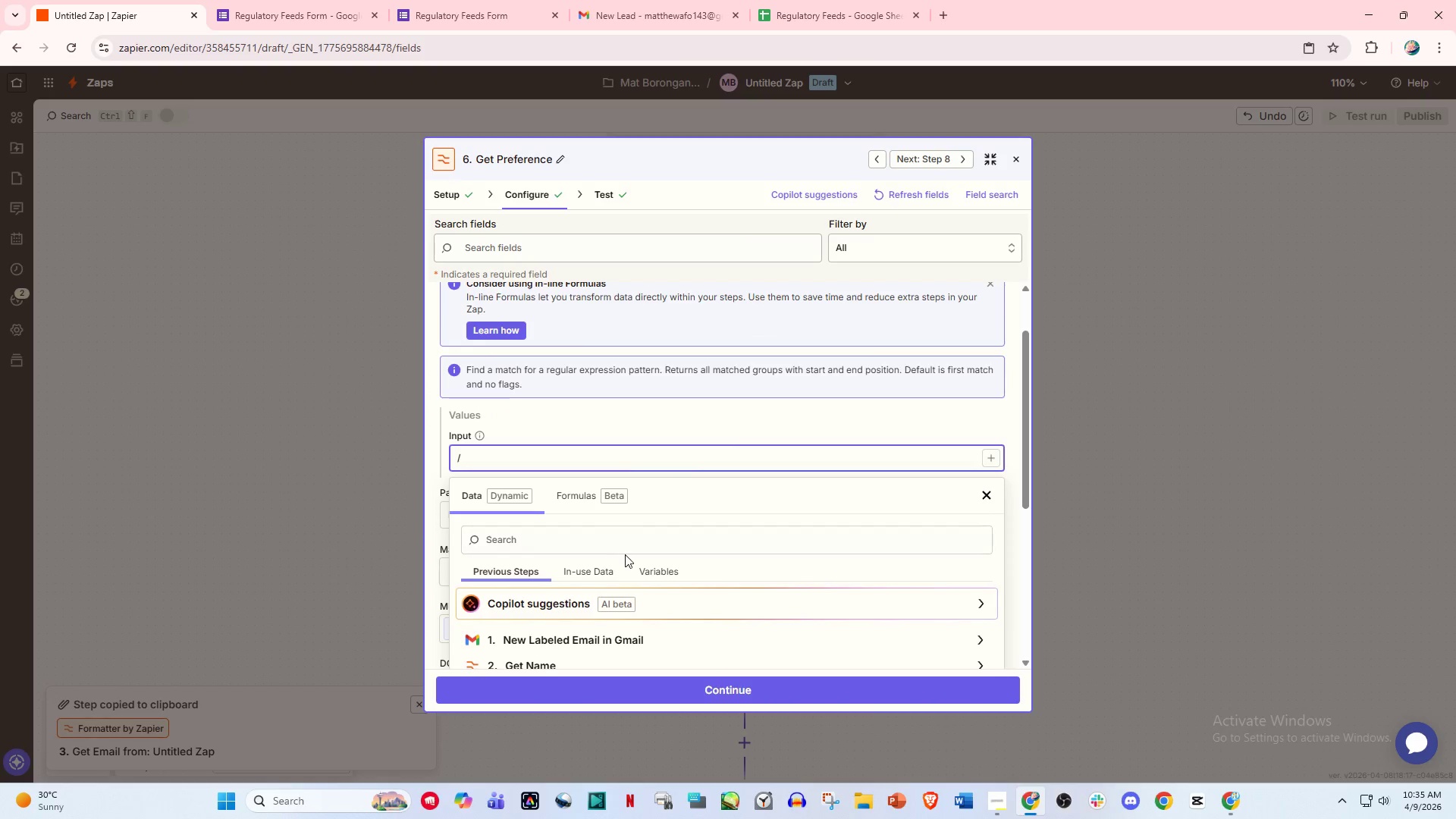 
scroll: coordinate [629, 556], scroll_direction: down, amount: 3.0
 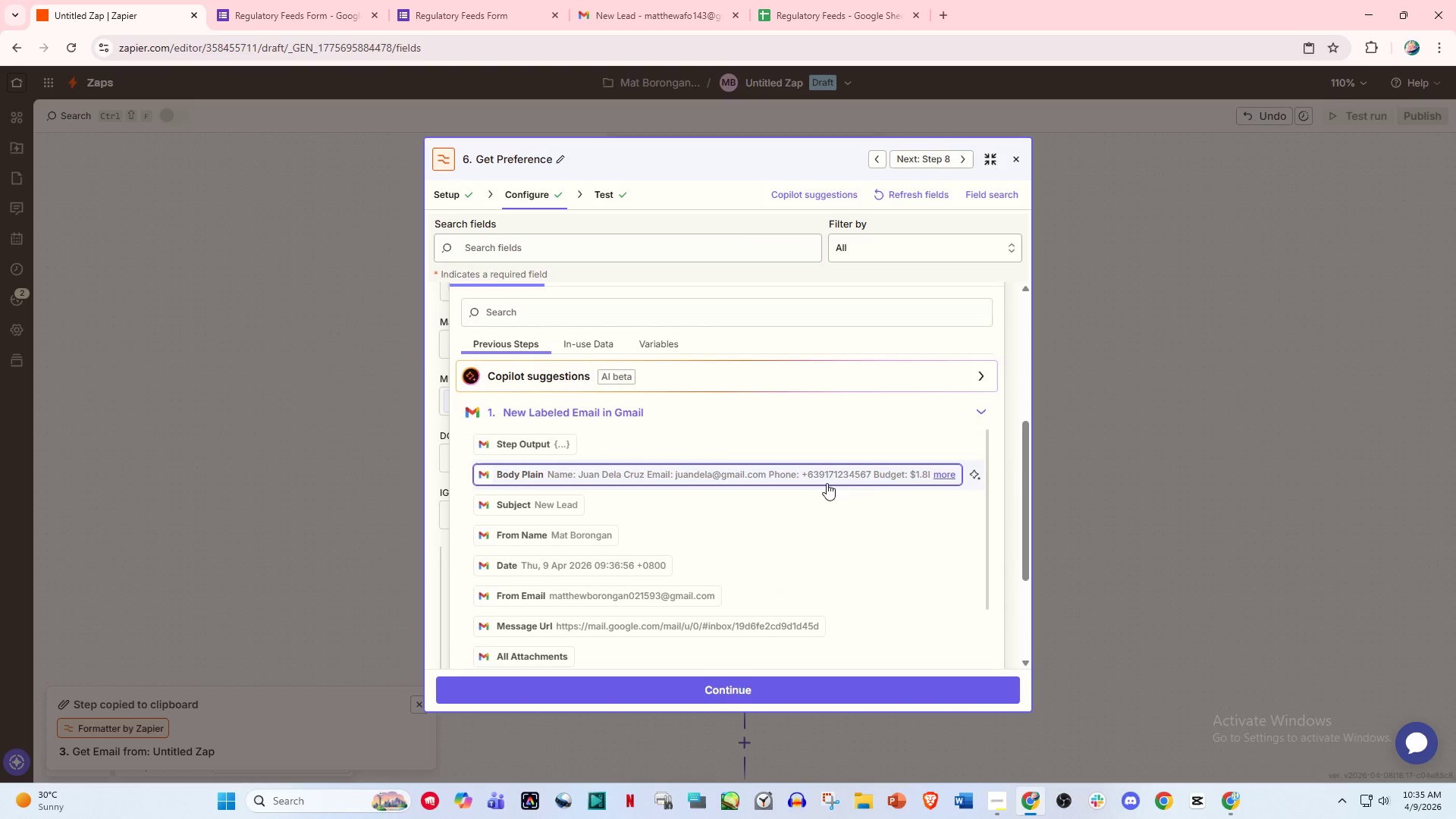 
left_click([948, 474])
 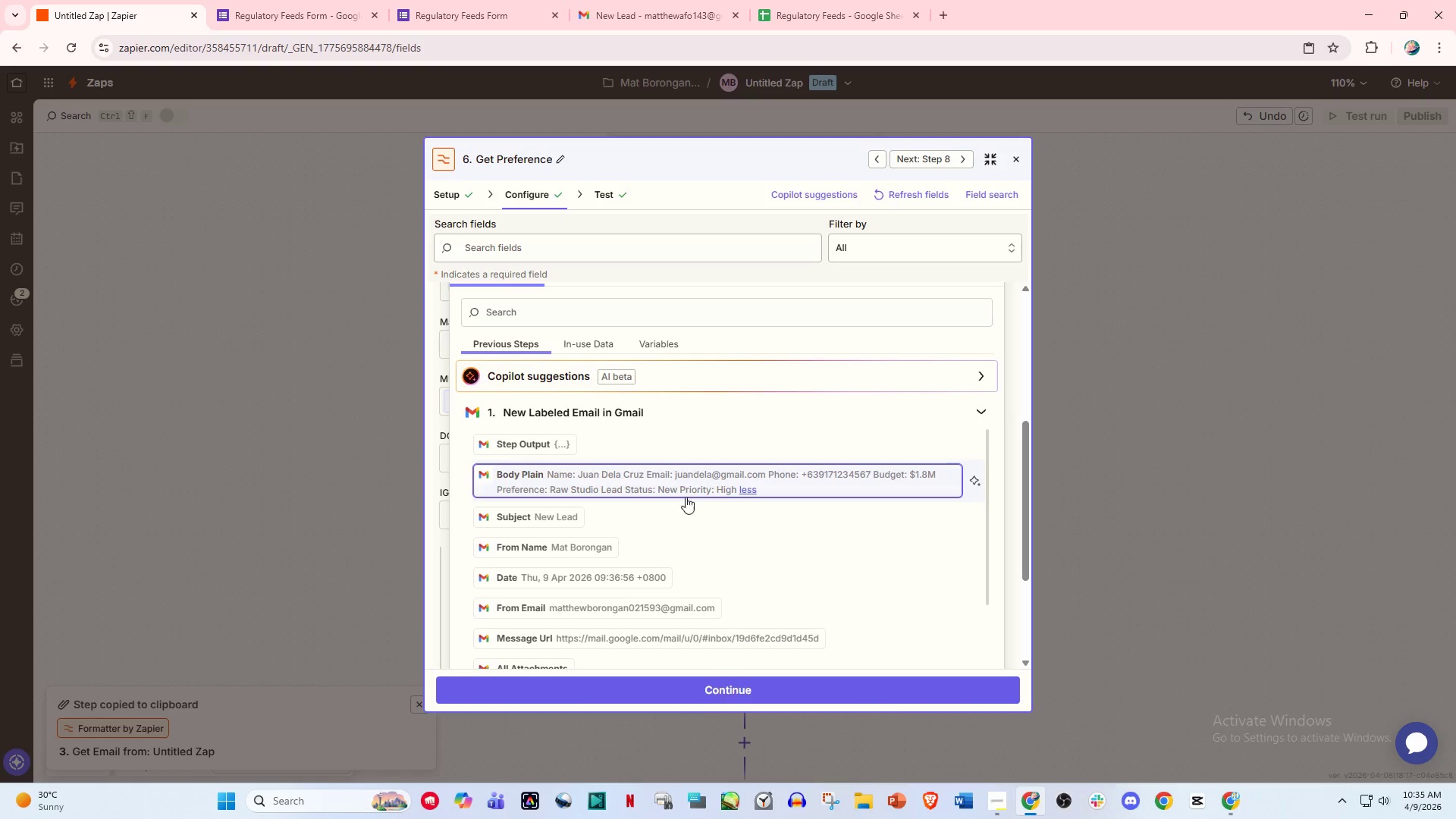 
left_click([790, 481])
 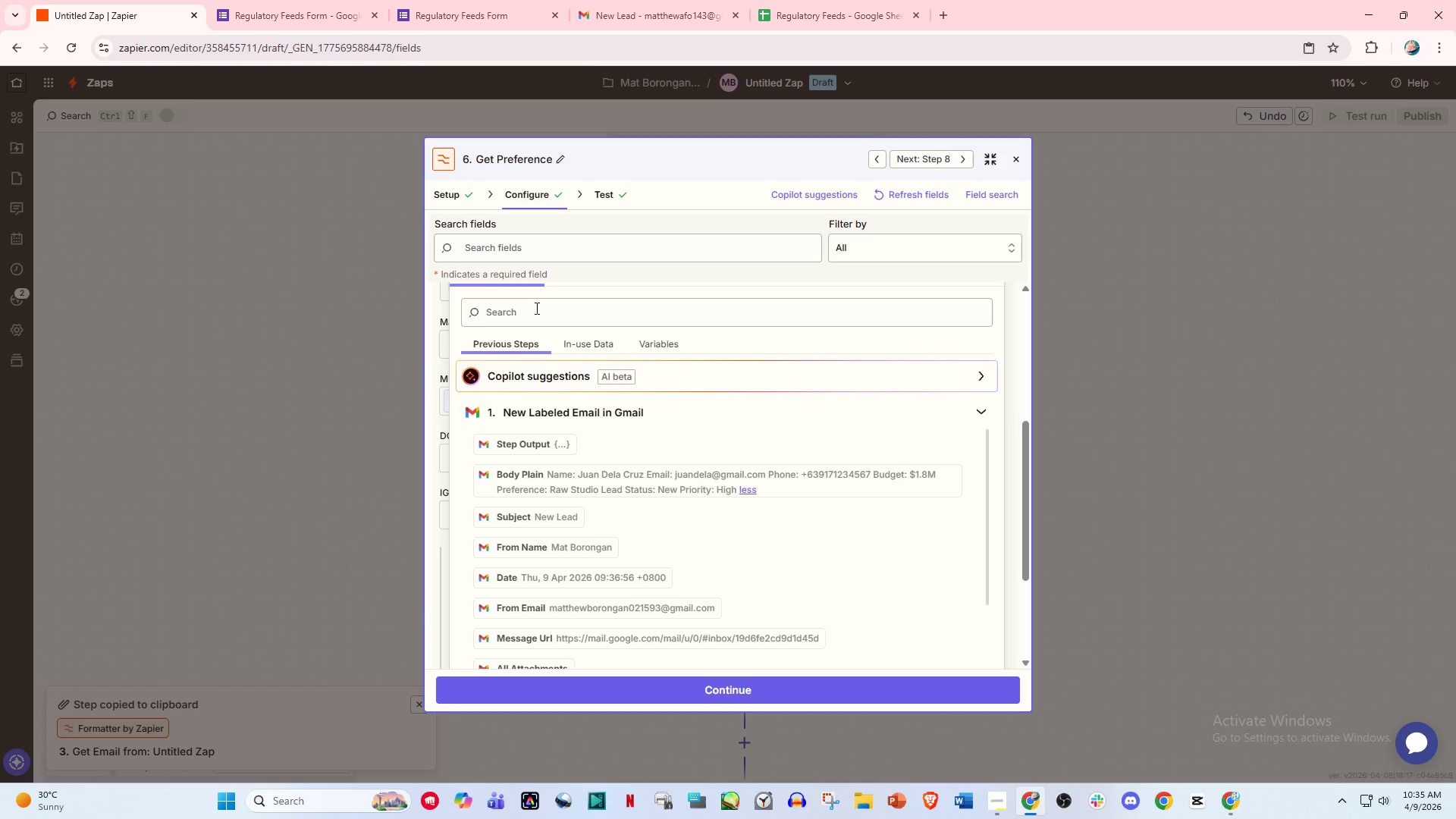 
left_click([526, 199])
 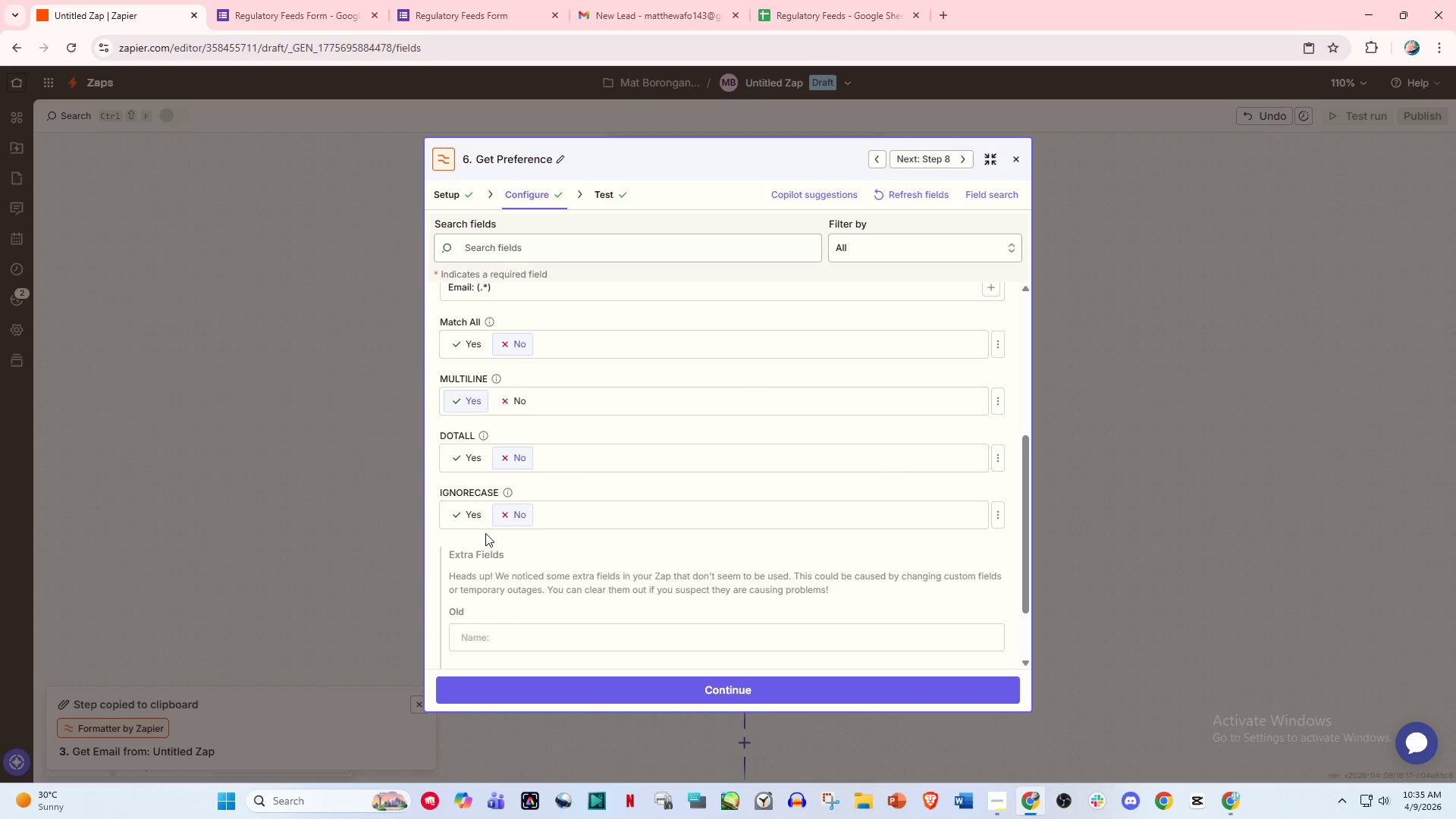 
scroll: coordinate [488, 538], scroll_direction: down, amount: 3.0
 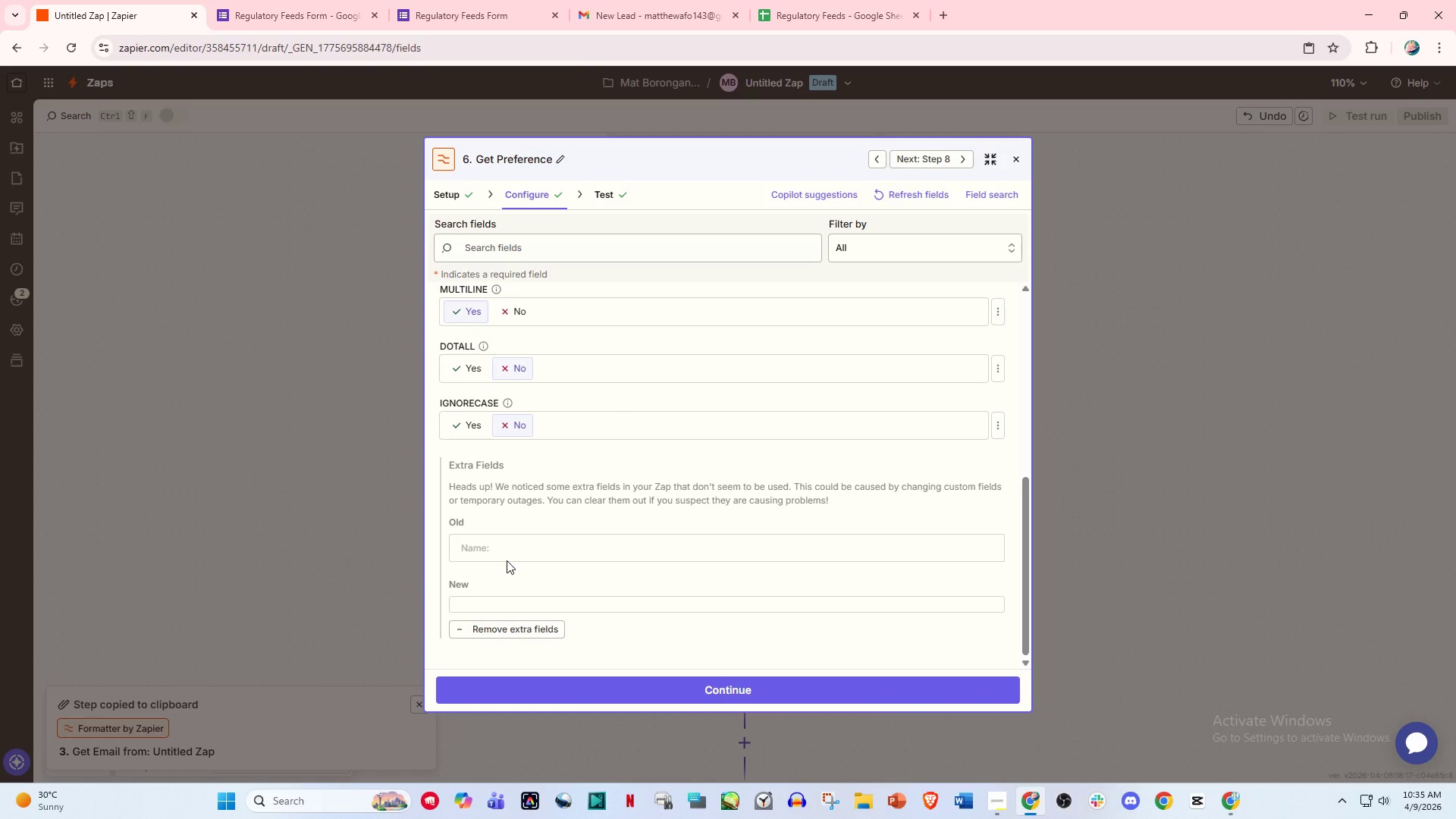 
scroll: coordinate [507, 560], scroll_direction: up, amount: 1.0
 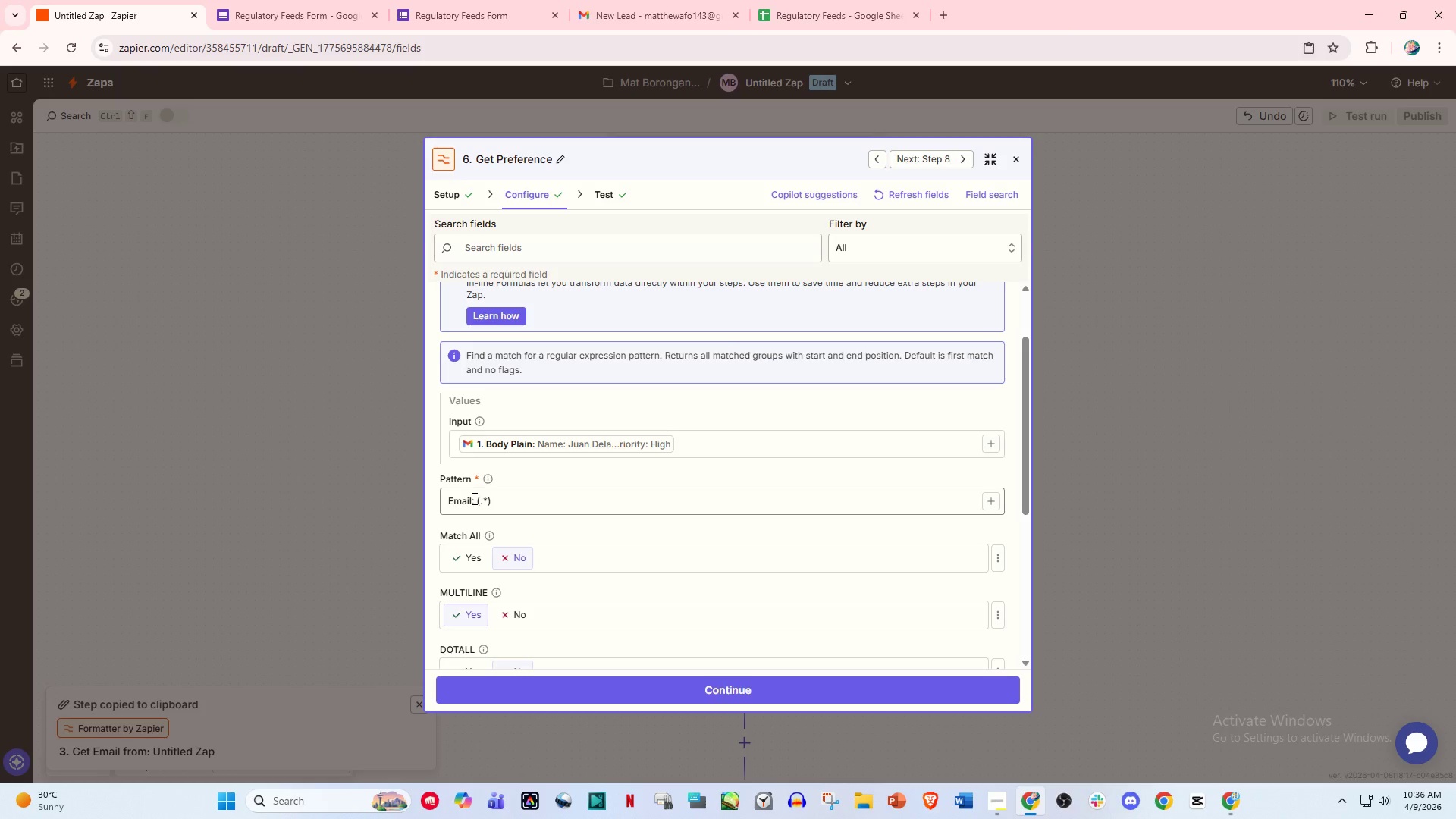 
left_click_drag(start_coordinate=[472, 497], to_coordinate=[422, 497])
 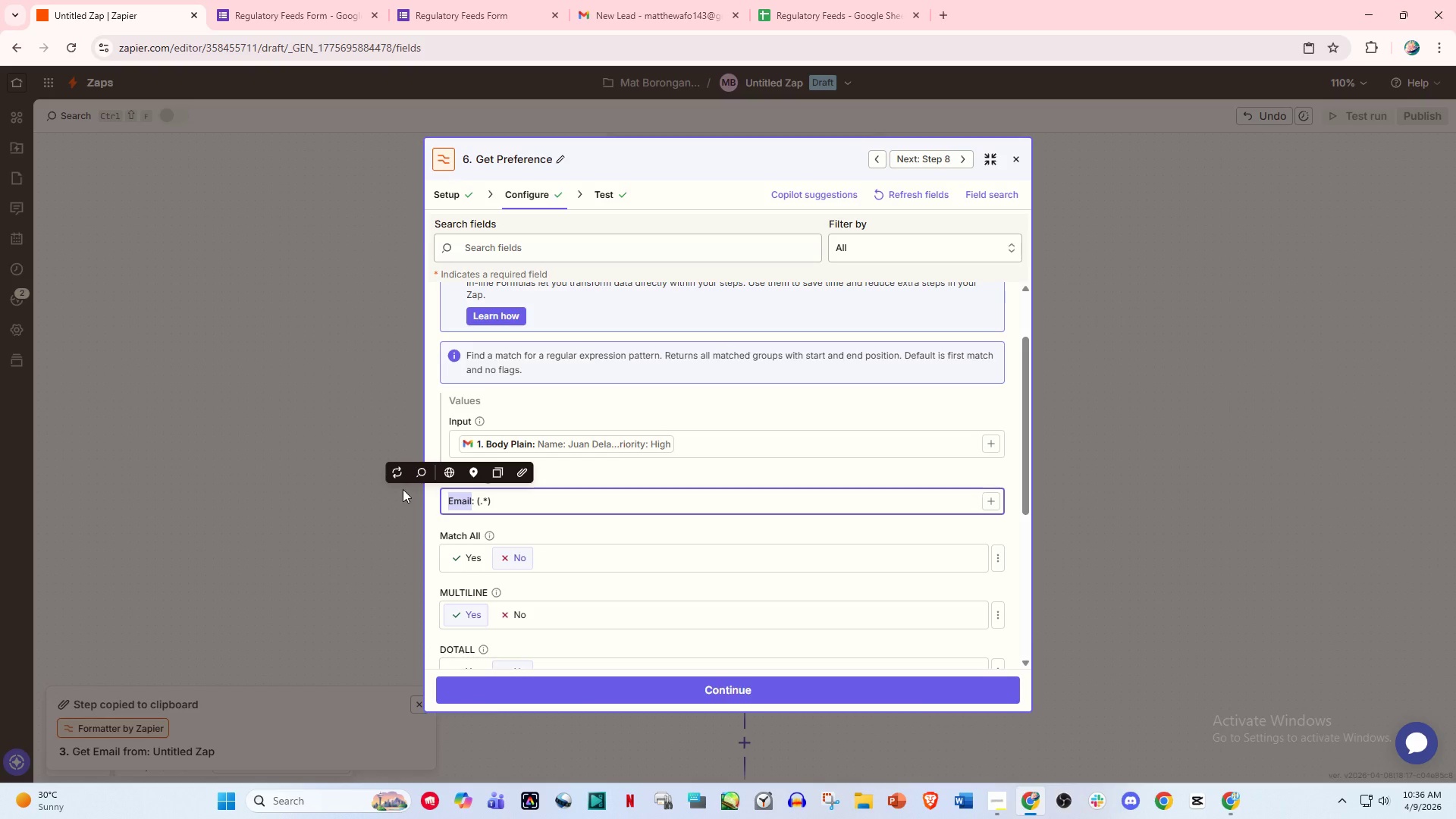 
type(Preference)
 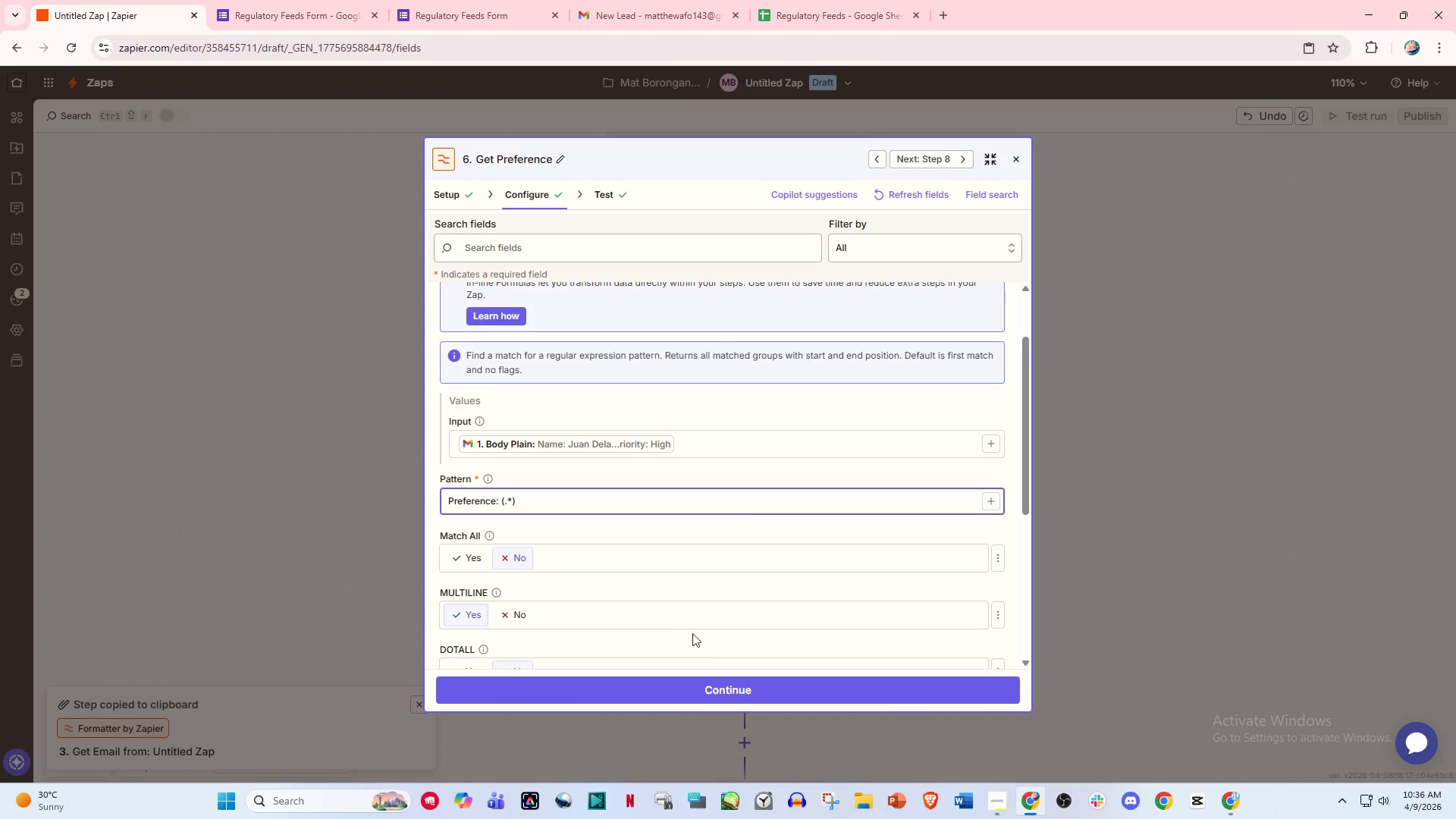 
left_click([727, 690])
 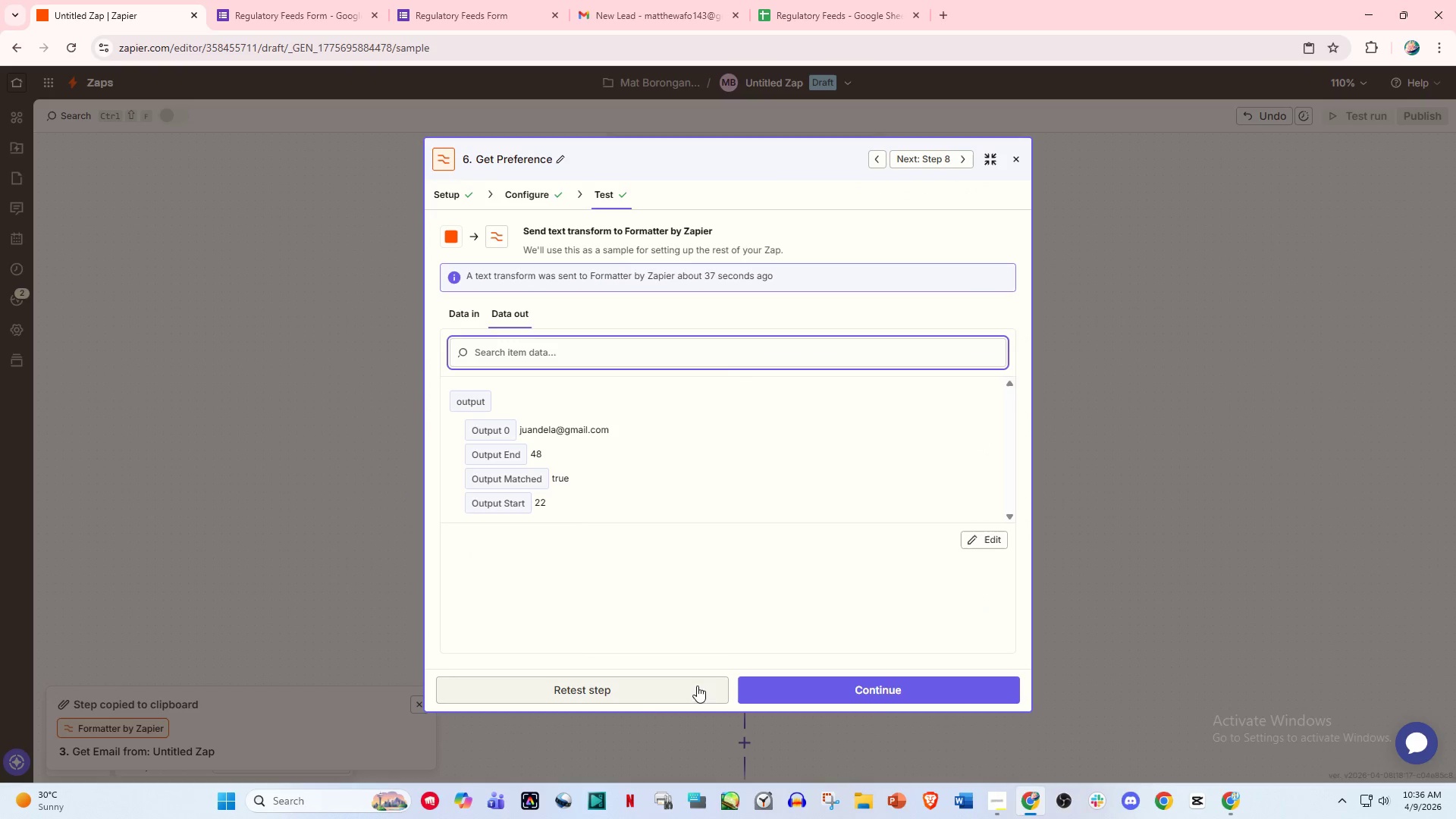 
left_click([669, 686])
 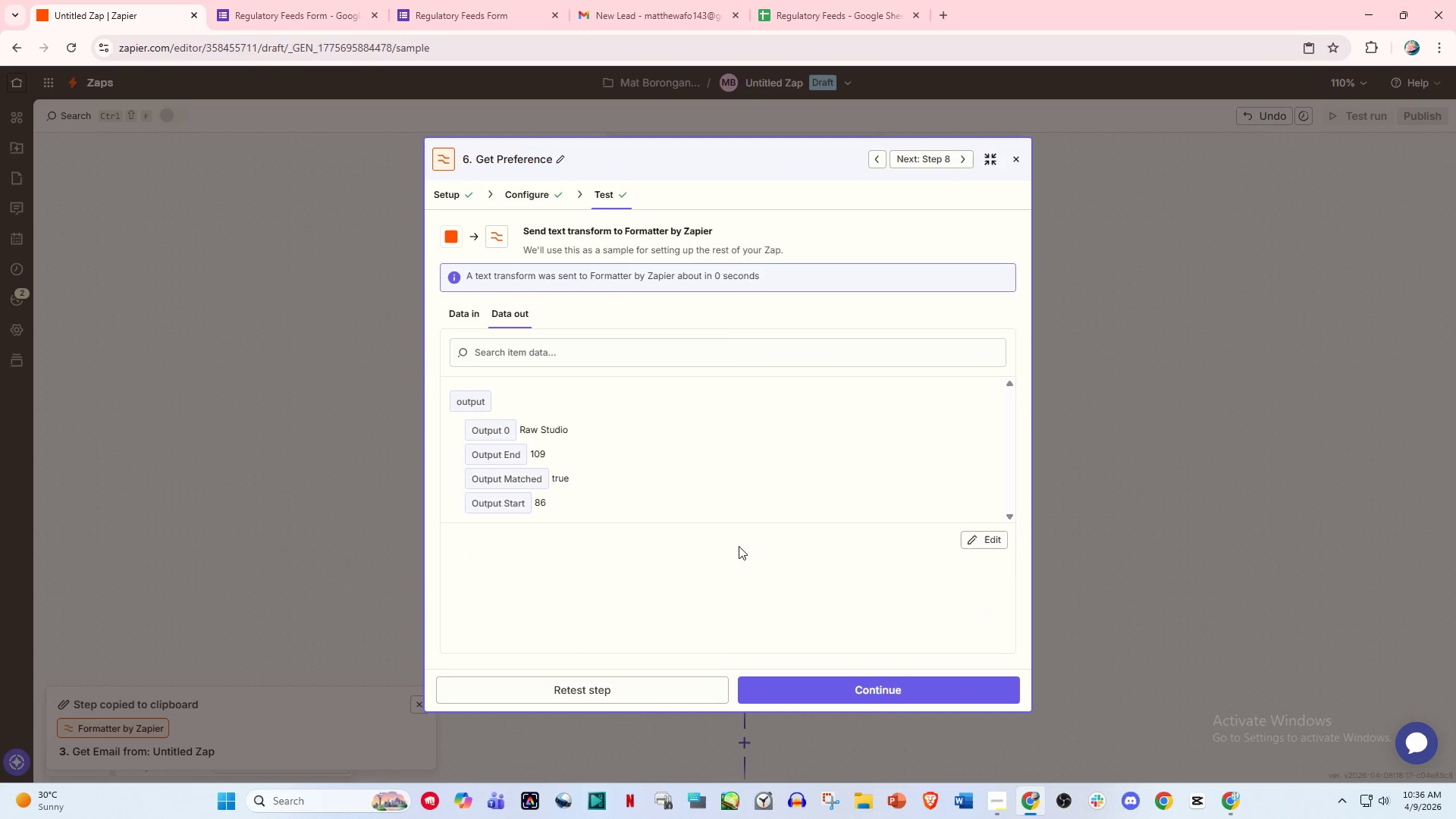 
left_click([841, 691])
 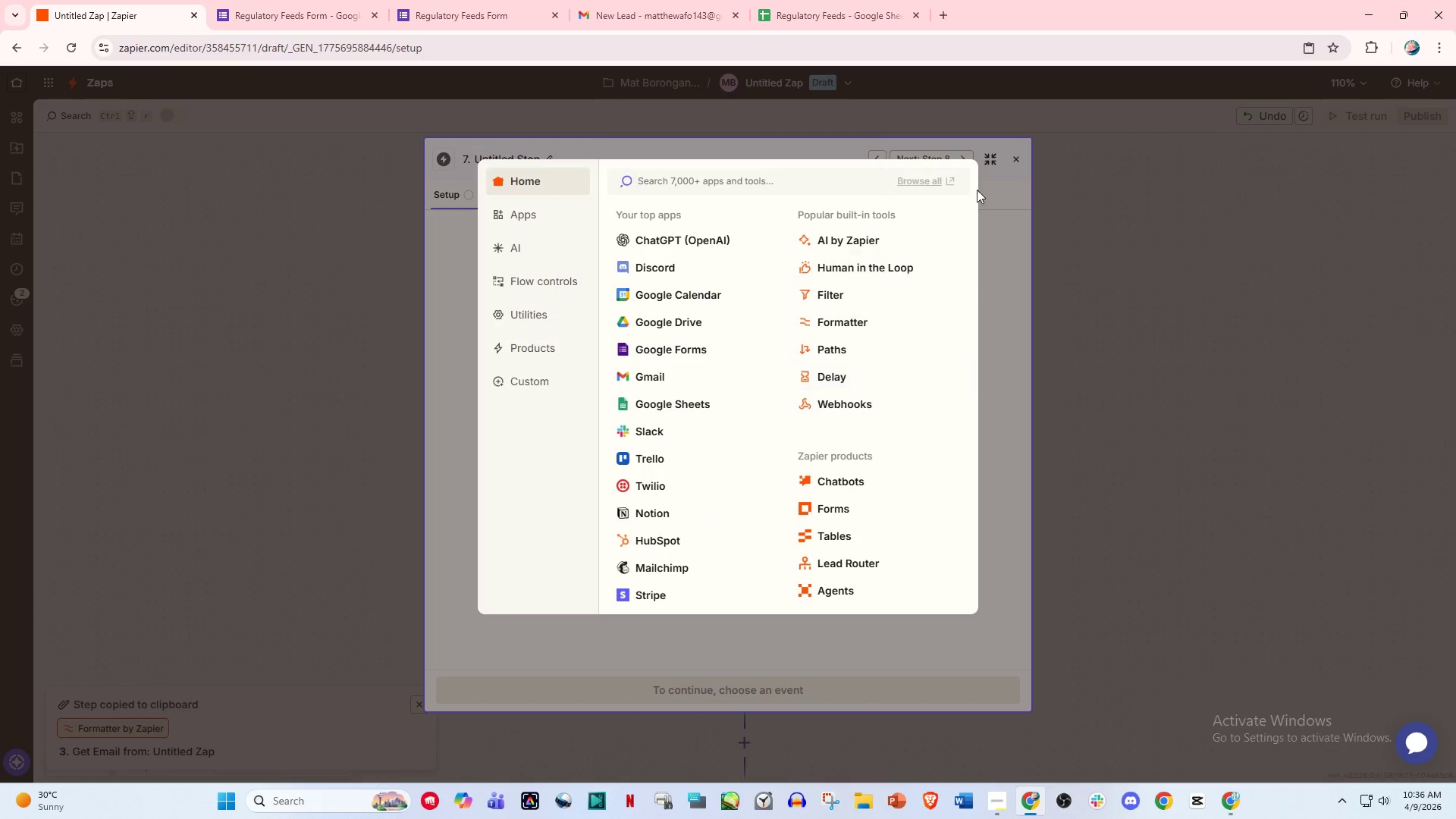 
left_click([1086, 217])
 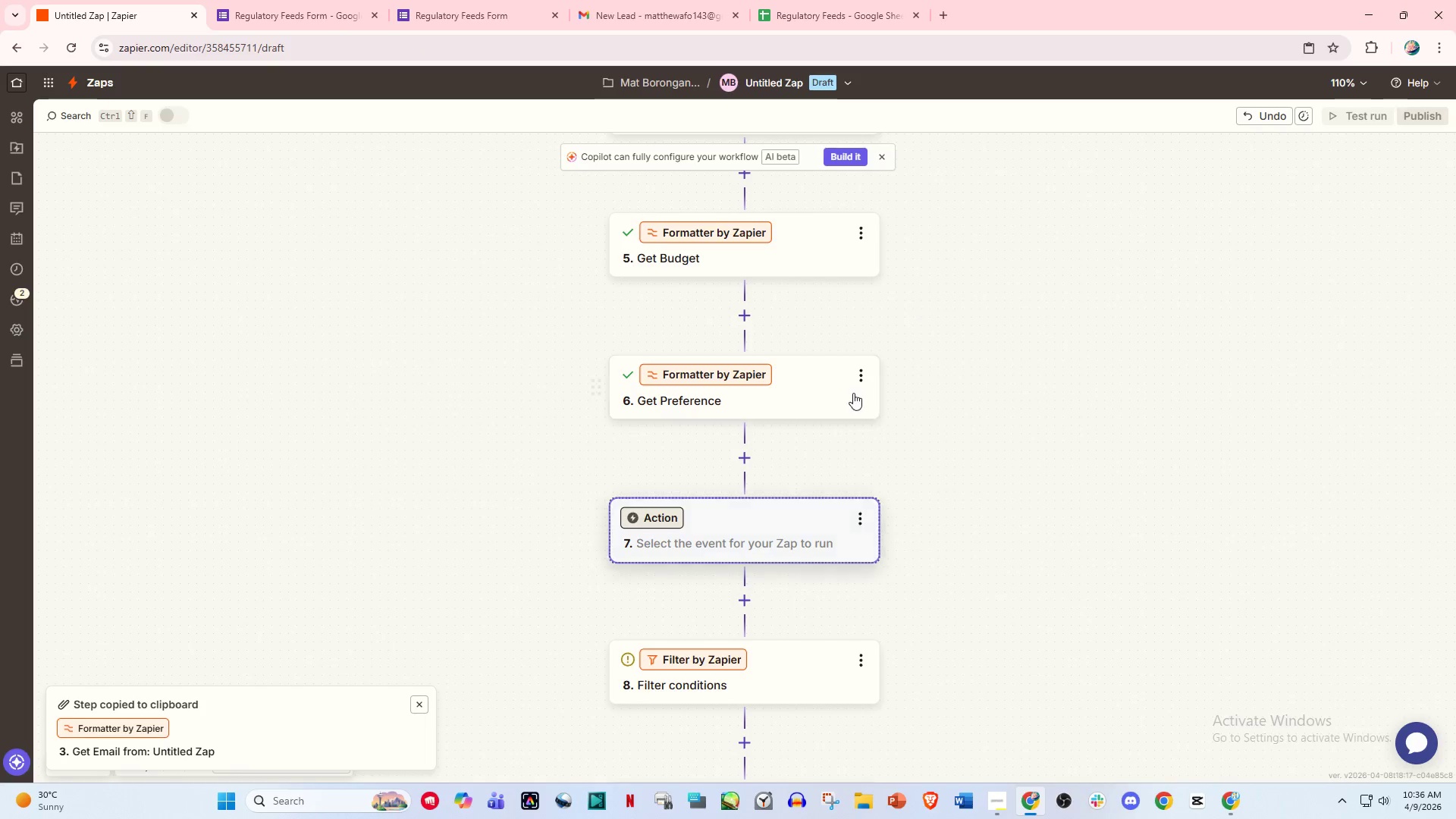 
scroll: coordinate [849, 406], scroll_direction: down, amount: 4.0
 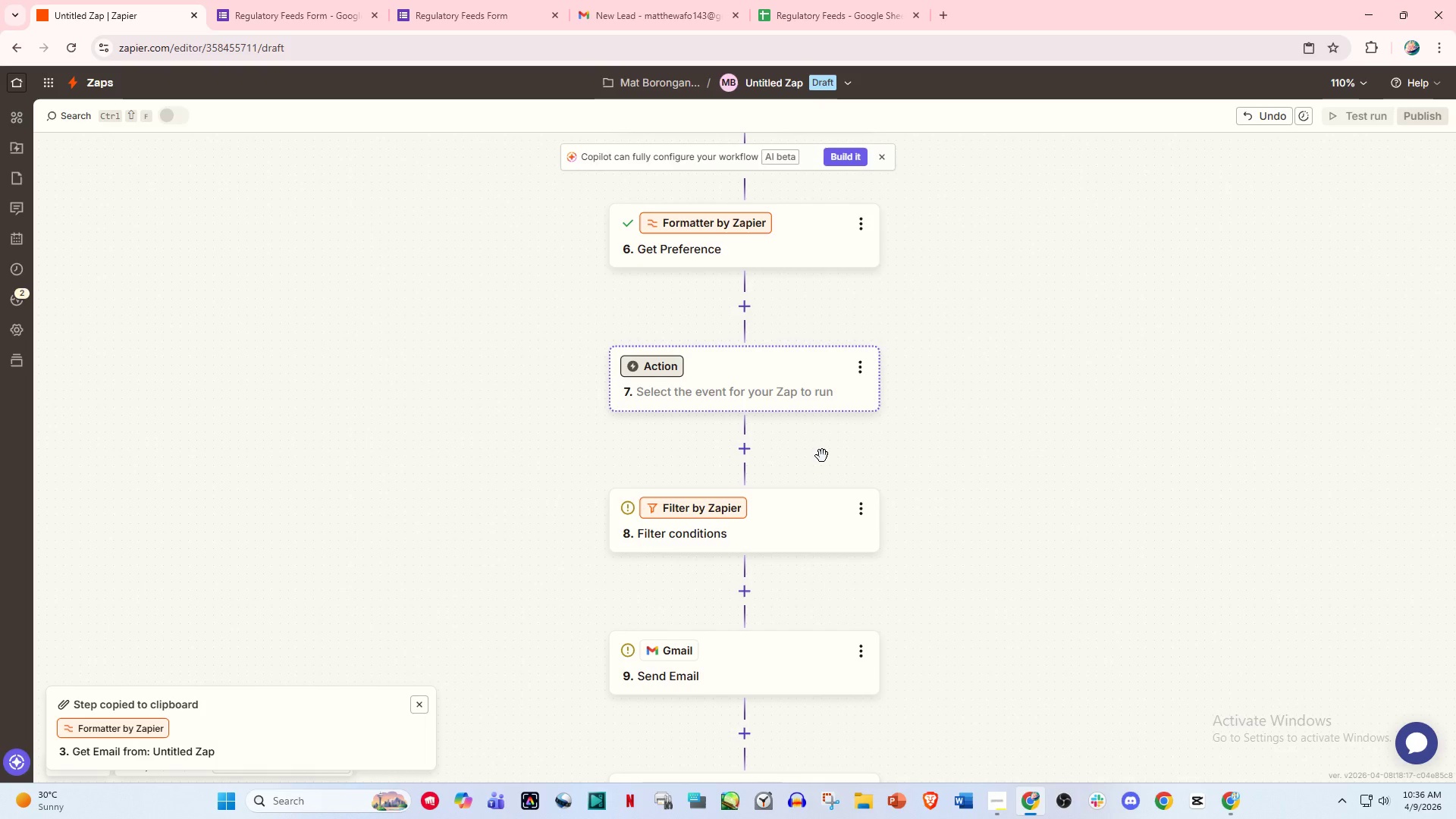 
left_click([747, 519])
 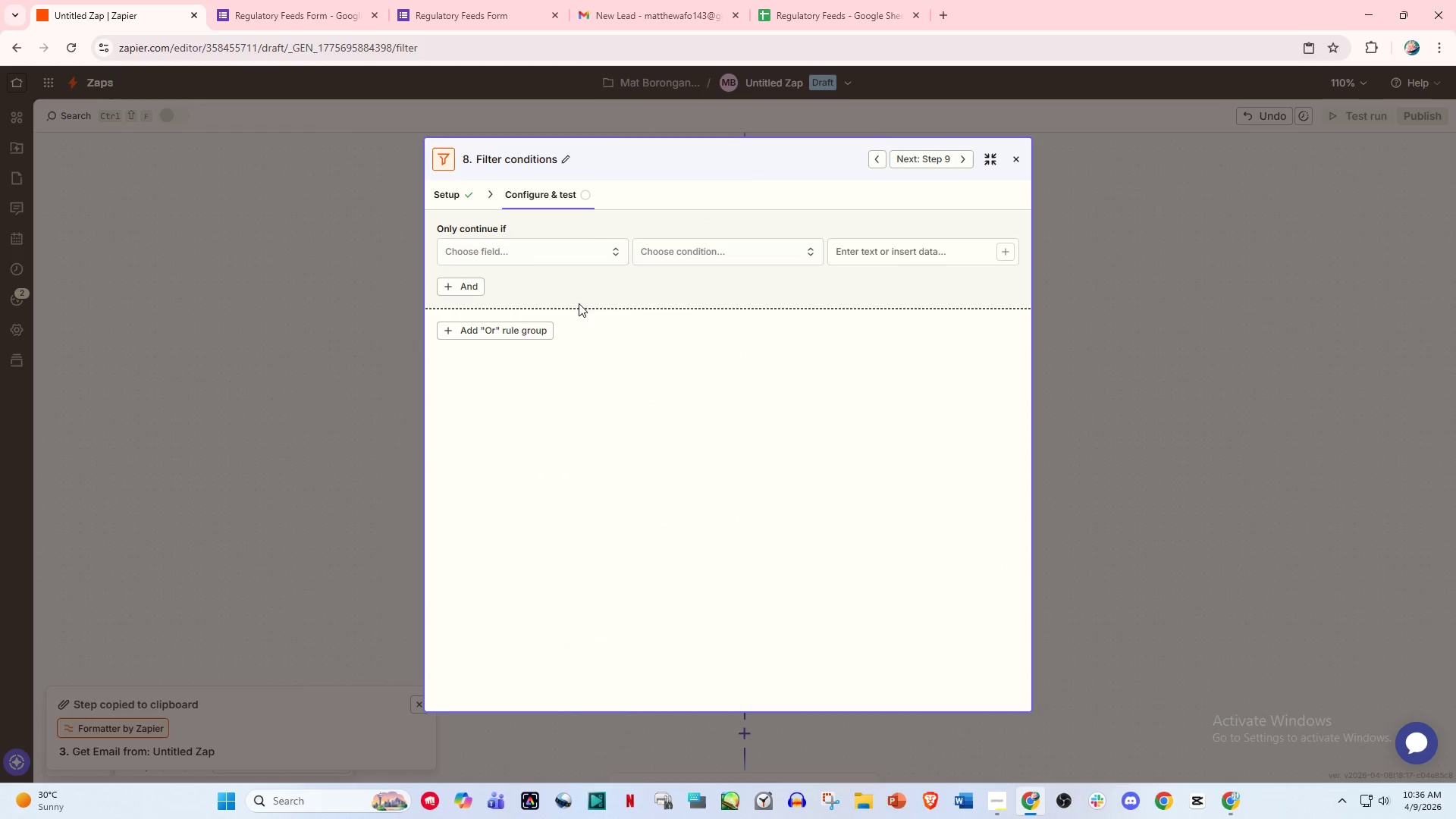 
left_click([528, 253])
 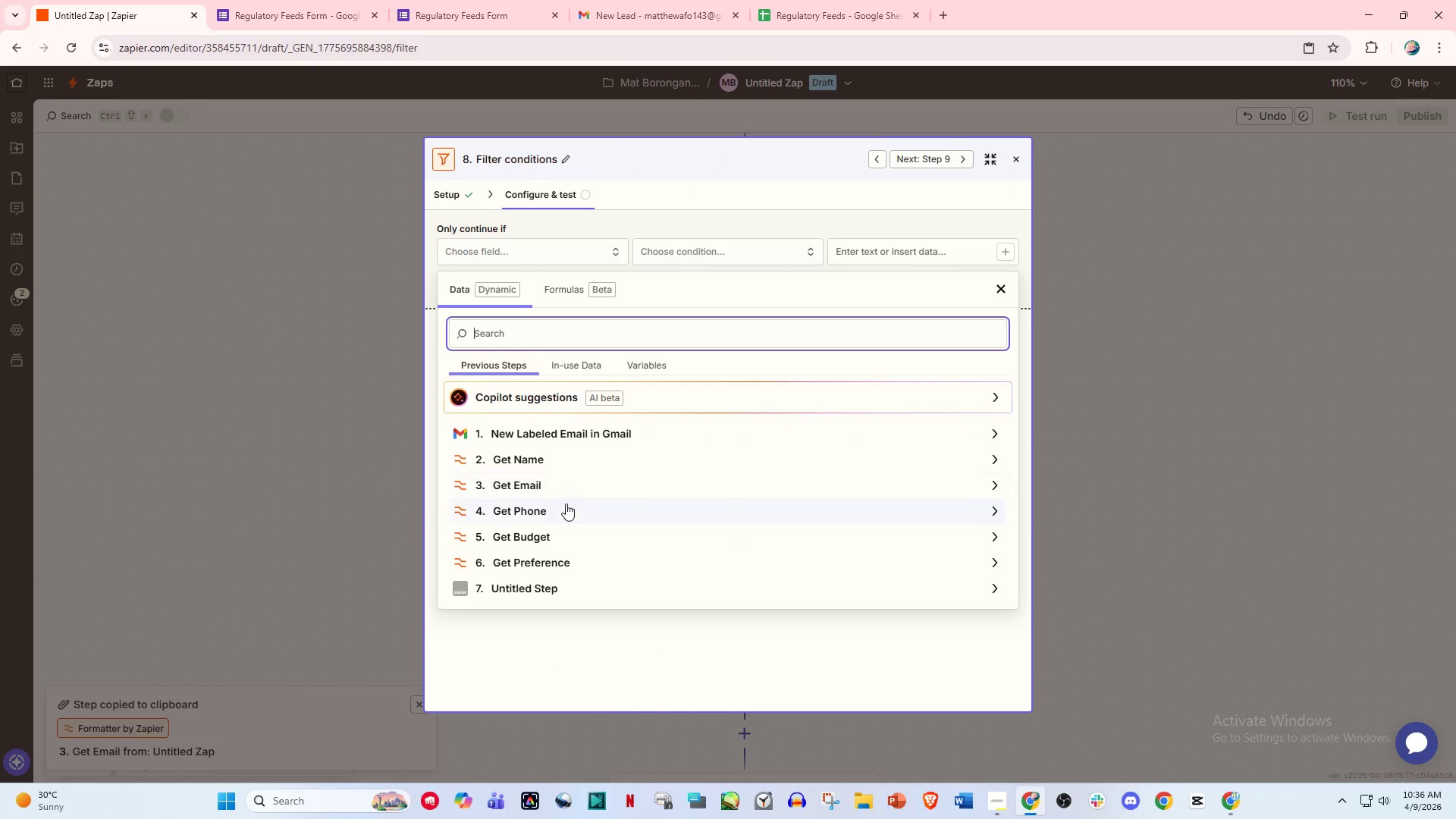 
left_click([664, 485])
 